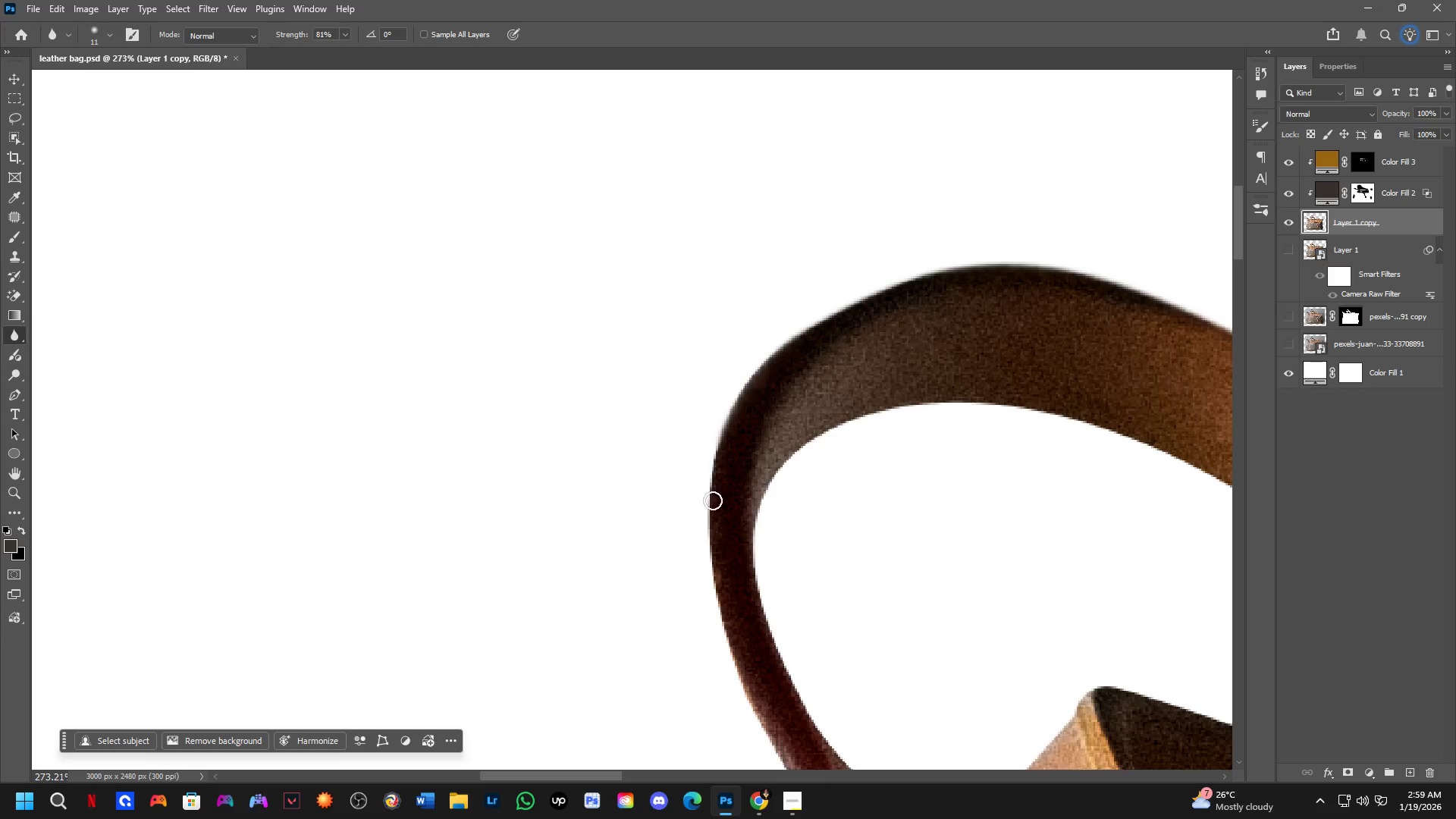 
left_click_drag(start_coordinate=[675, 623], to_coordinate=[714, 447])
 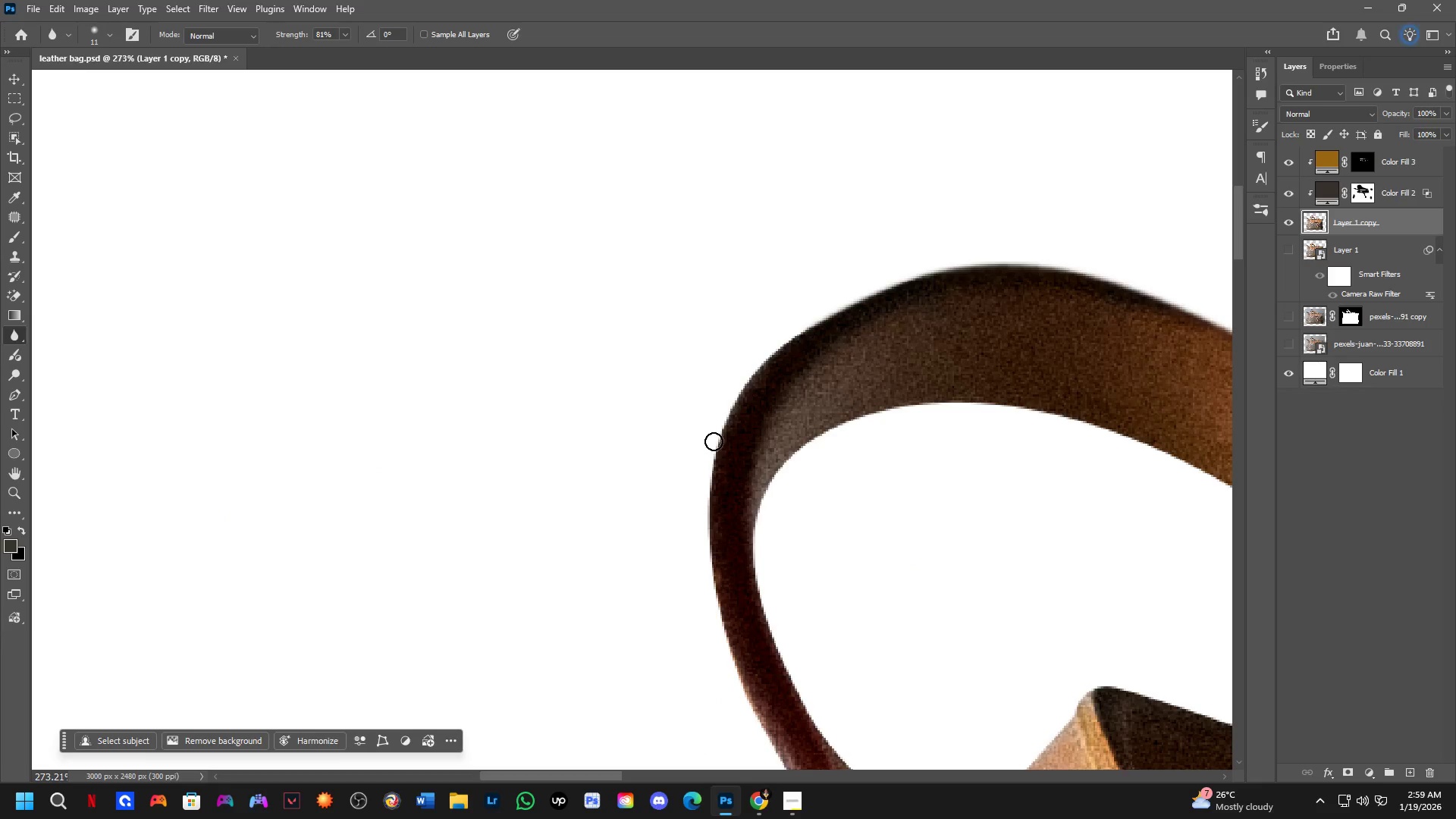 
hold_key(key=ShiftLeft, duration=0.44)
left_click([714, 441])
 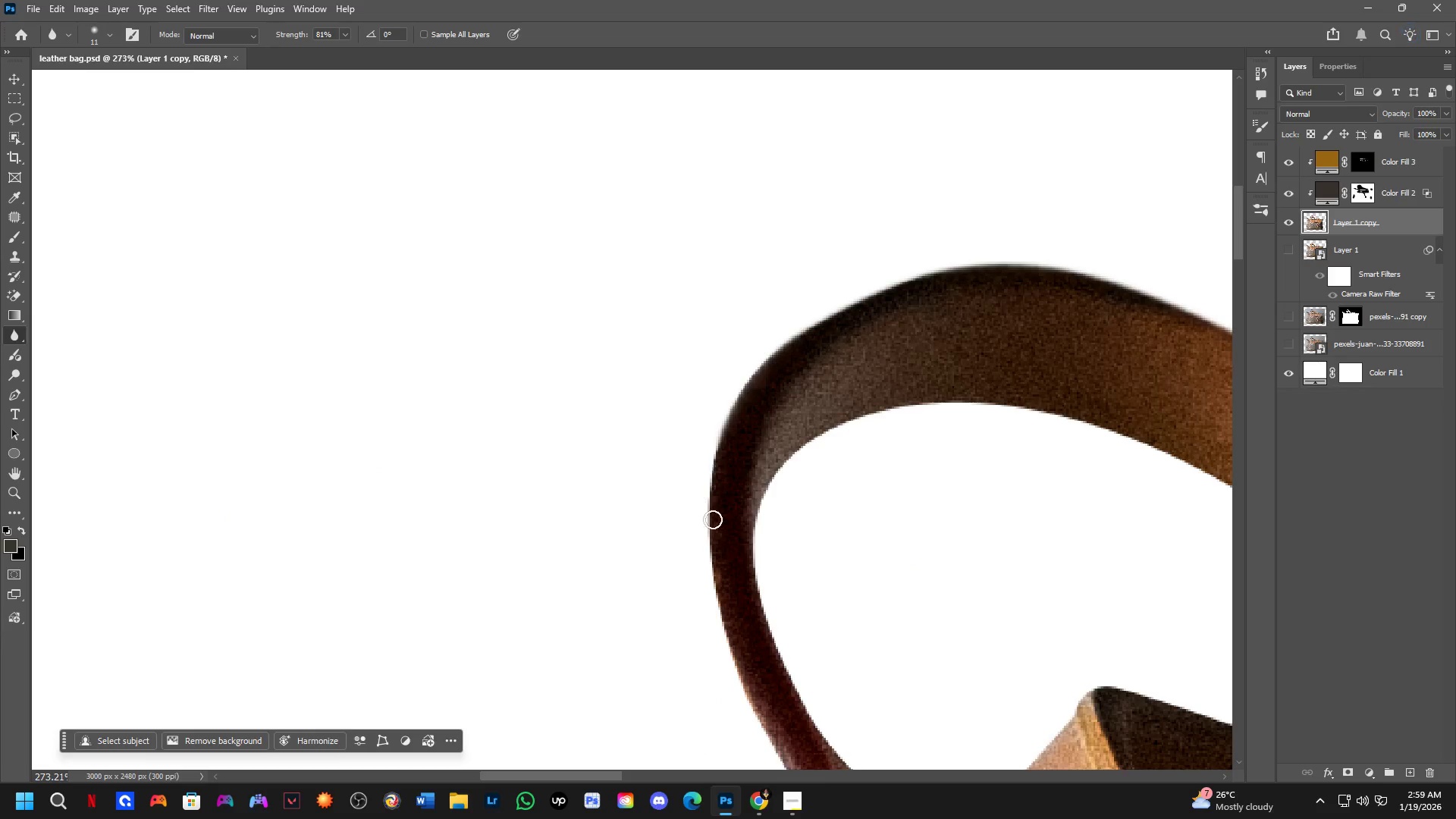 
hold_key(key=ShiftLeft, duration=0.62)
left_click([710, 560])
 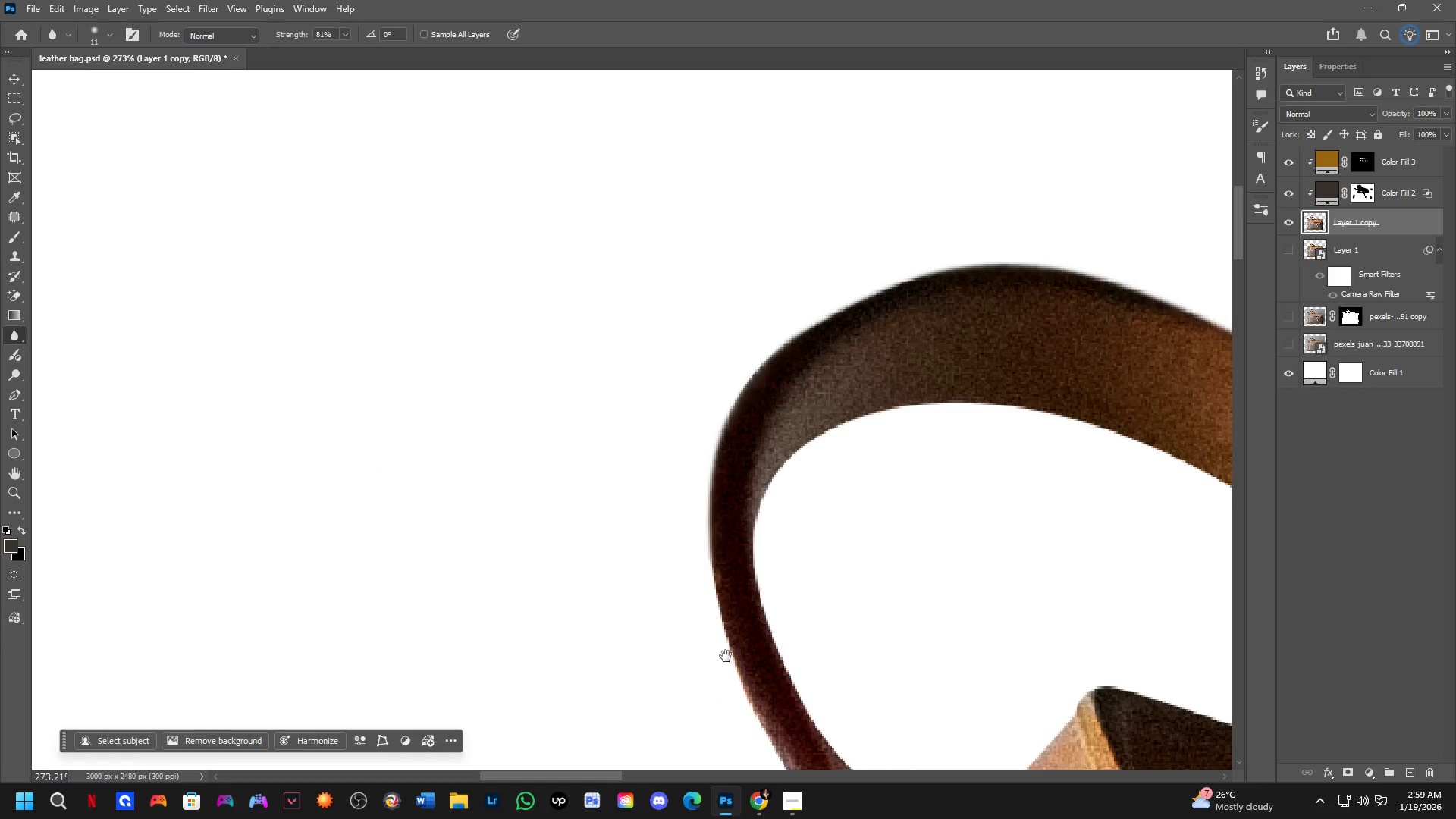 
hold_key(key=Space, duration=0.56)
 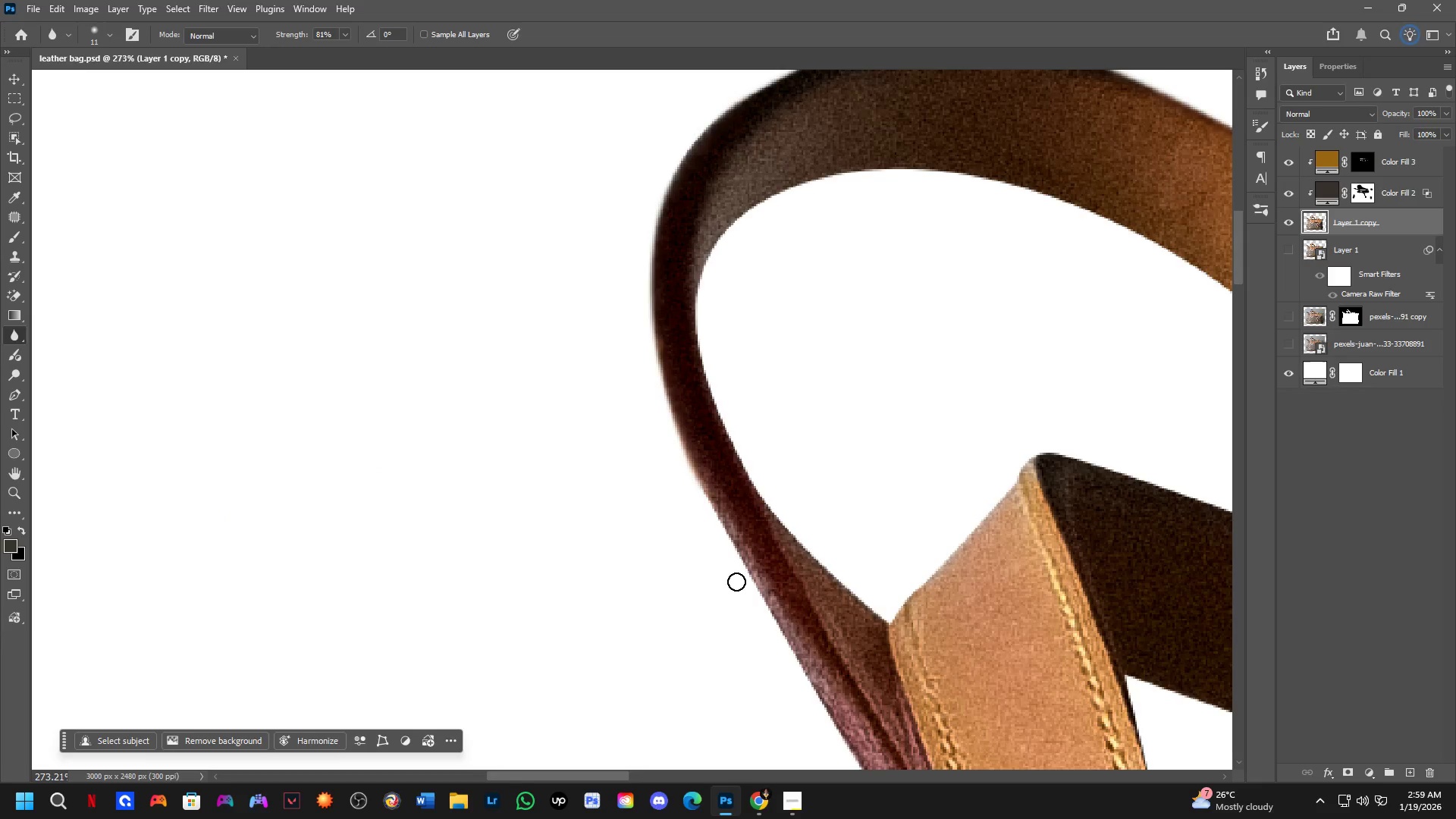 
left_click_drag(start_coordinate=[721, 649], to_coordinate=[664, 416])
 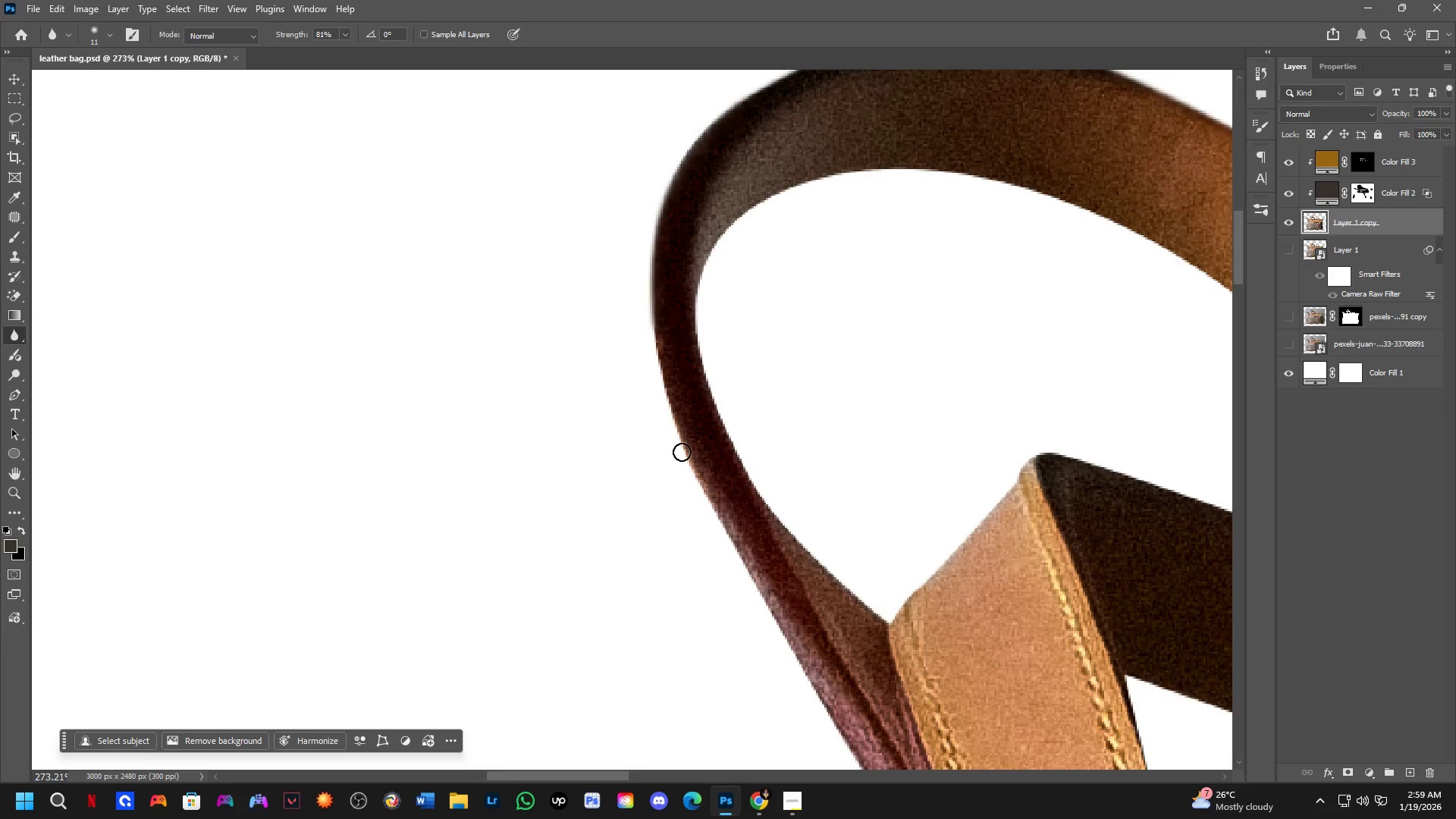 
hold_key(key=ShiftLeft, duration=0.52)
 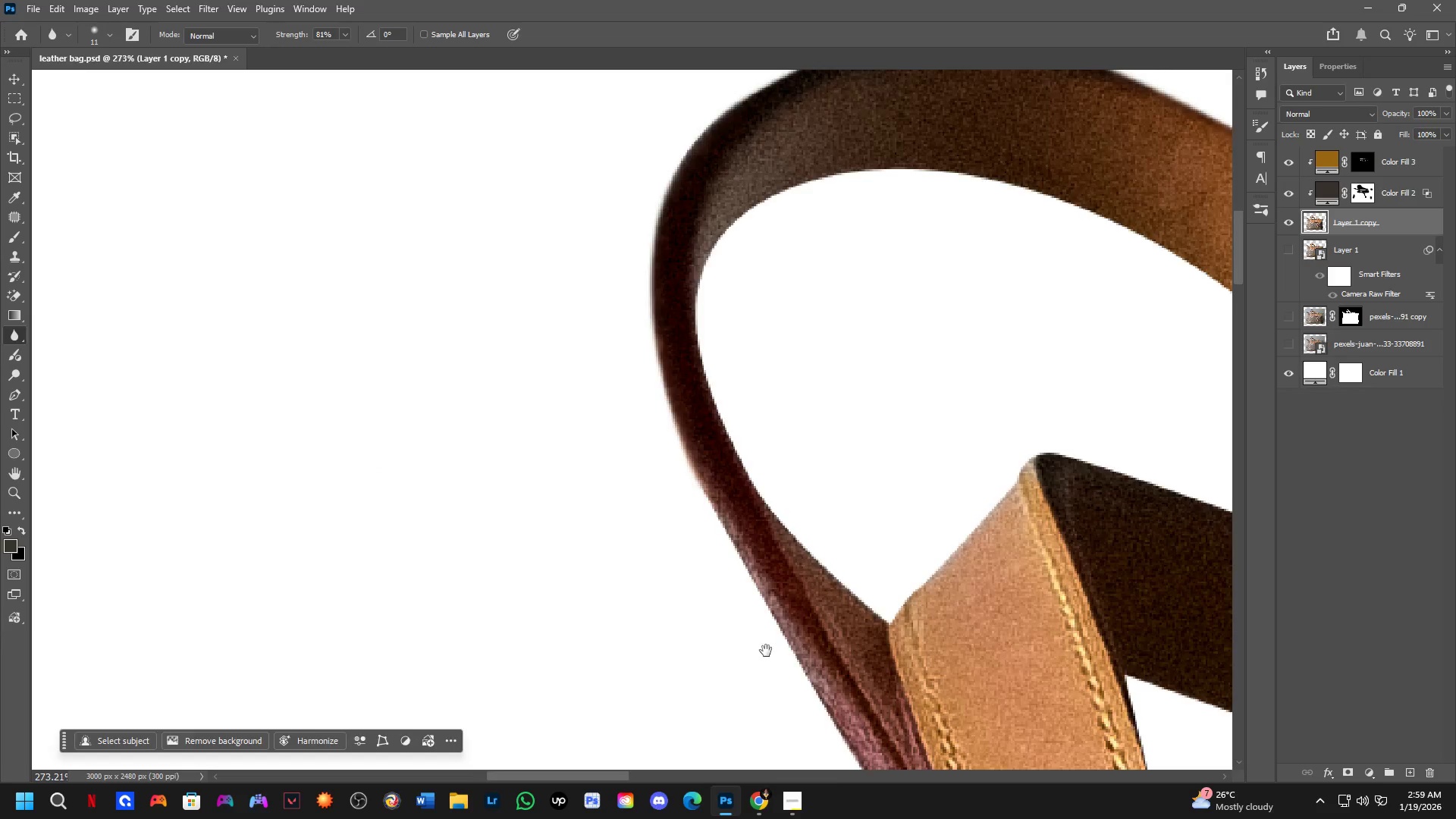 
hold_key(key=Space, duration=0.48)
 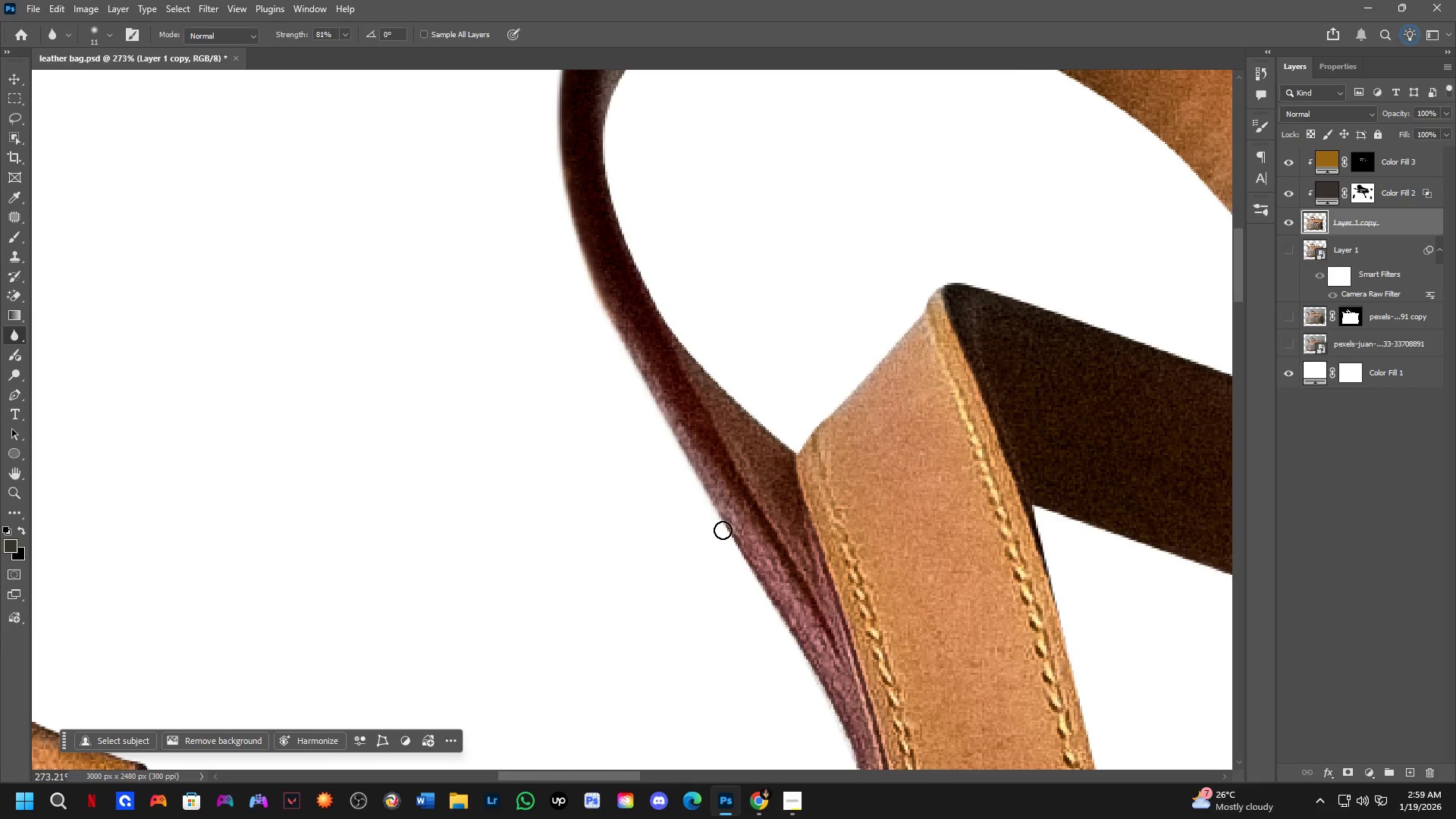 
left_click_drag(start_coordinate=[767, 652], to_coordinate=[675, 482])
 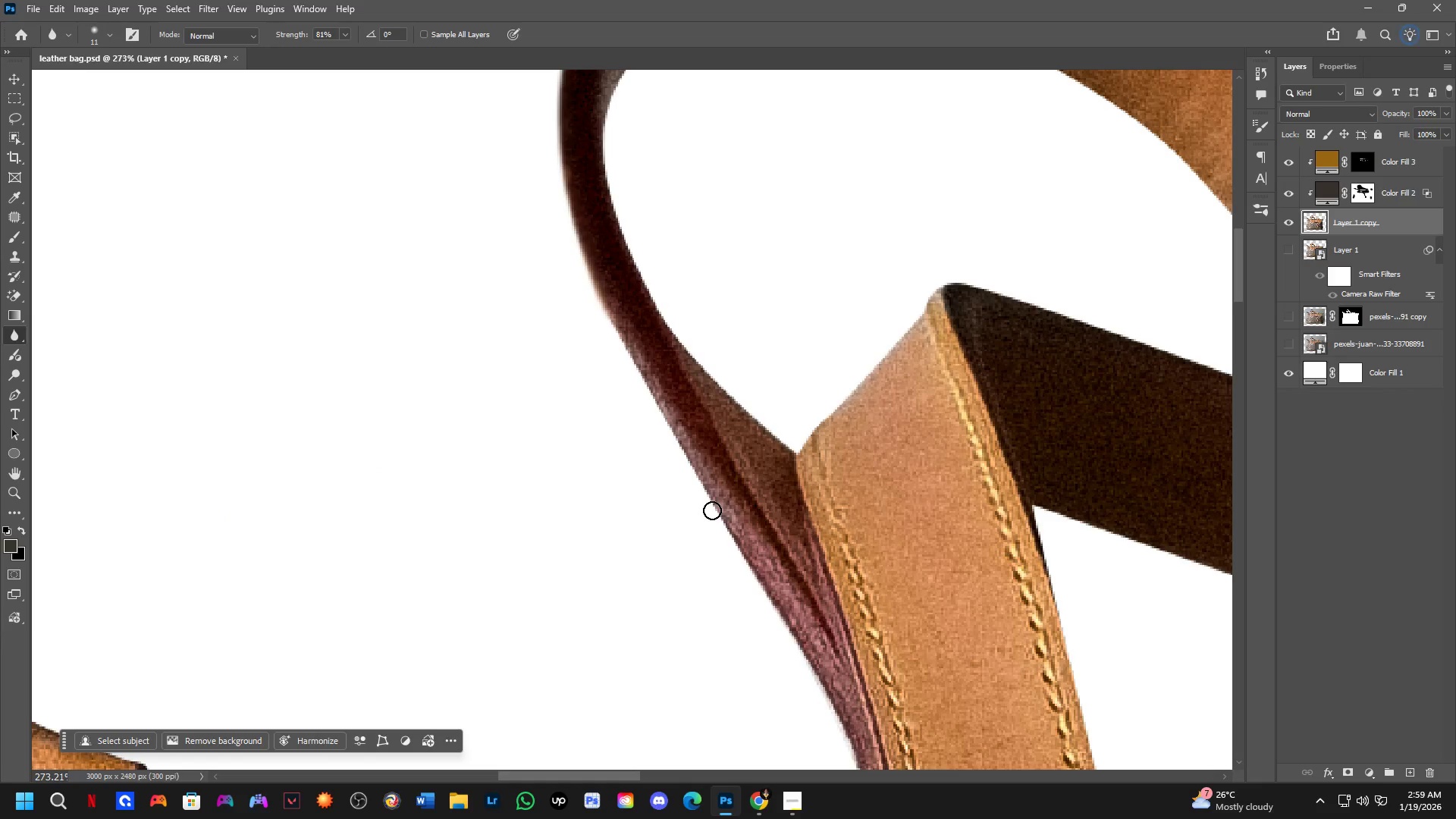 
hold_key(key=ShiftLeft, duration=0.44)
 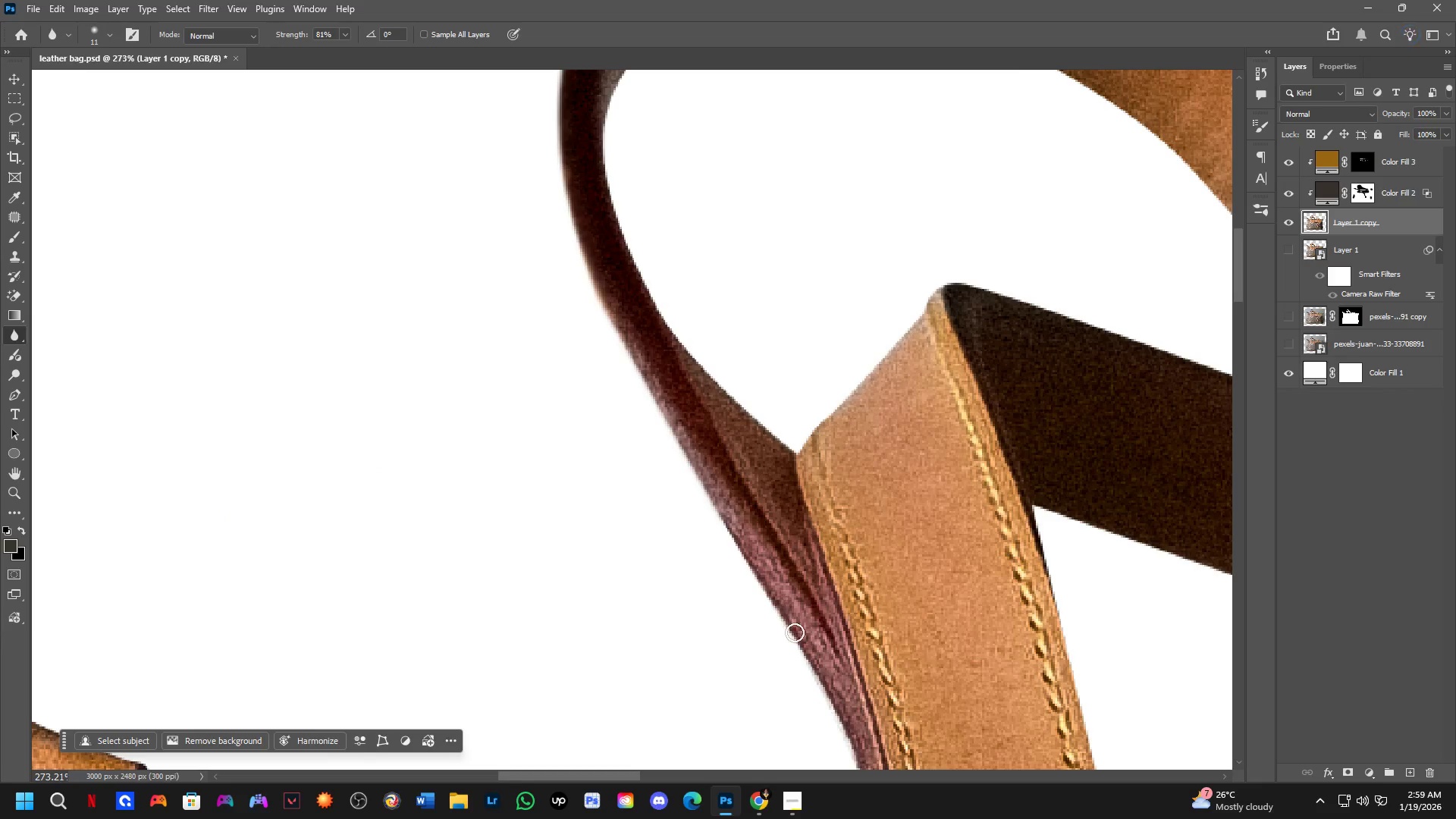 
hold_key(key=ShiftLeft, duration=0.62)
 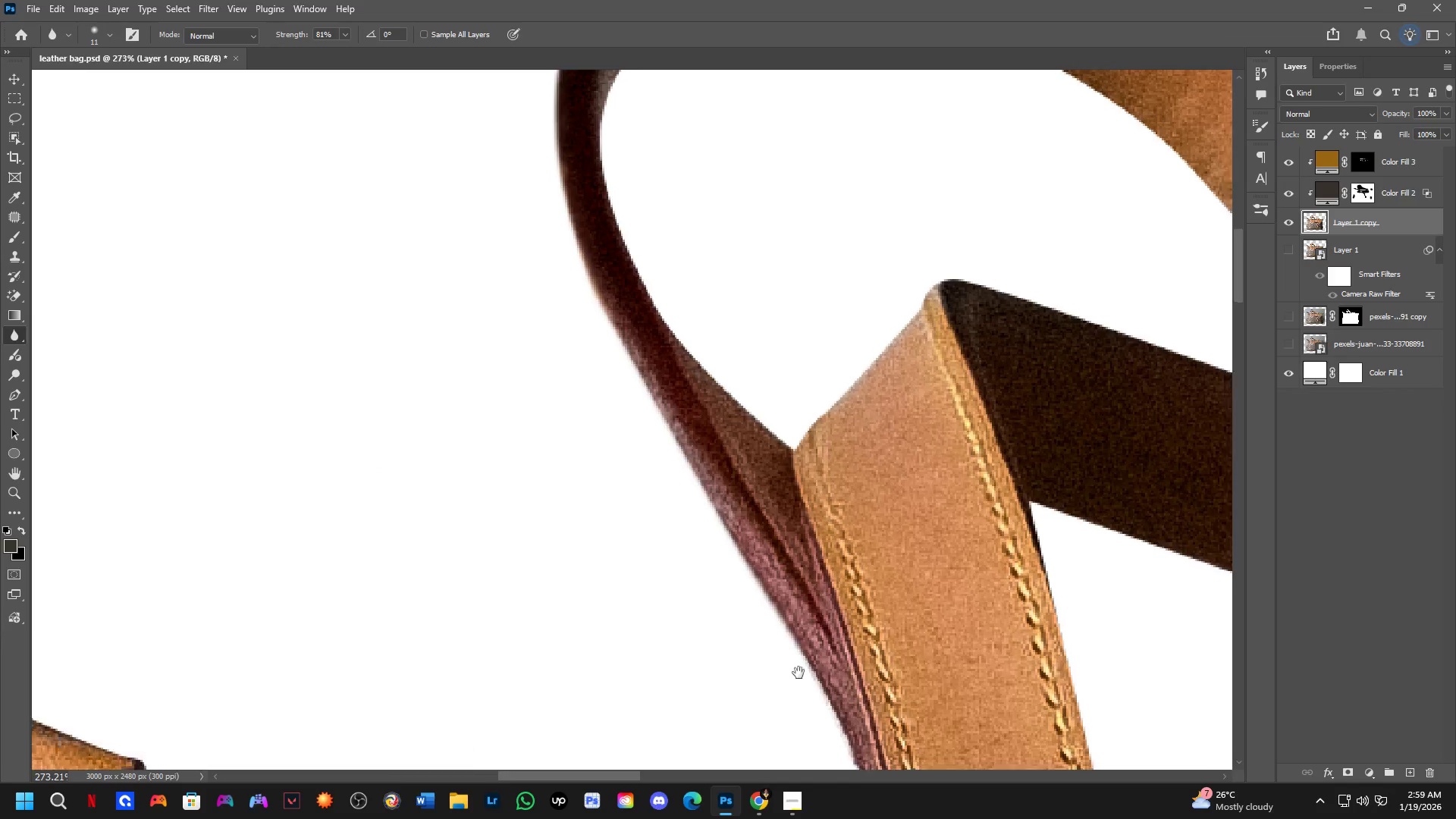 
hold_key(key=Space, duration=0.52)
 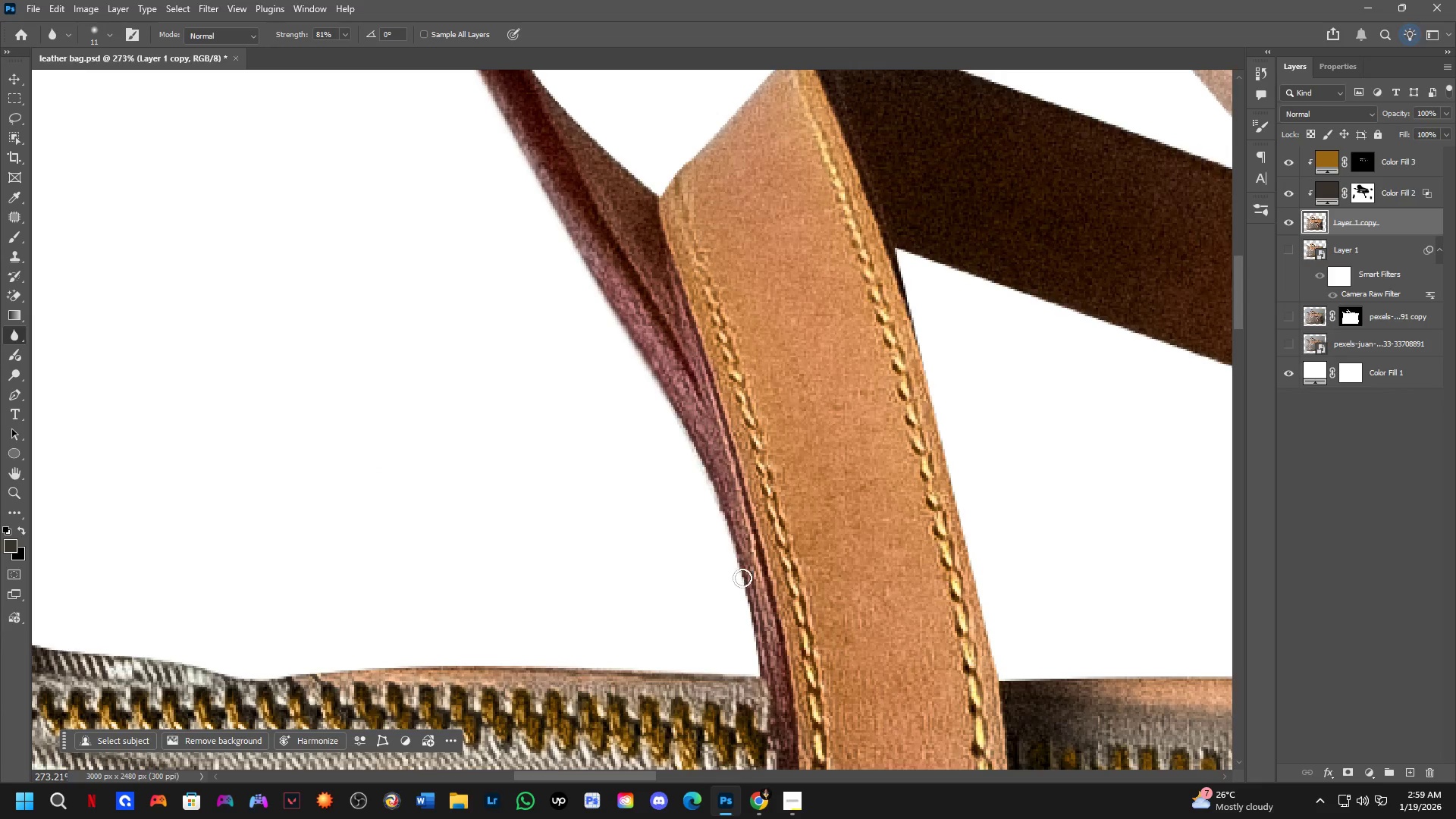 
left_click_drag(start_coordinate=[810, 689], to_coordinate=[673, 431])
 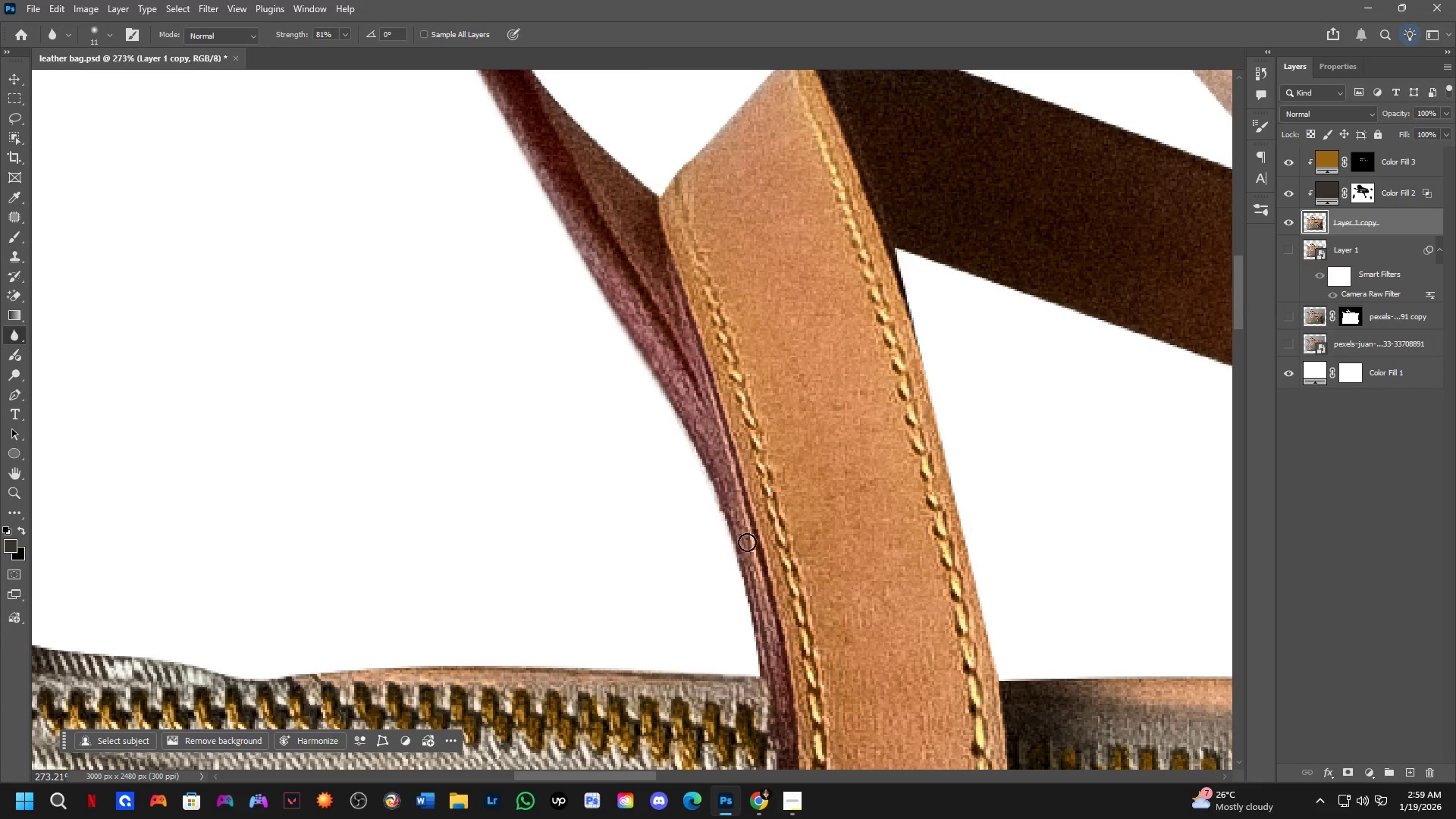 
hold_key(key=ShiftLeft, duration=0.67)
 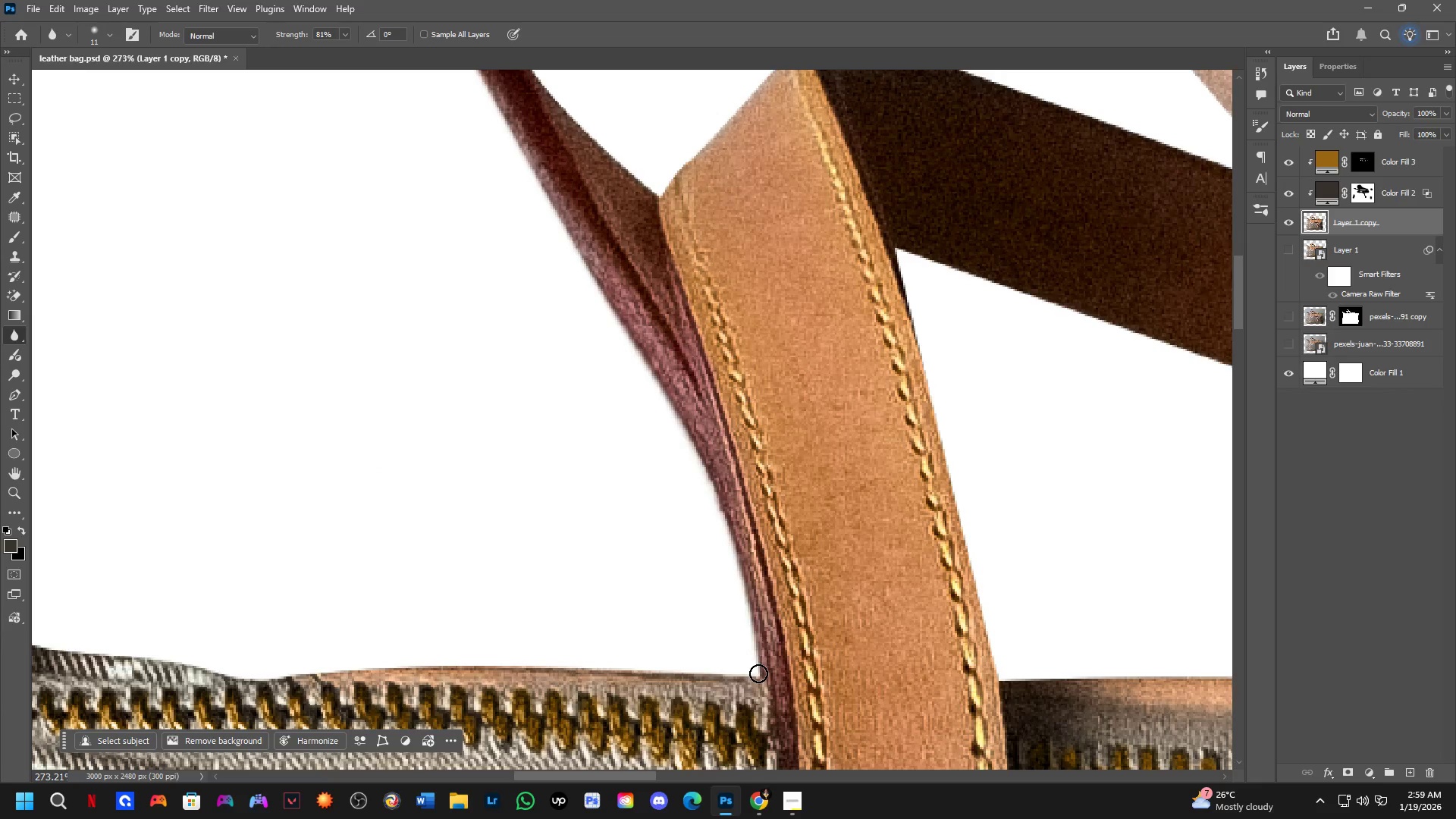 
hold_key(key=ShiftLeft, duration=0.67)
left_click([758, 673])
 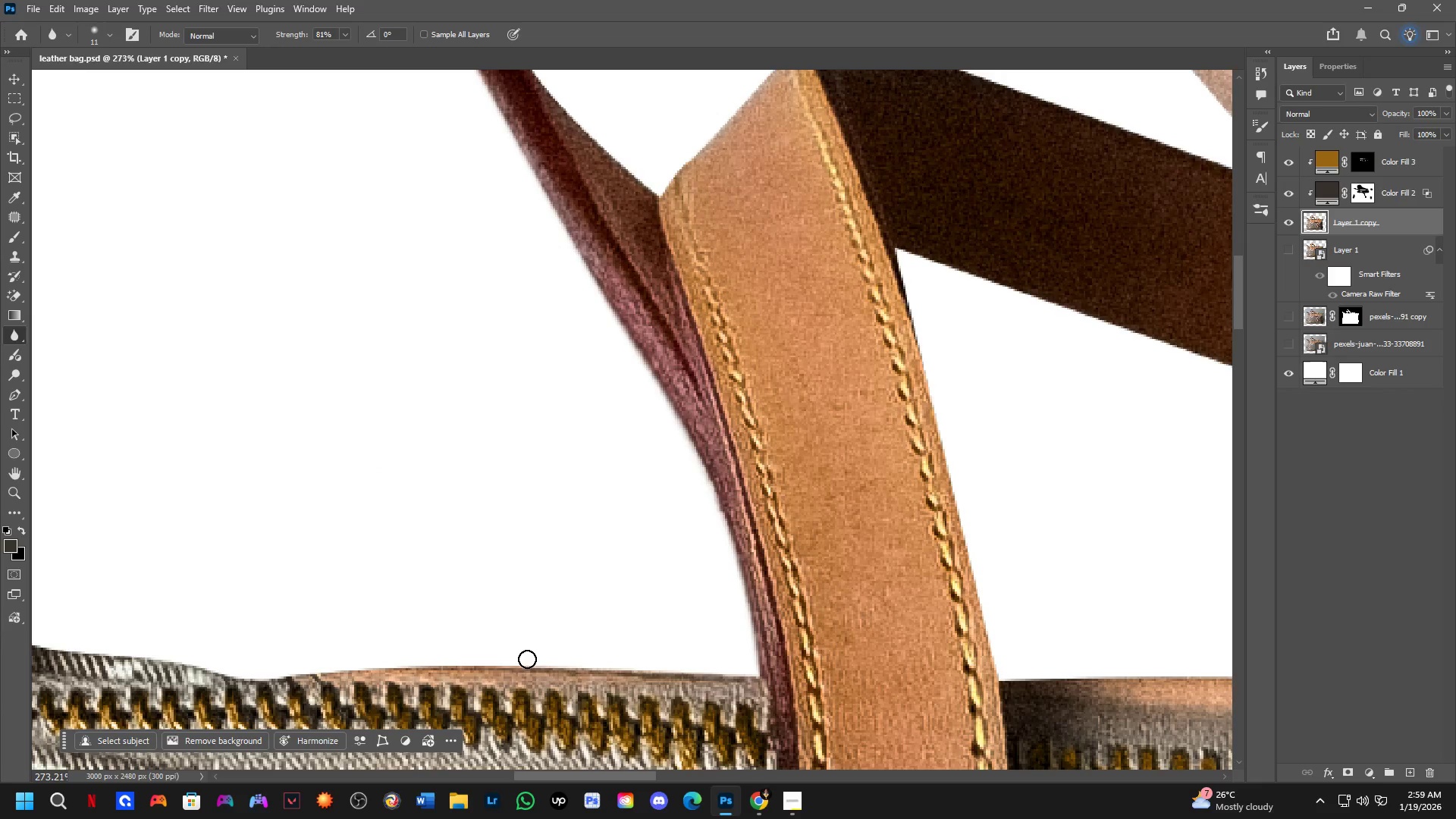 
hold_key(key=ShiftLeft, duration=0.64)
left_click([514, 664])
 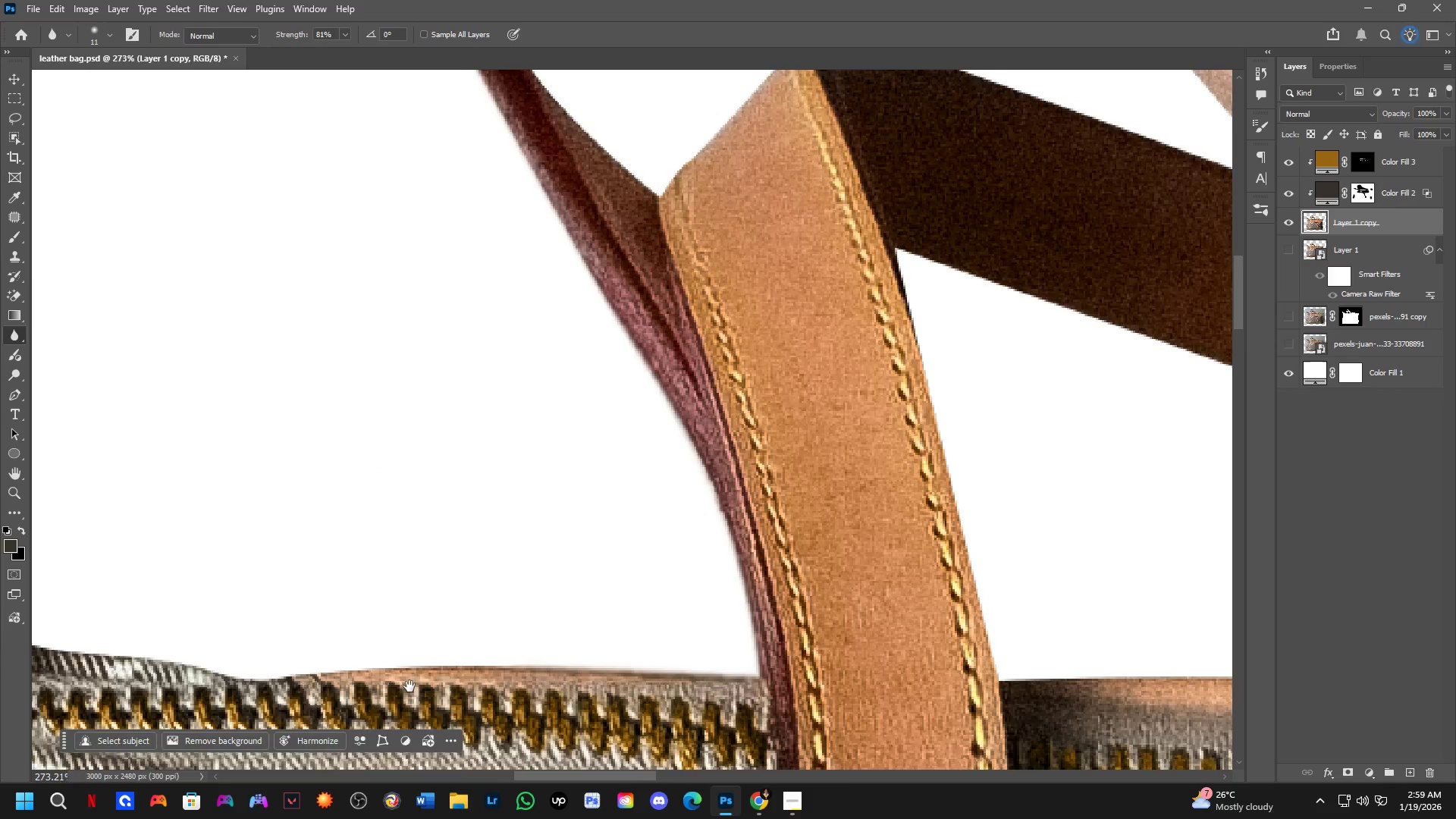 
hold_key(key=Space, duration=0.53)
 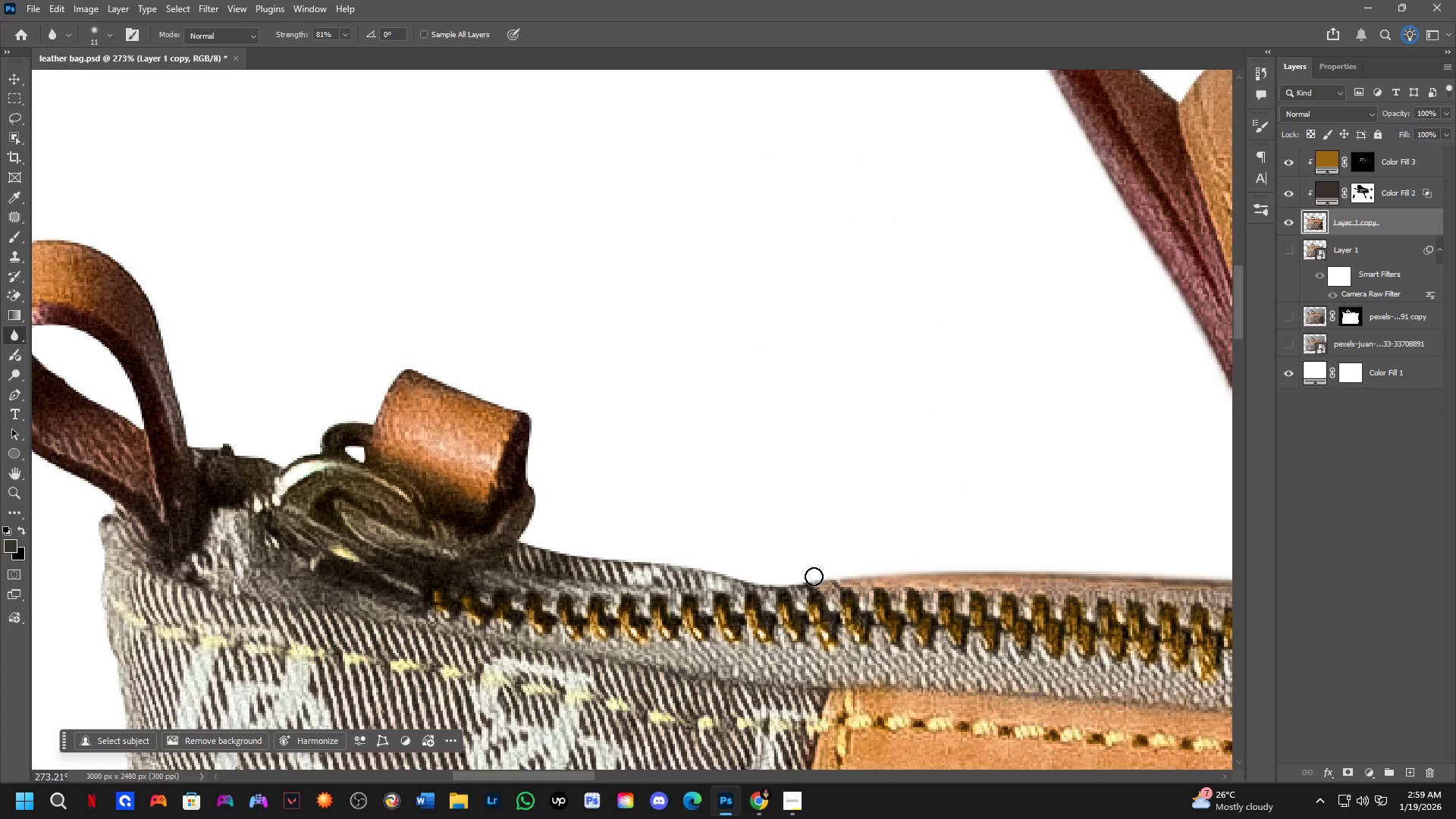 
left_click_drag(start_coordinate=[410, 686], to_coordinate=[929, 592])
 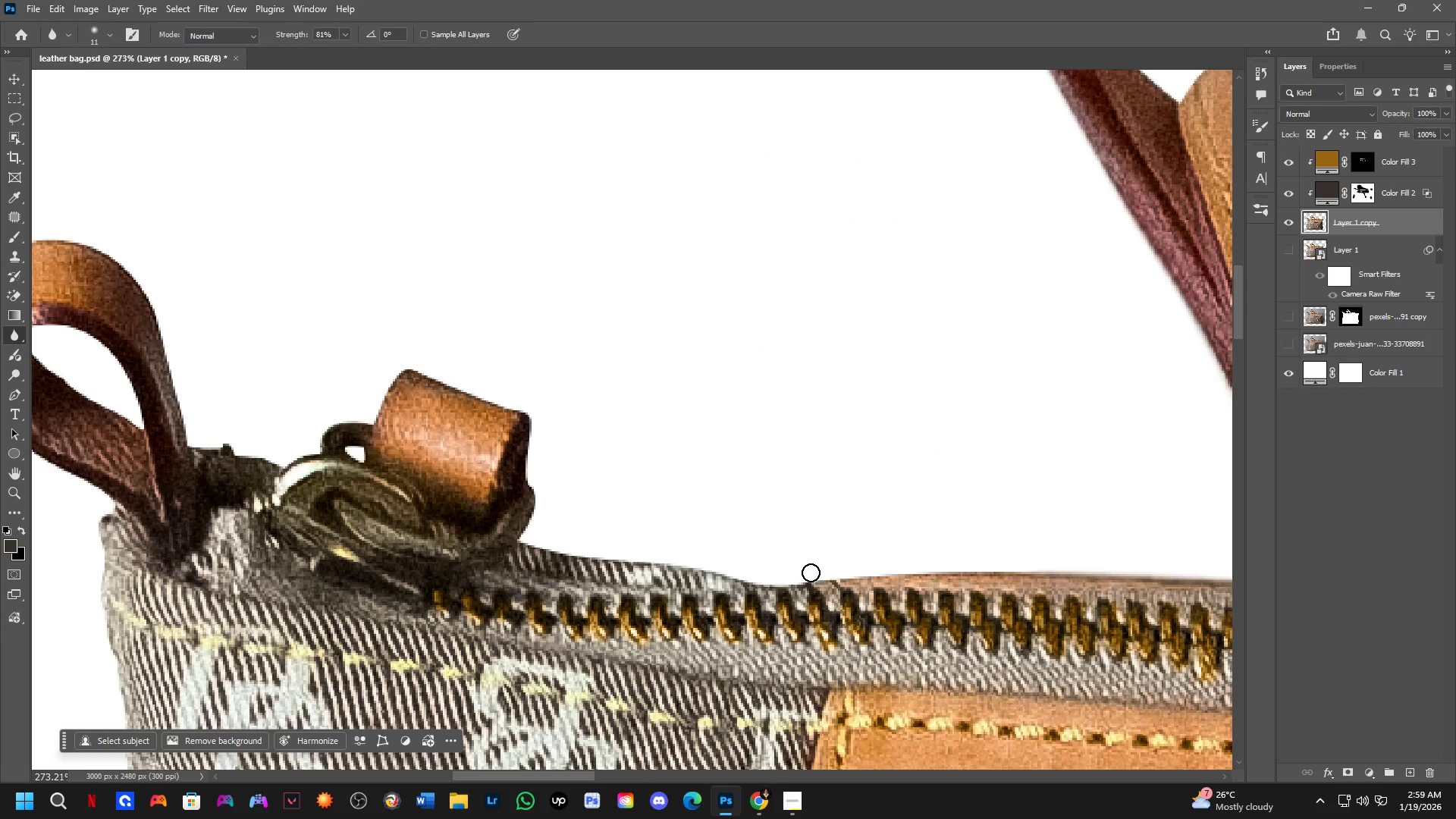 
hold_key(key=ShiftLeft, duration=0.45)
 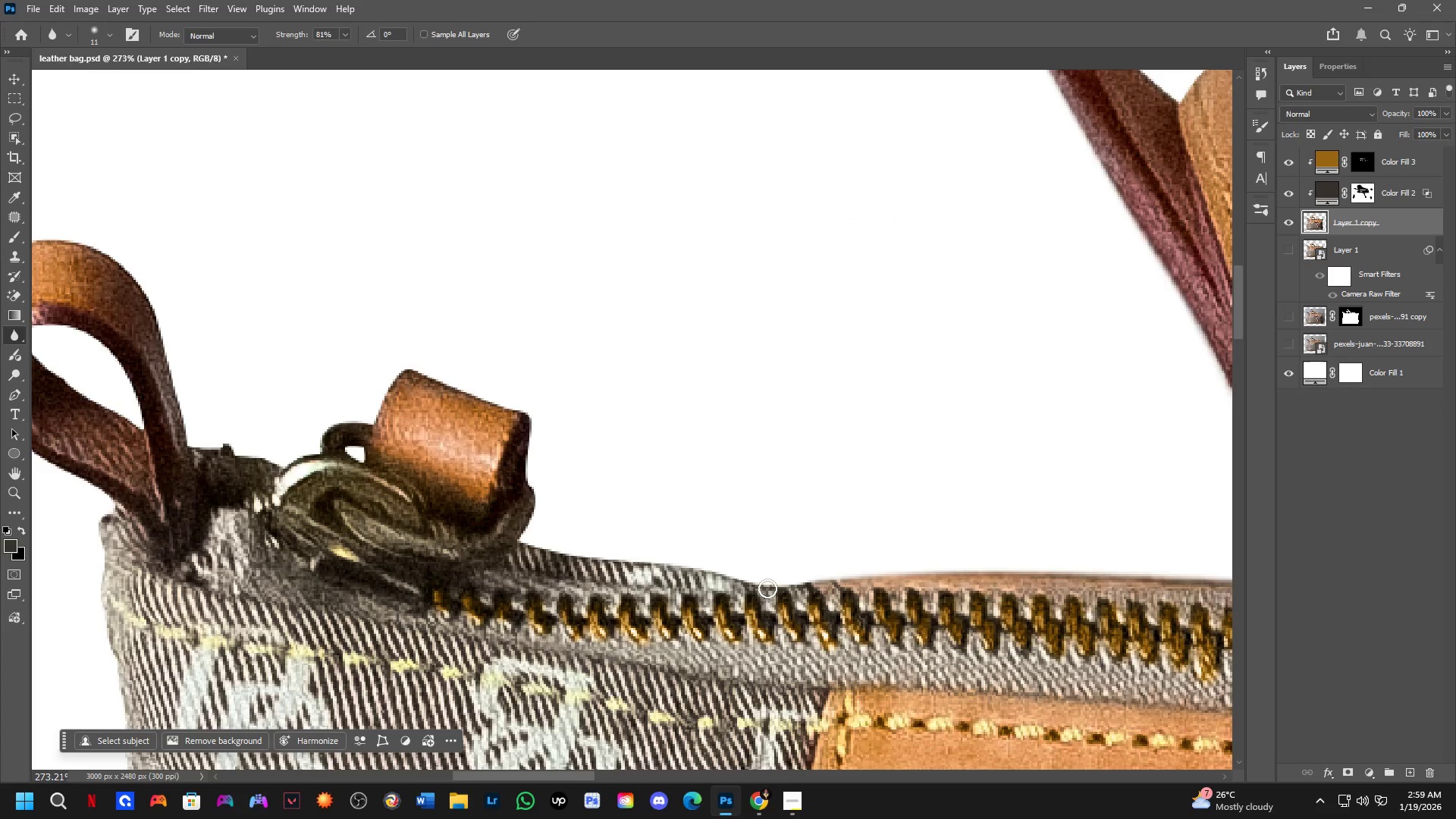 
hold_key(key=ShiftLeft, duration=0.31)
left_click([767, 588])
 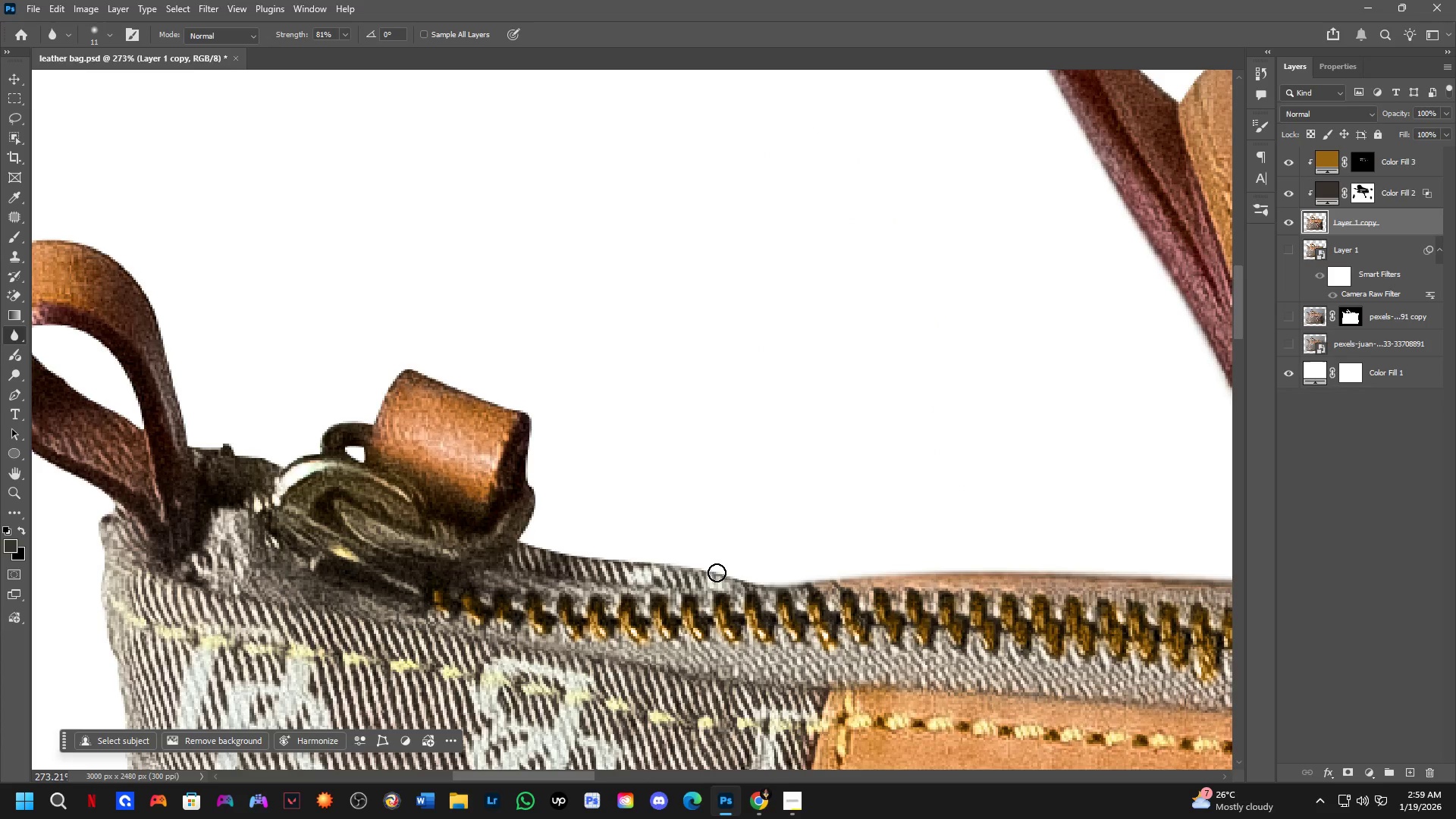 
hold_key(key=ShiftLeft, duration=0.33)
 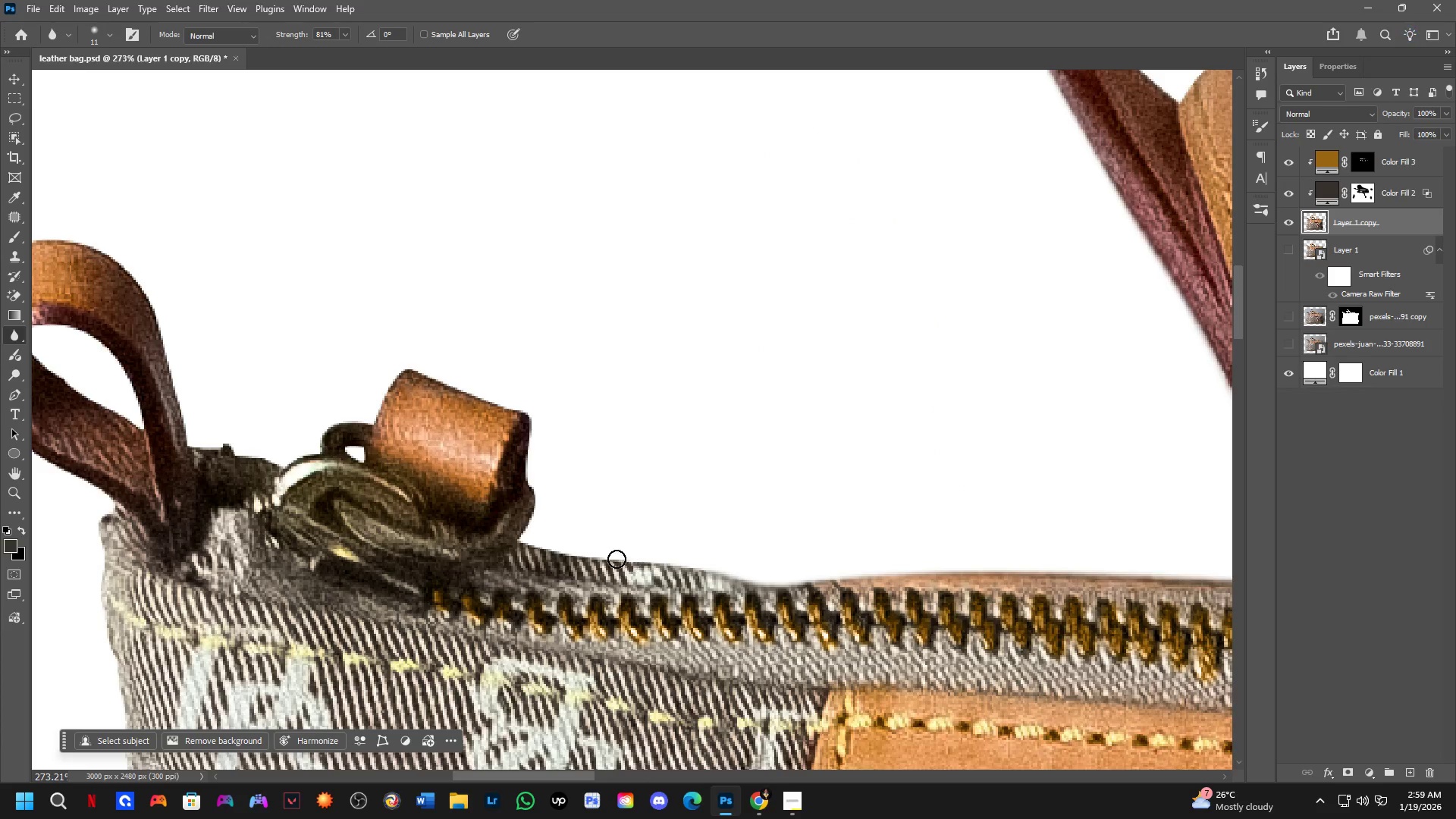 
key(Shift+ShiftLeft)
 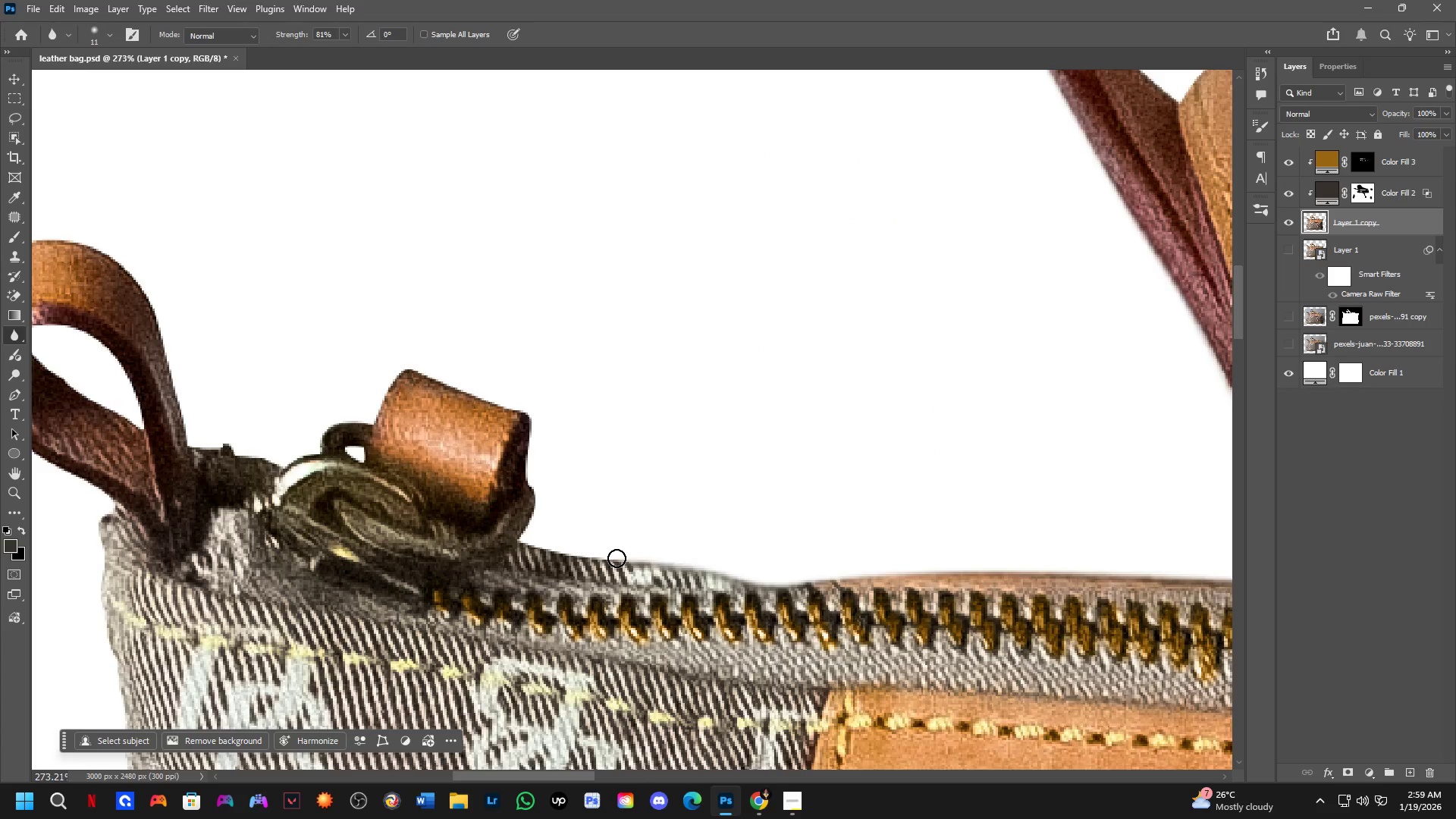 
triple_click([617, 558])
 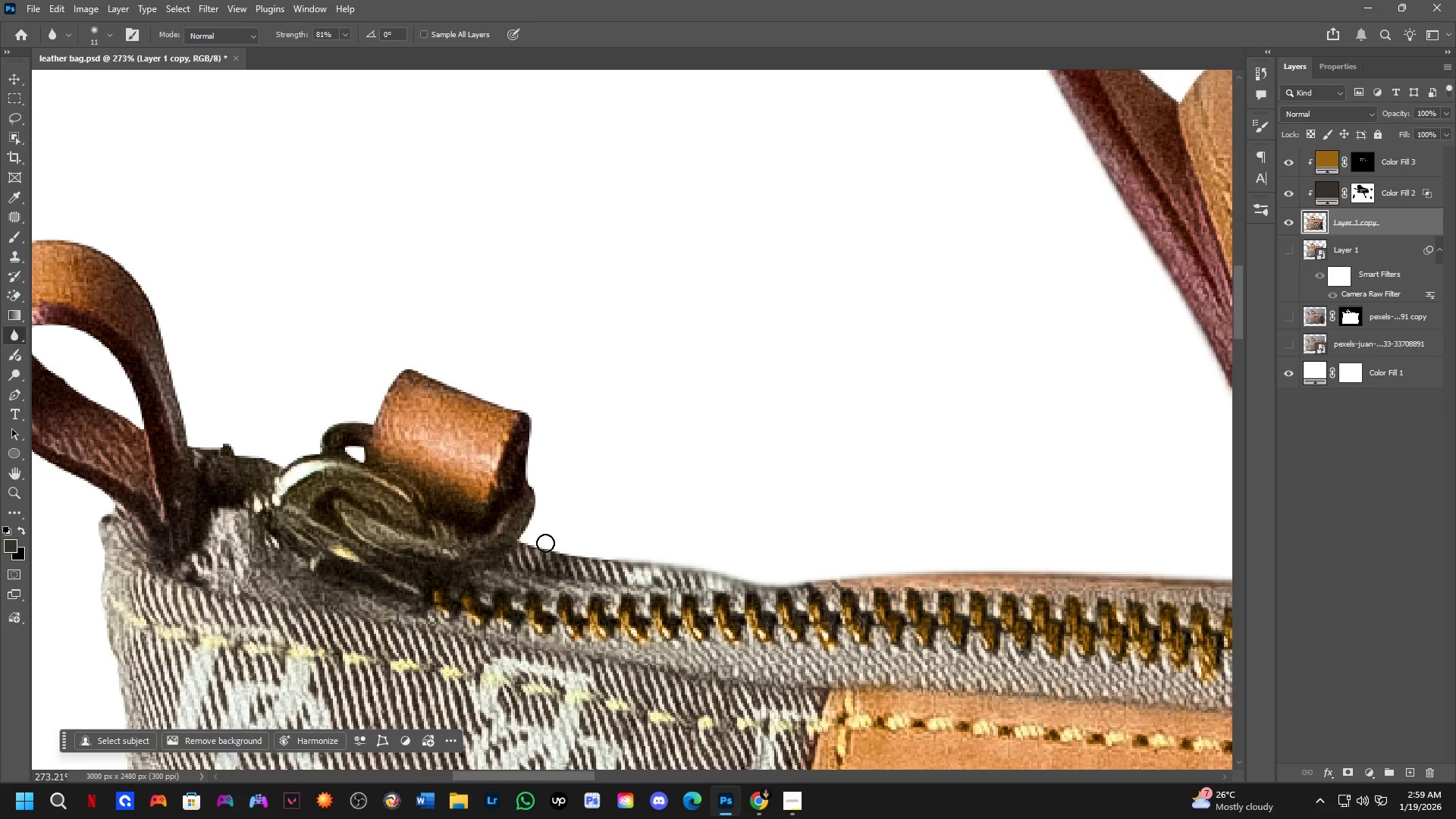 
hold_key(key=ShiftLeft, duration=0.38)
 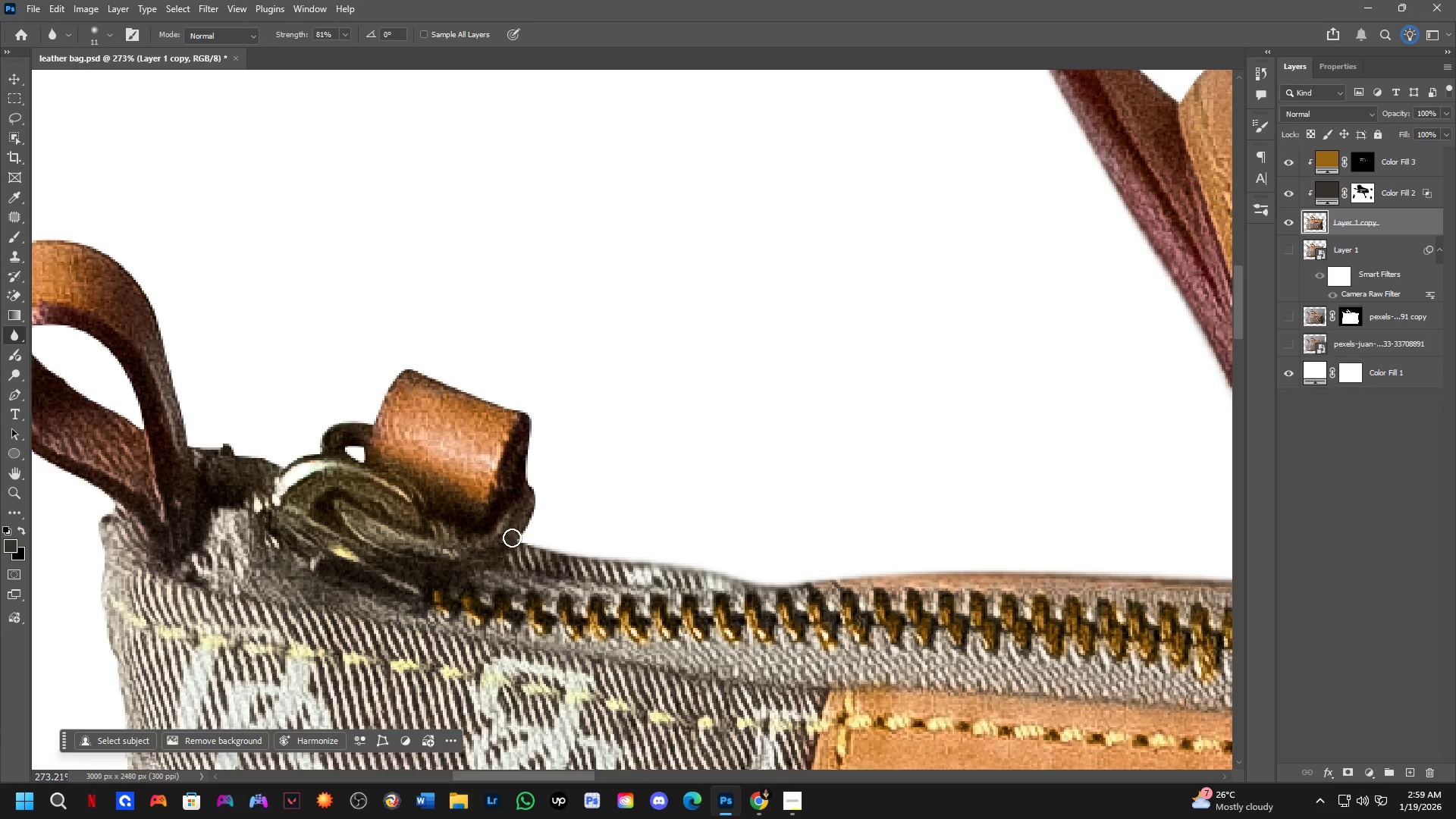 
hold_key(key=ShiftLeft, duration=0.52)
left_click([518, 538])
 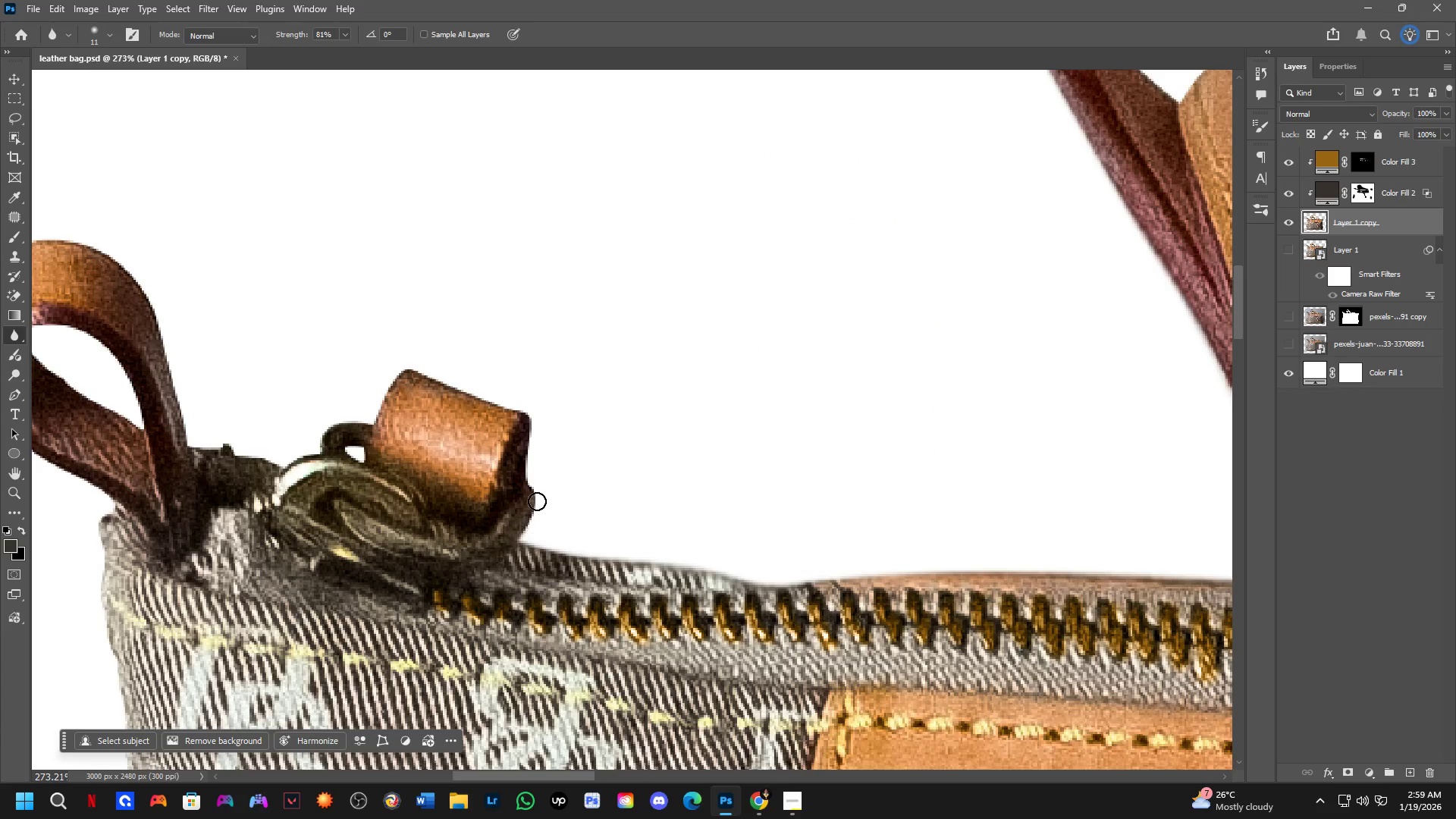 
hold_key(key=ShiftLeft, duration=0.41)
double_click([538, 497])
 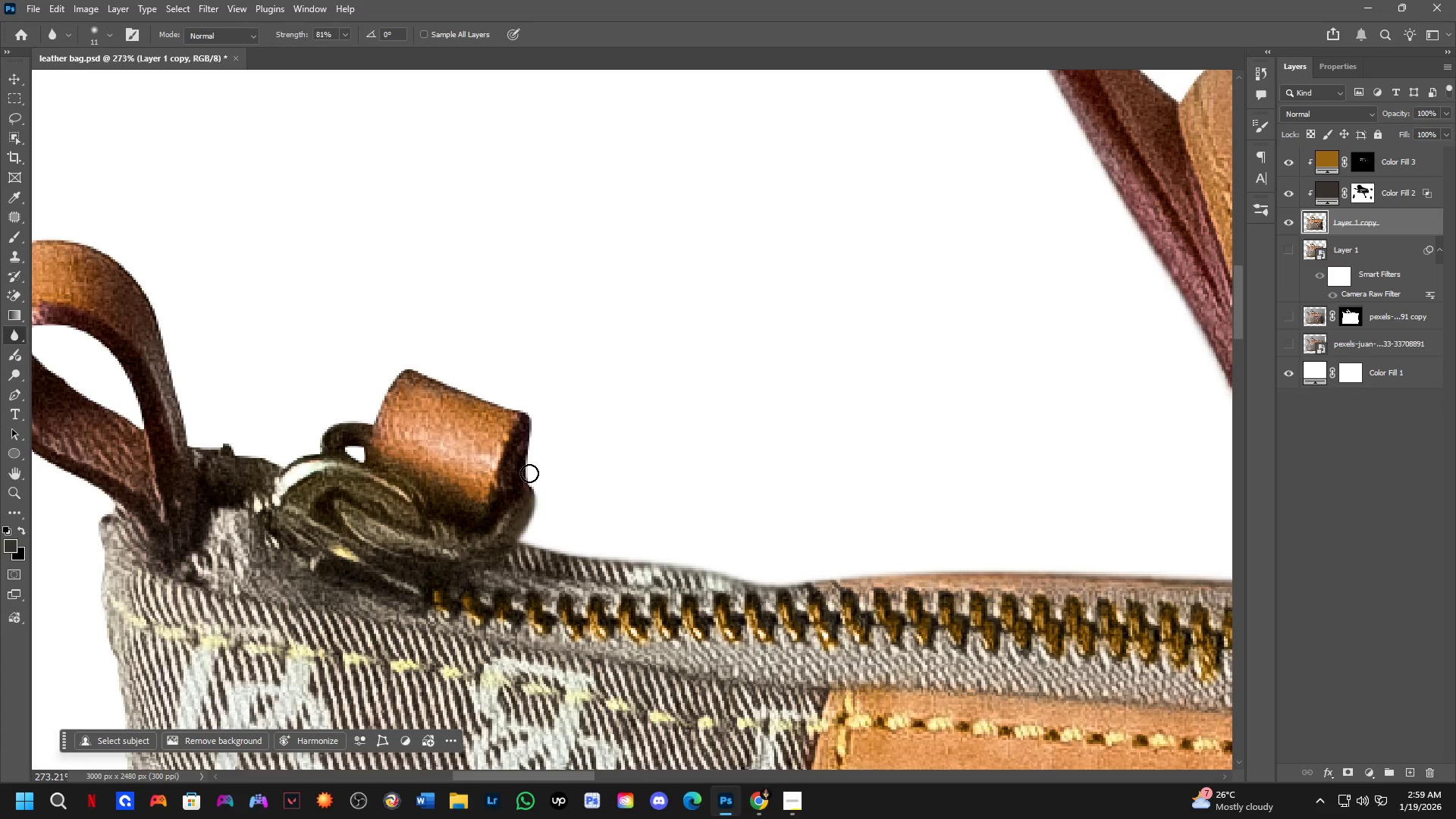 
key(Shift+ShiftLeft)
 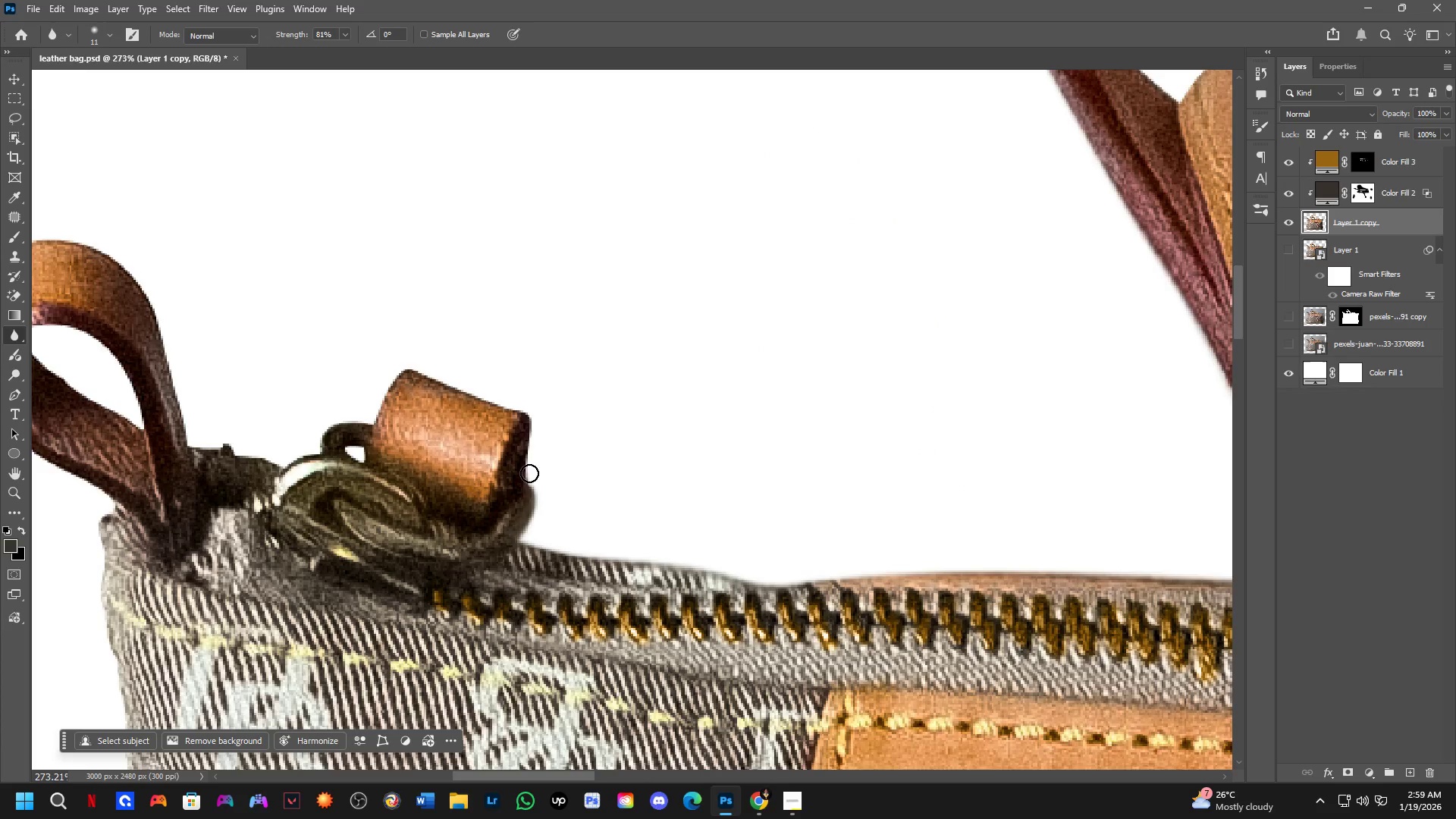 
triple_click([529, 473])
 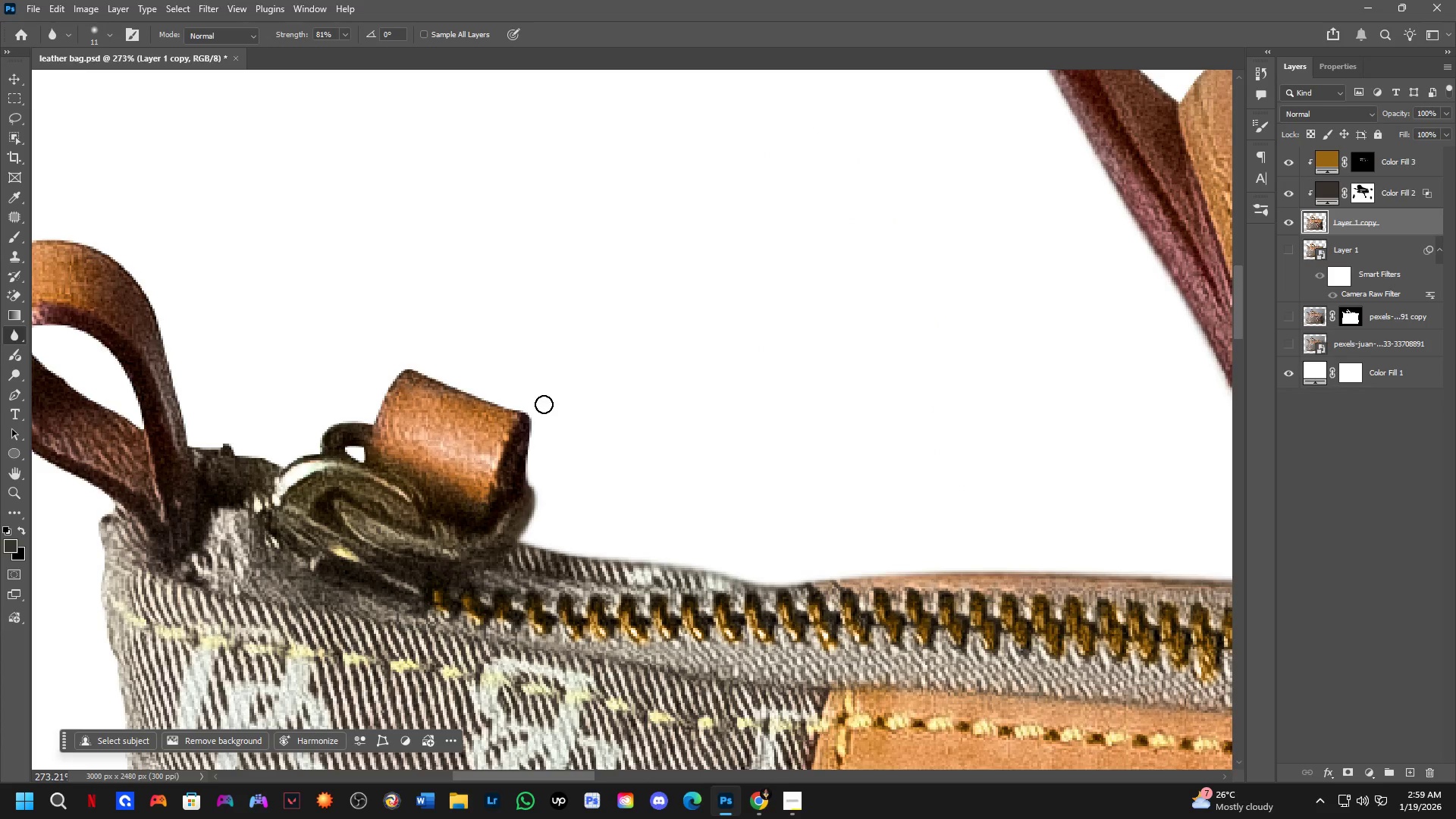 
hold_key(key=ShiftLeft, duration=0.48)
left_click([532, 400])
 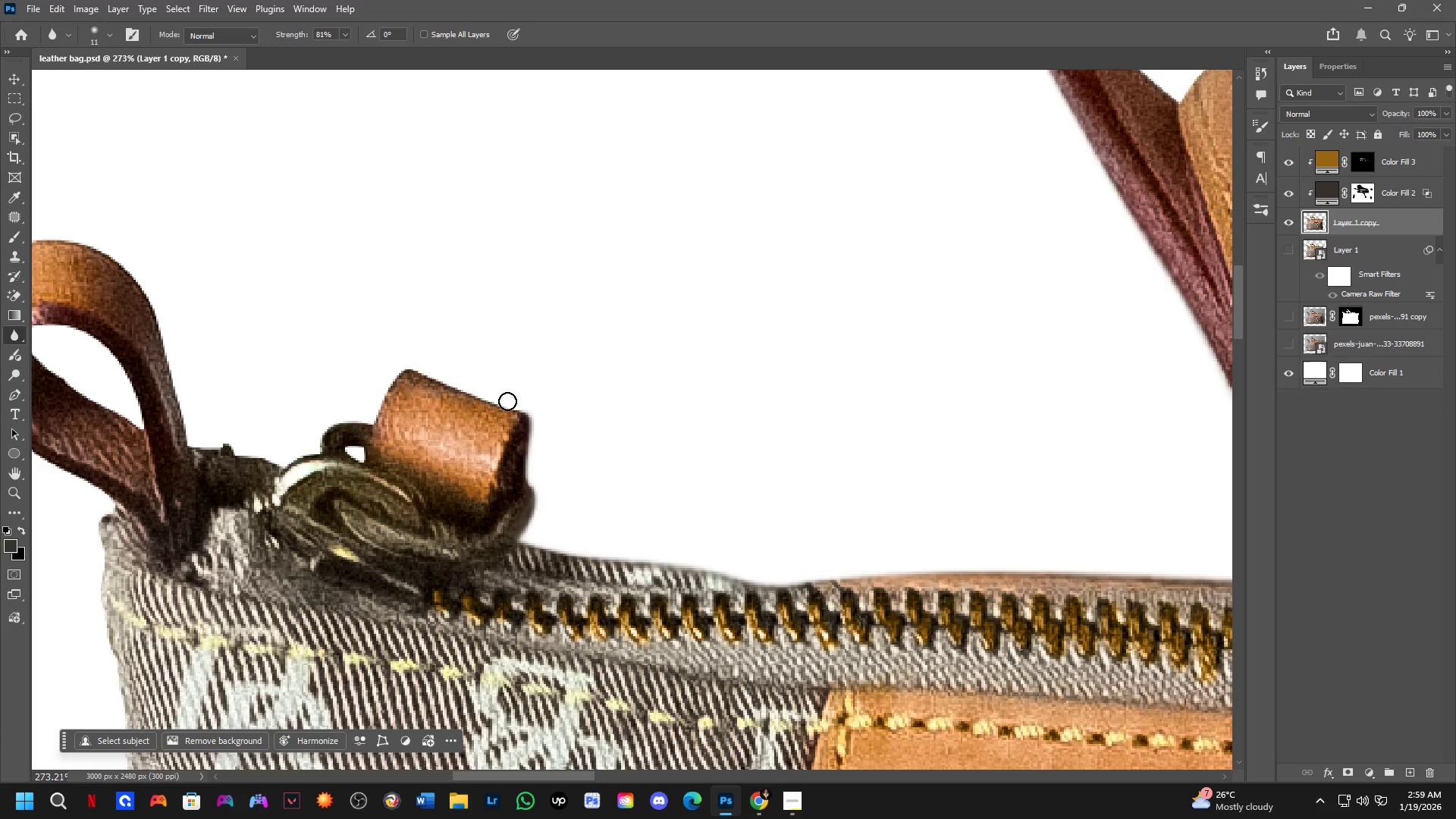 
hold_key(key=ShiftLeft, duration=0.95)
left_click([493, 398])
 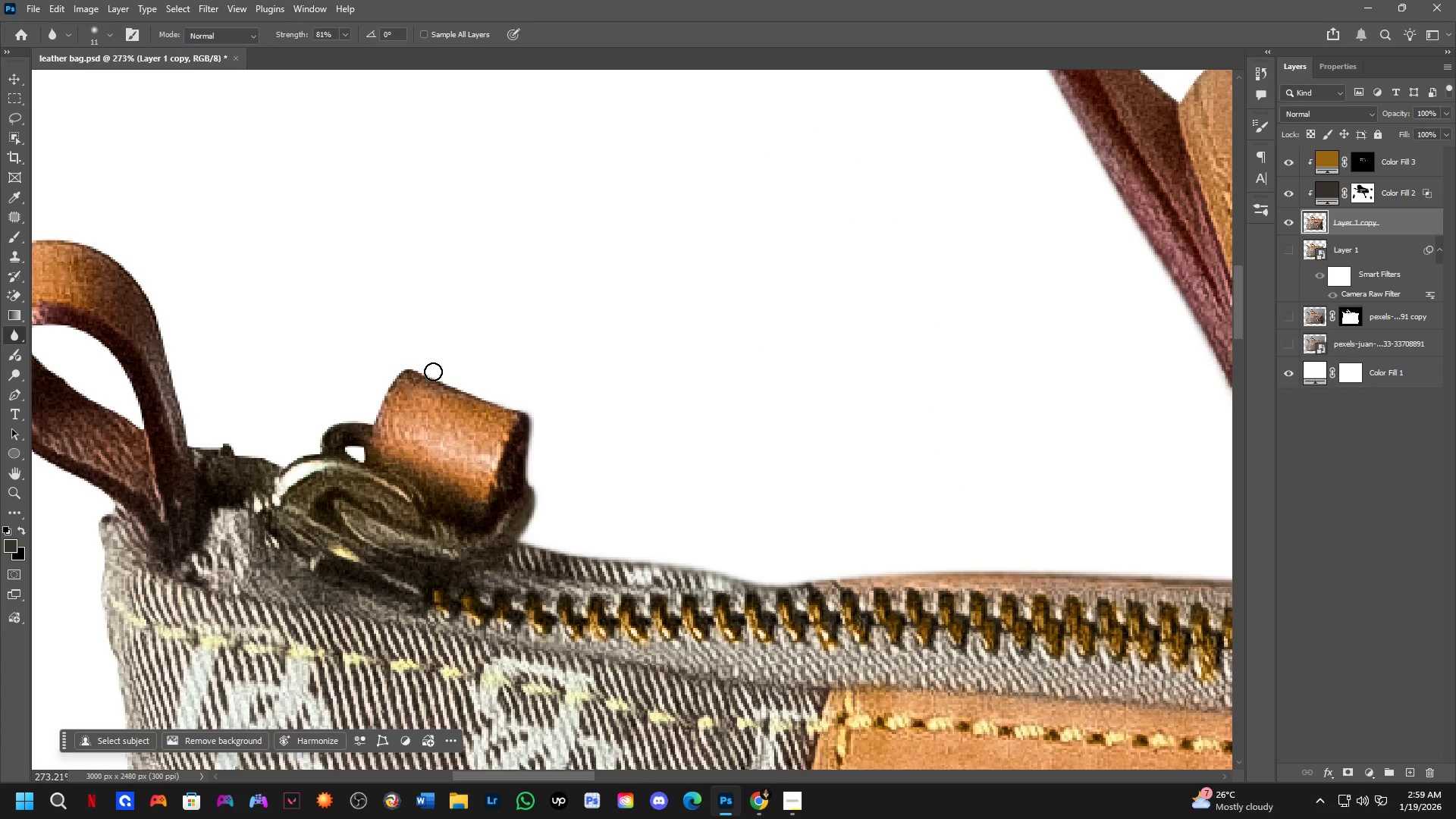 
hold_key(key=ShiftLeft, duration=0.7)
 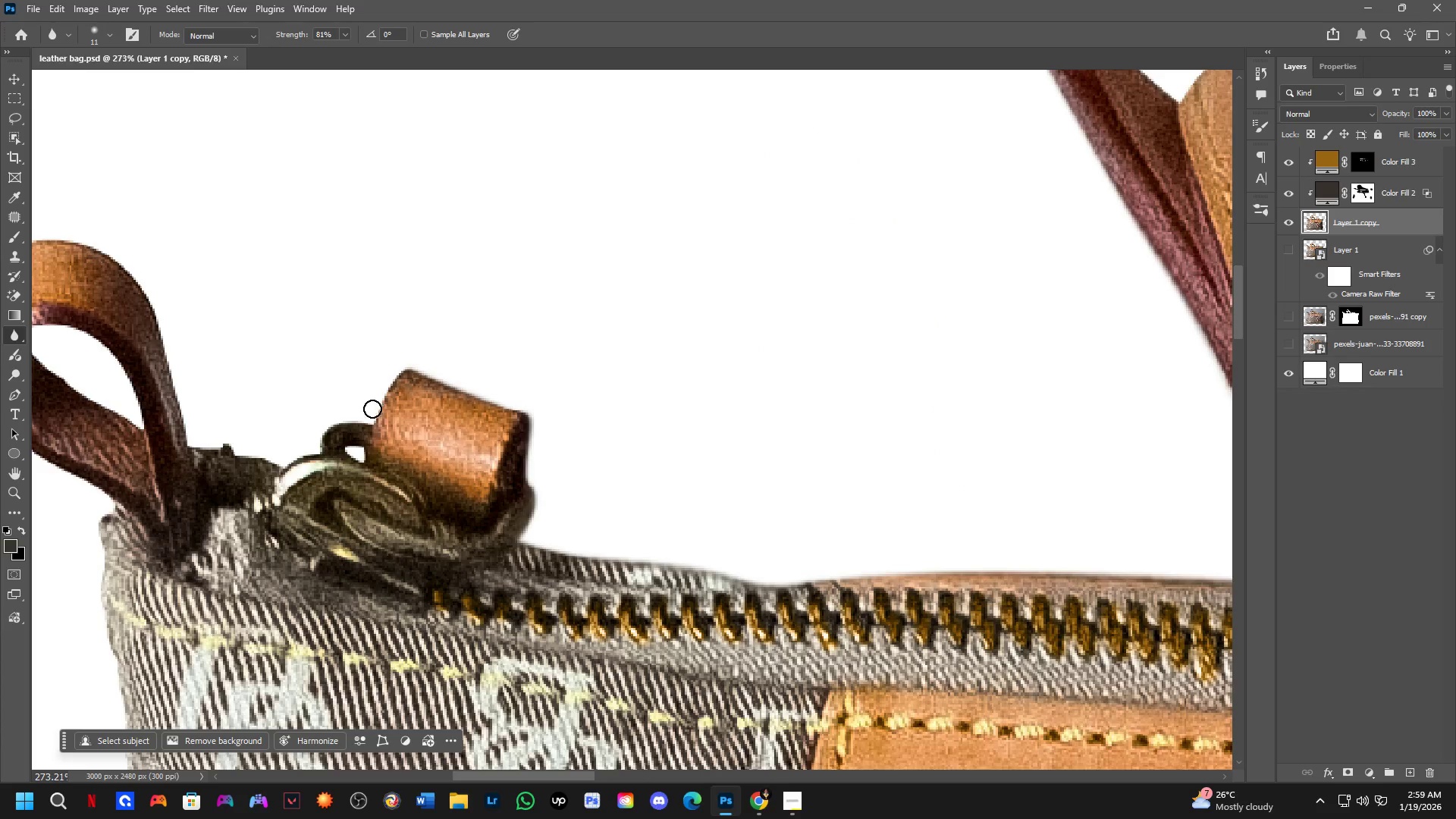 
hold_key(key=ShiftLeft, duration=0.55)
 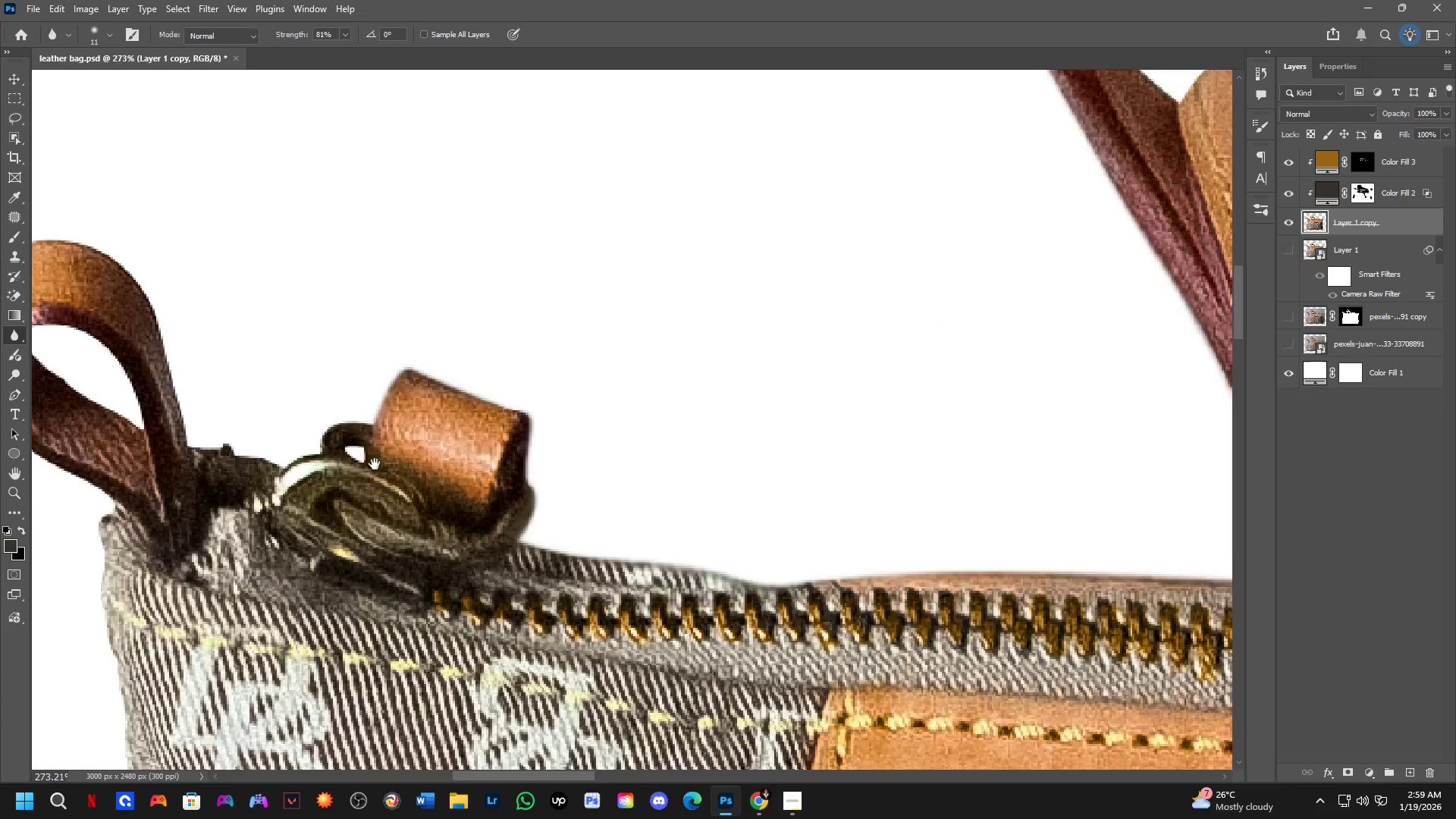 
hold_key(key=Space, duration=0.52)
 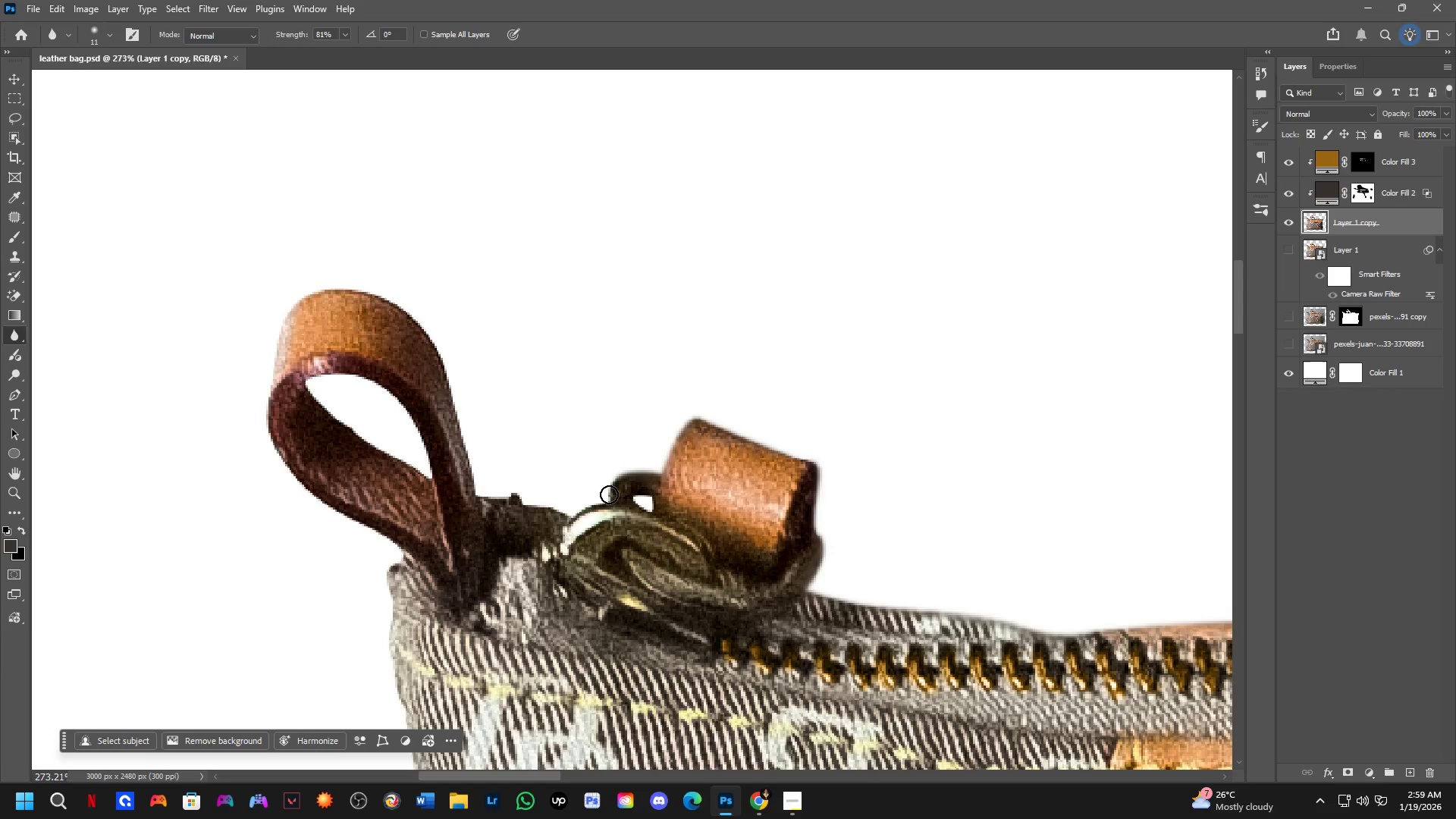 
left_click_drag(start_coordinate=[373, 463], to_coordinate=[661, 512])
 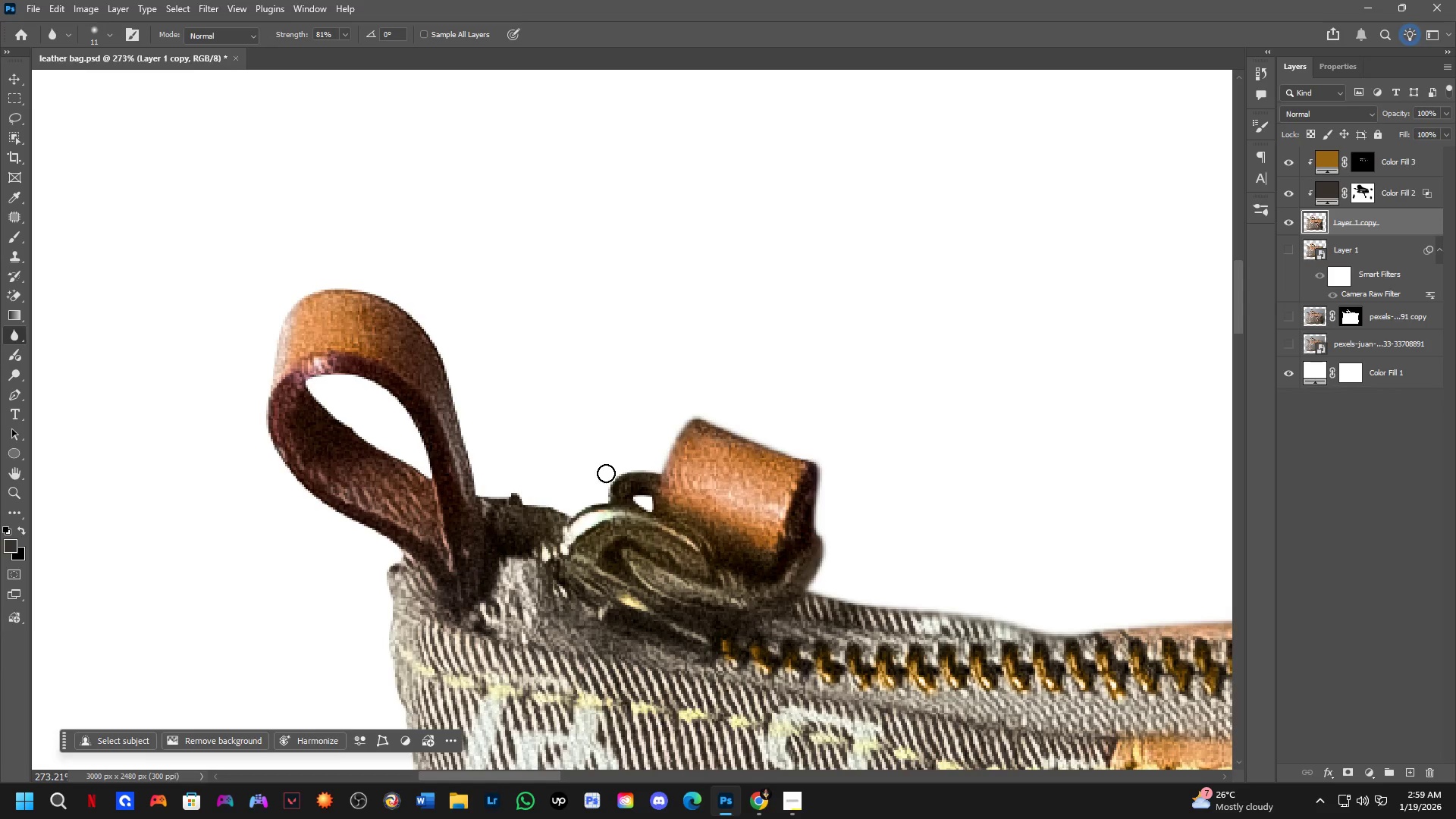 
hold_key(key=Space, duration=16.09)
 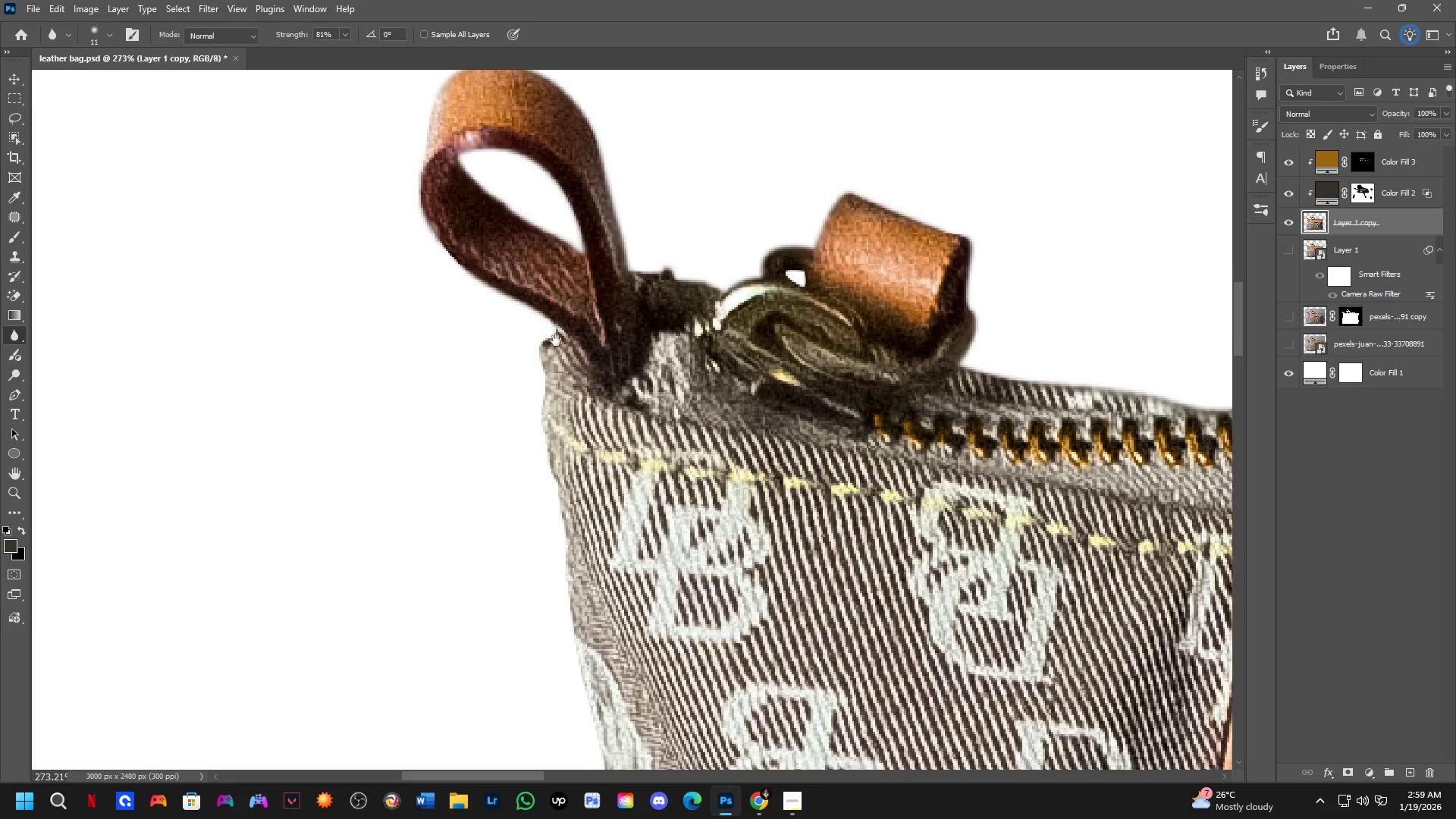 
hold_key(key=ShiftLeft, duration=0.38)
left_click([613, 473])
 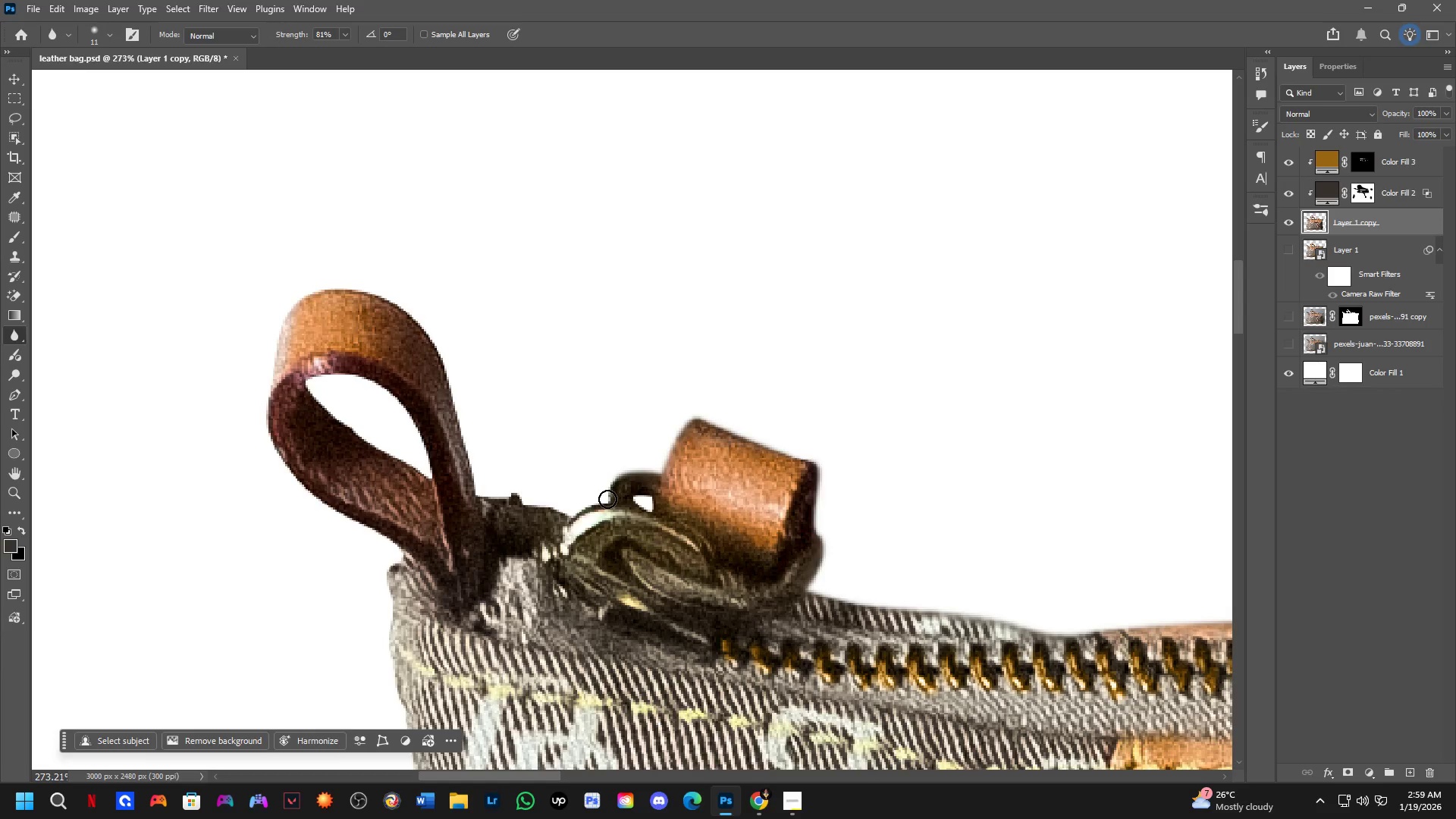 
key(Shift+ShiftLeft)
 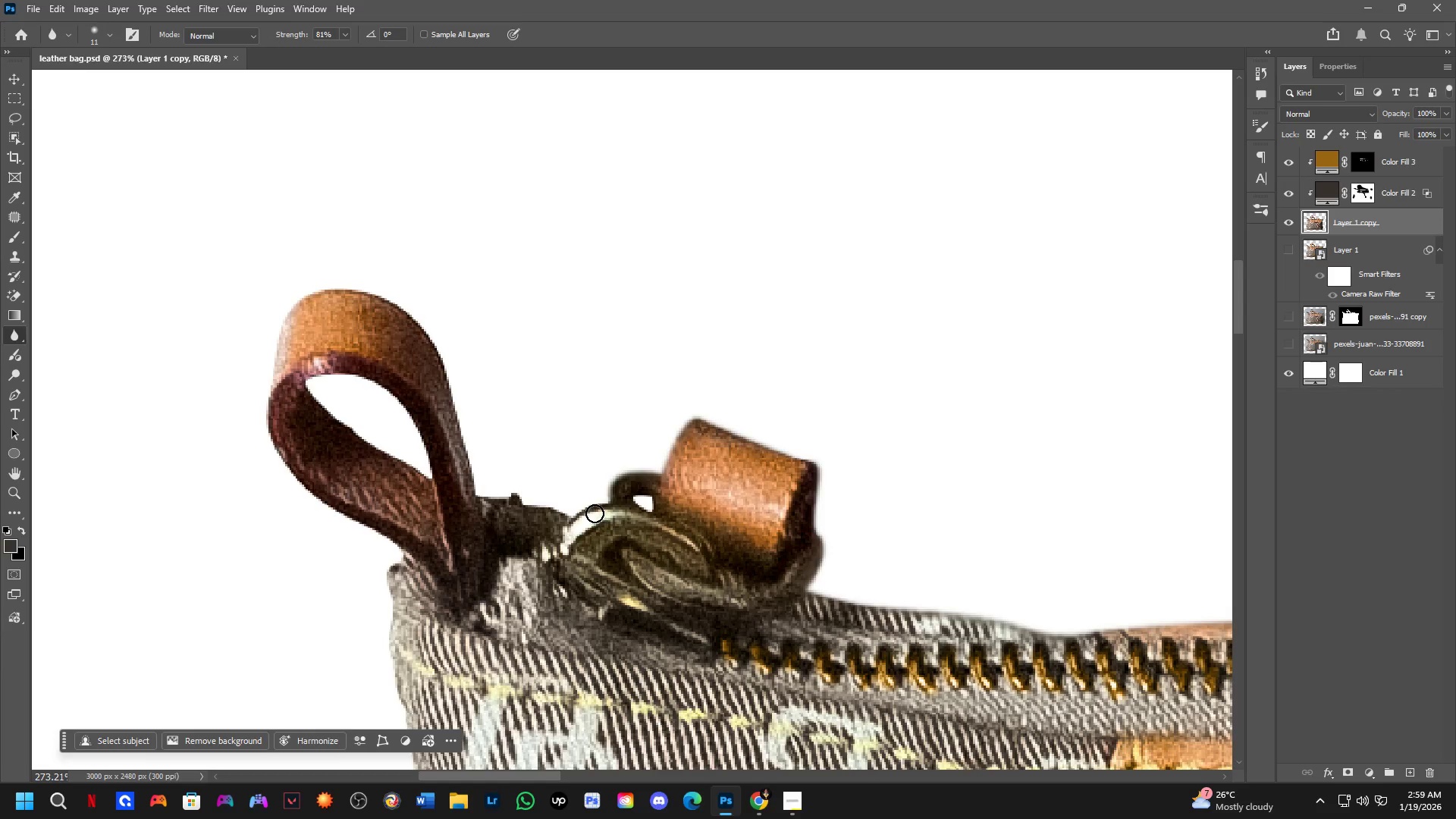 
hold_key(key=ShiftLeft, duration=0.48)
left_click([573, 511])
 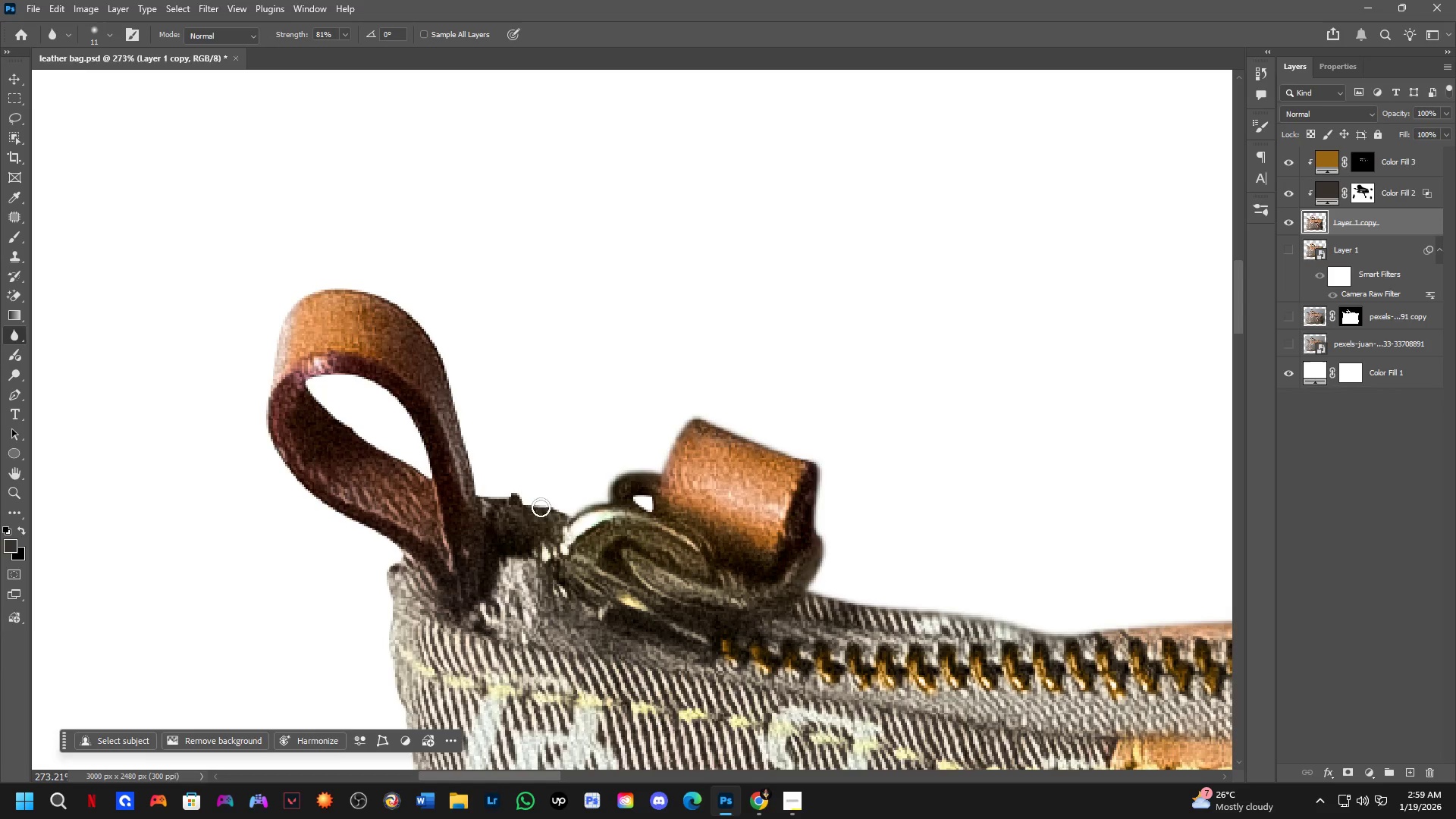 
hold_key(key=ShiftLeft, duration=0.39)
left_click([528, 502])
 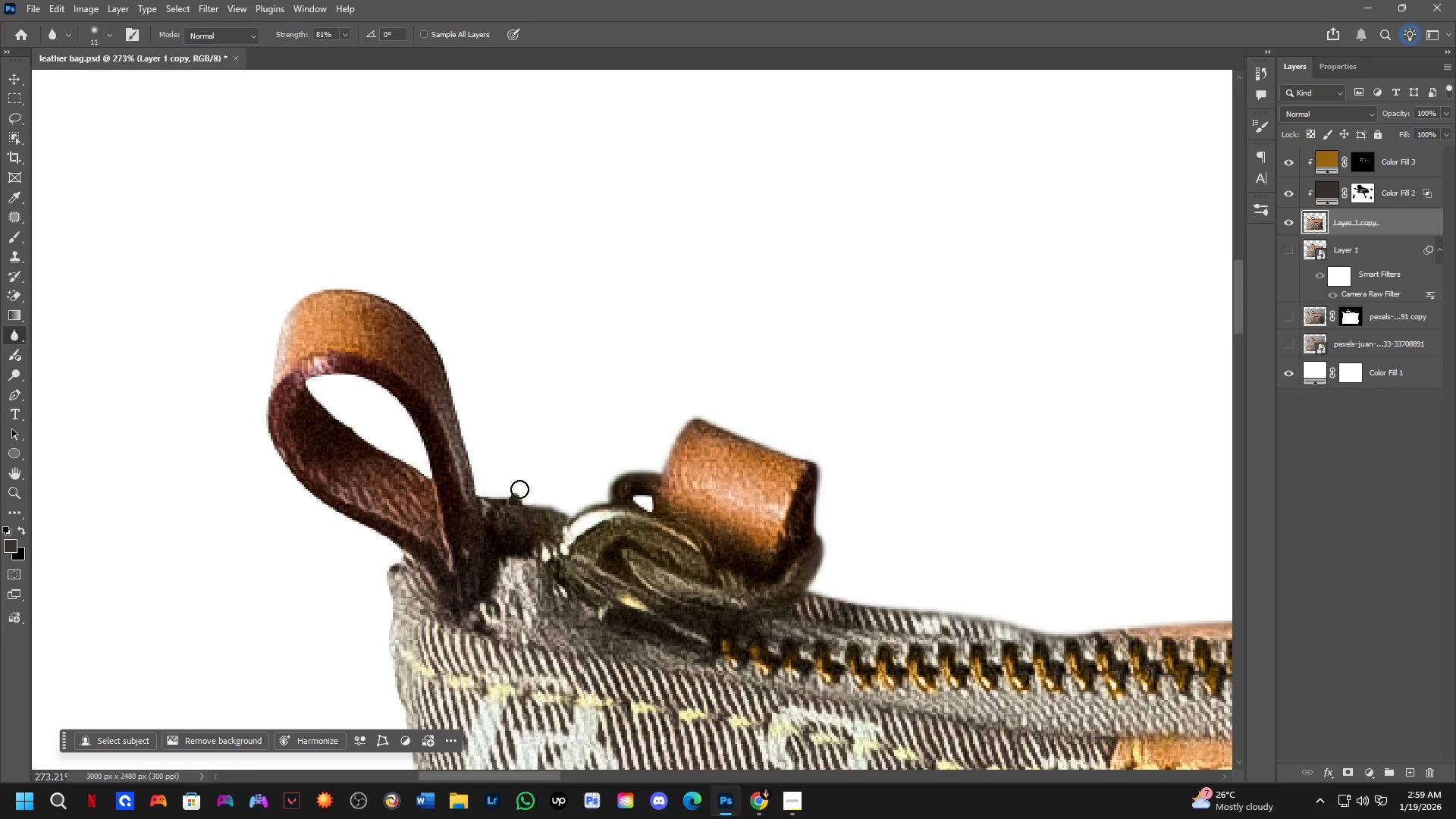 
key(Shift+ShiftLeft)
 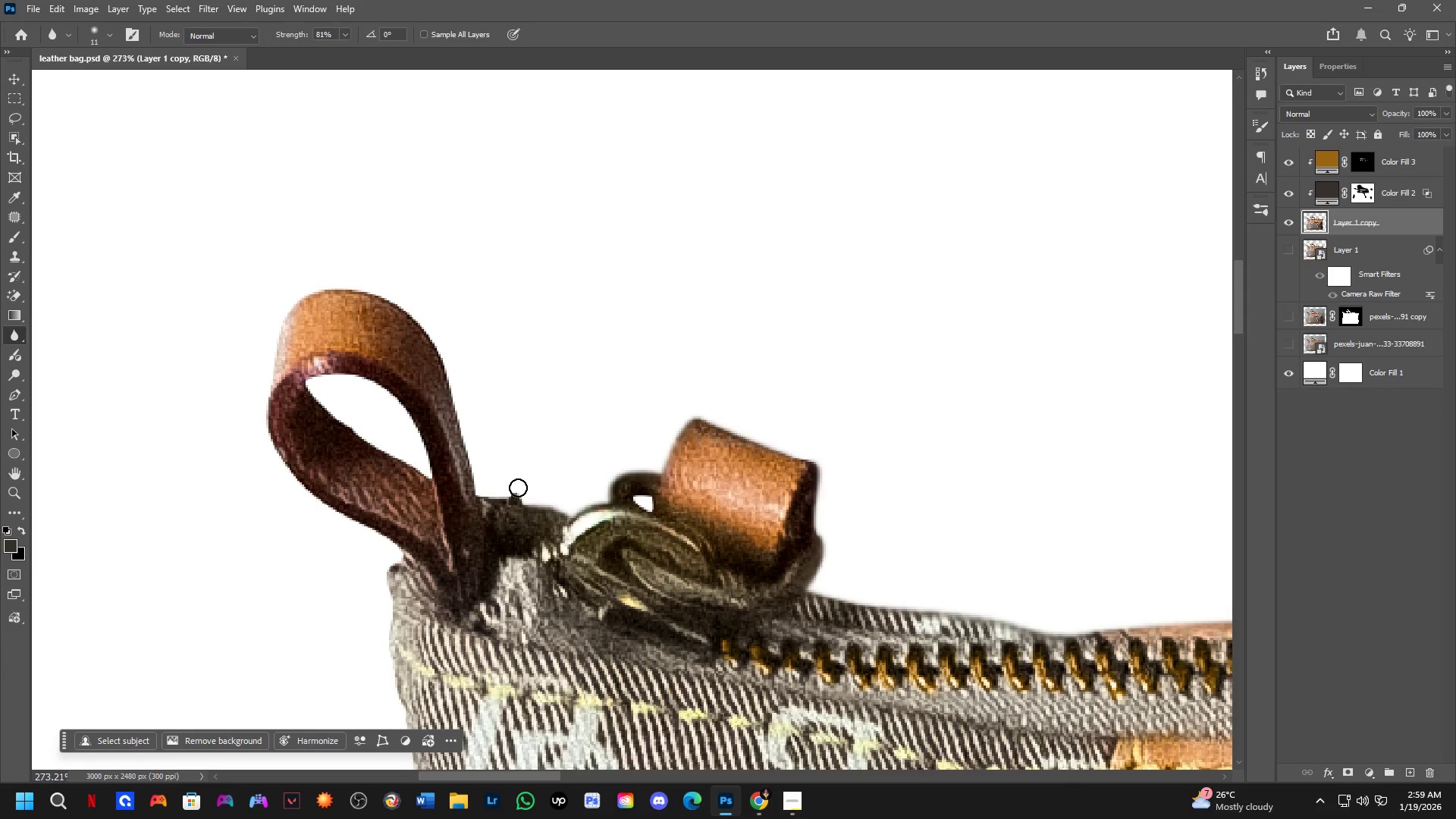 
double_click([518, 488])
 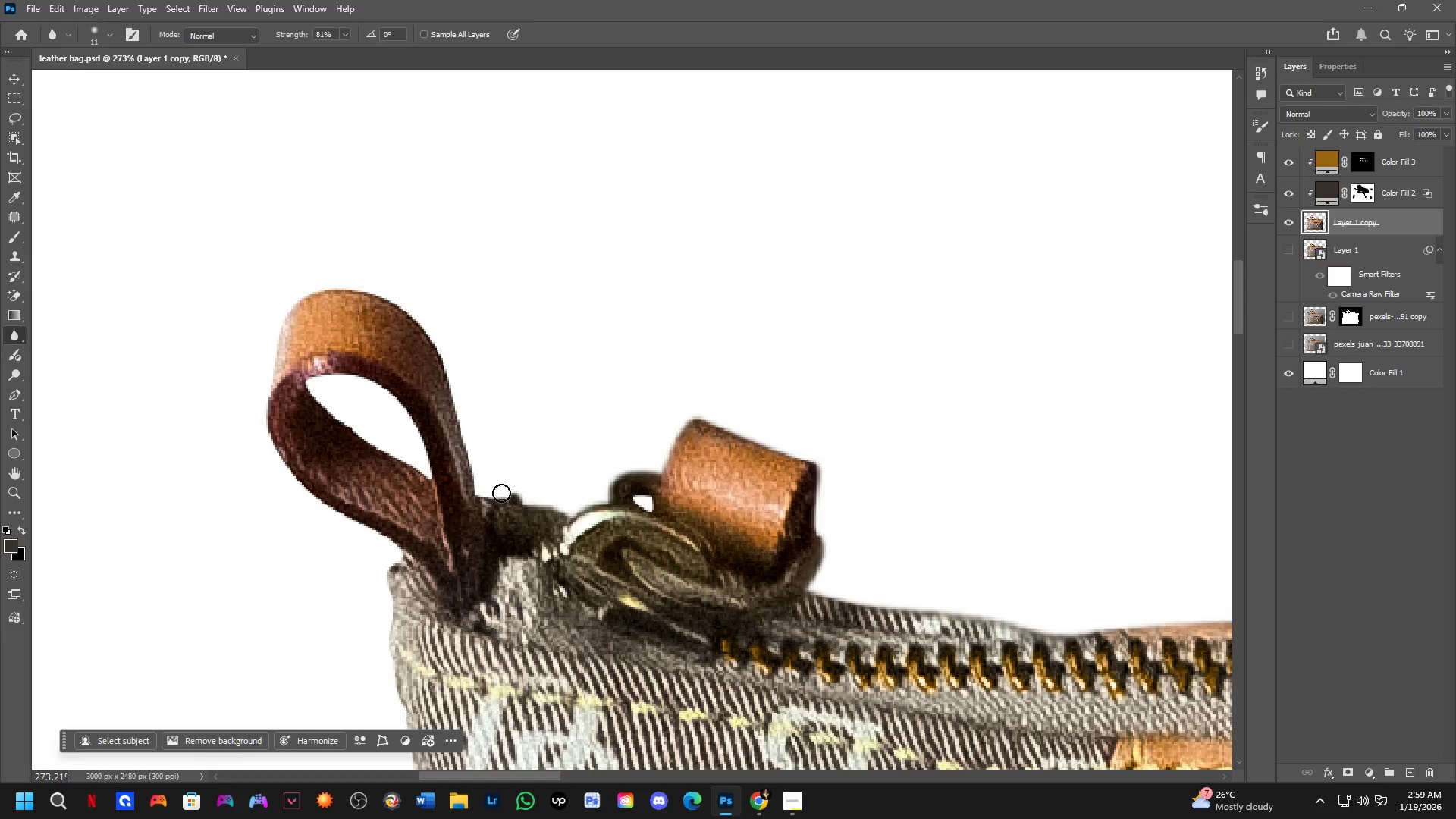 
hold_key(key=ShiftLeft, duration=0.31)
left_click([501, 493])
 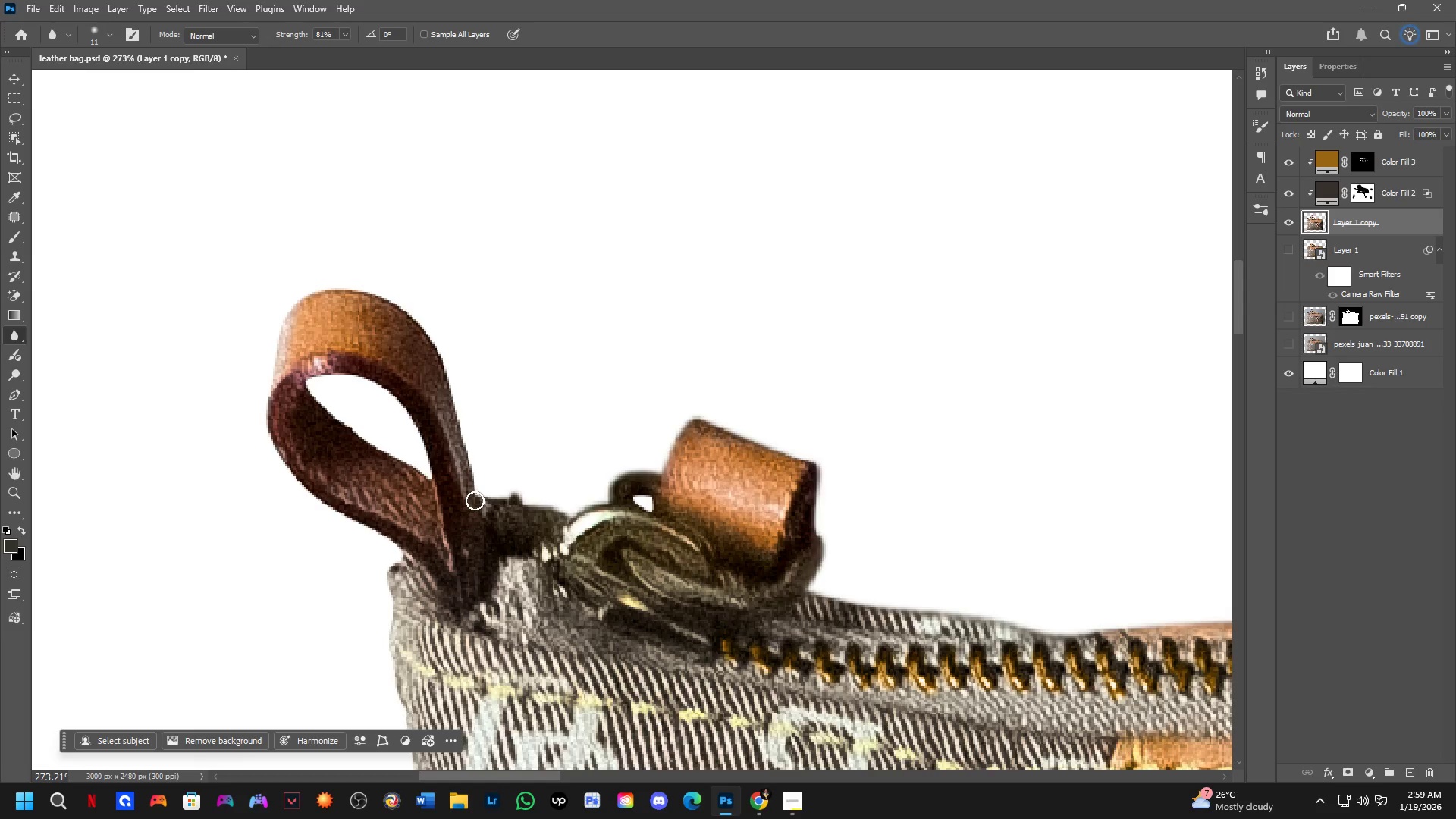 
left_click([476, 498])
 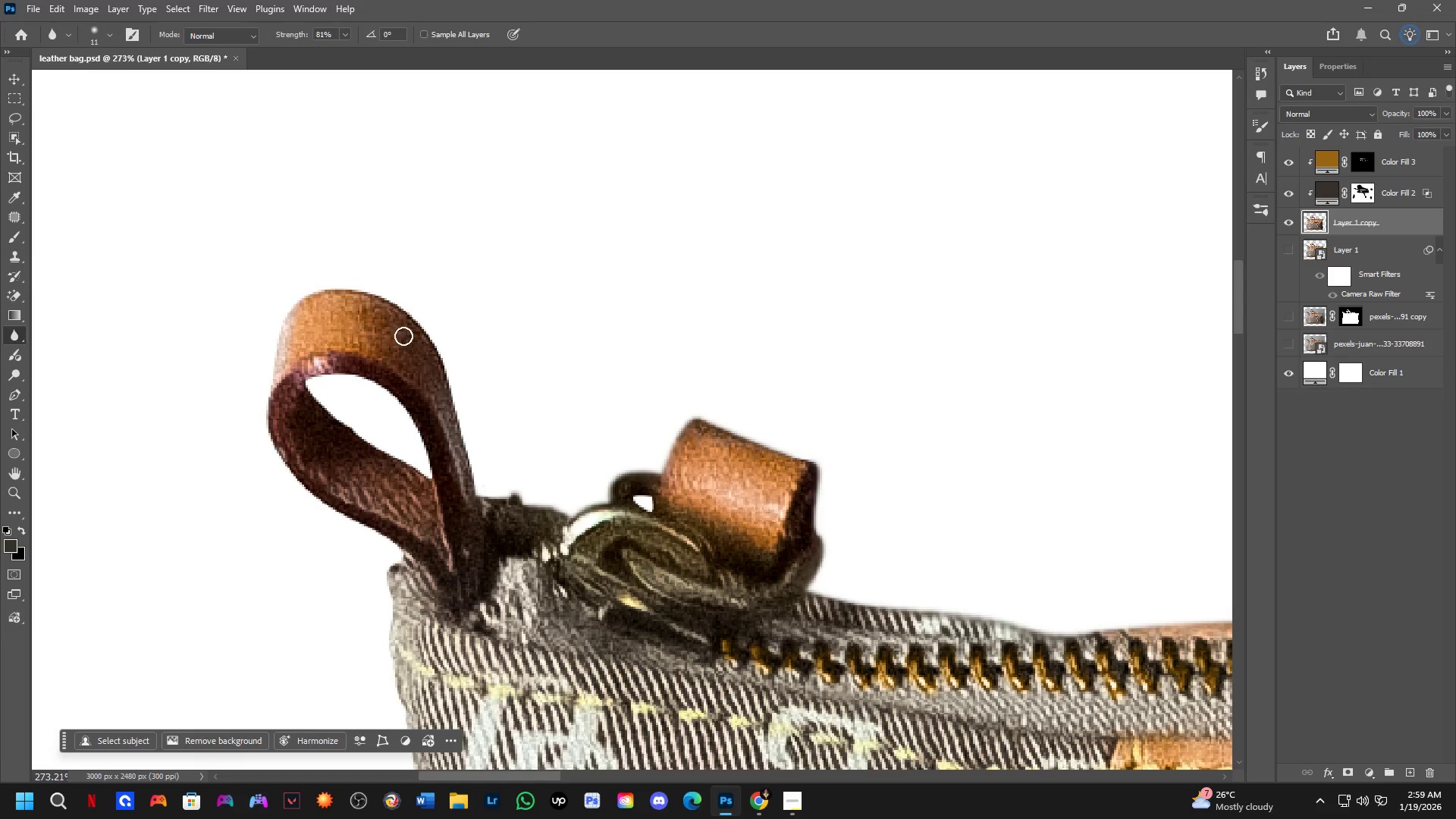 
hold_key(key=ShiftLeft, duration=1.11)
left_click([446, 353])
 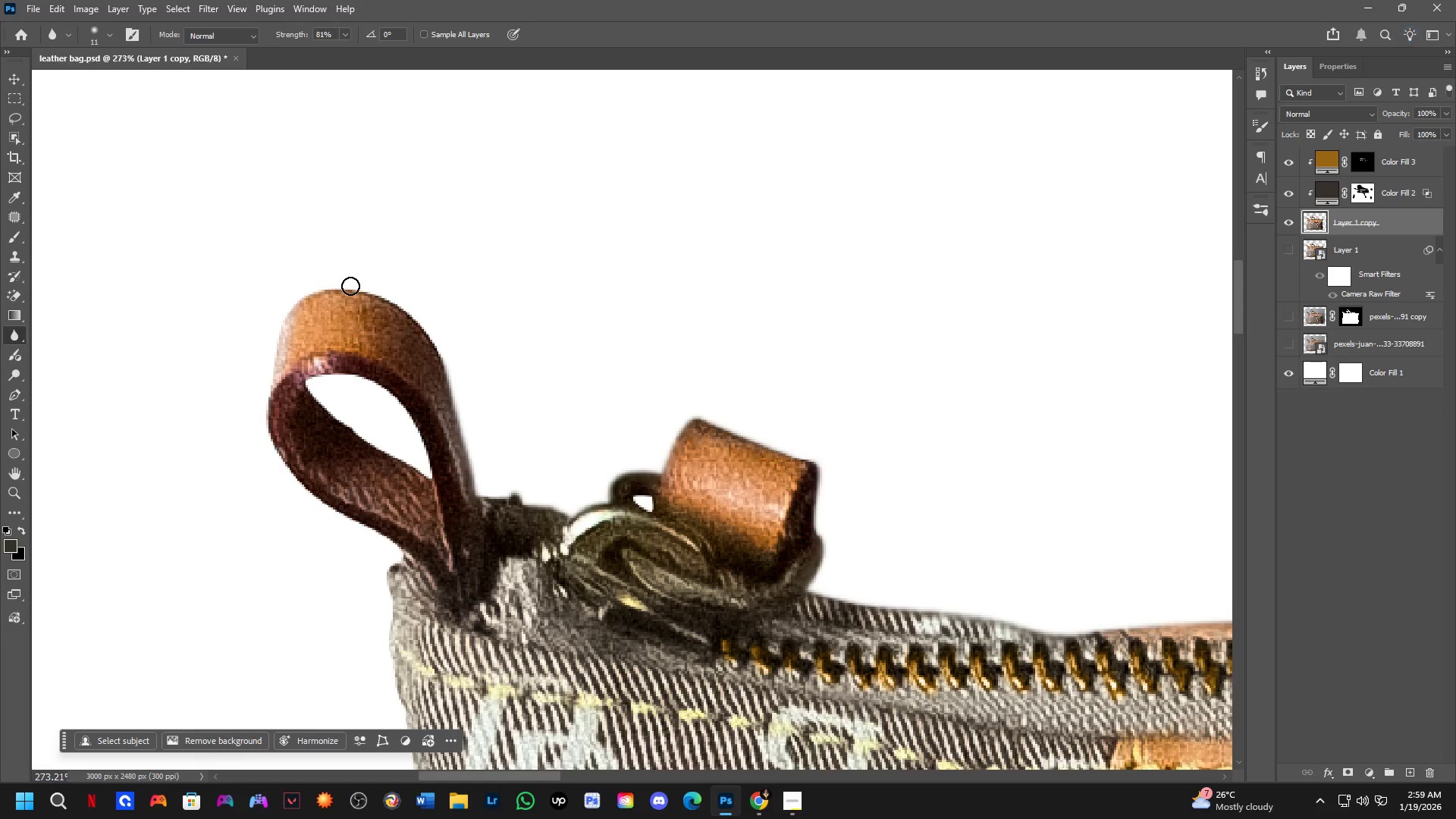 
hold_key(key=ShiftLeft, duration=0.45)
left_click([396, 302])
 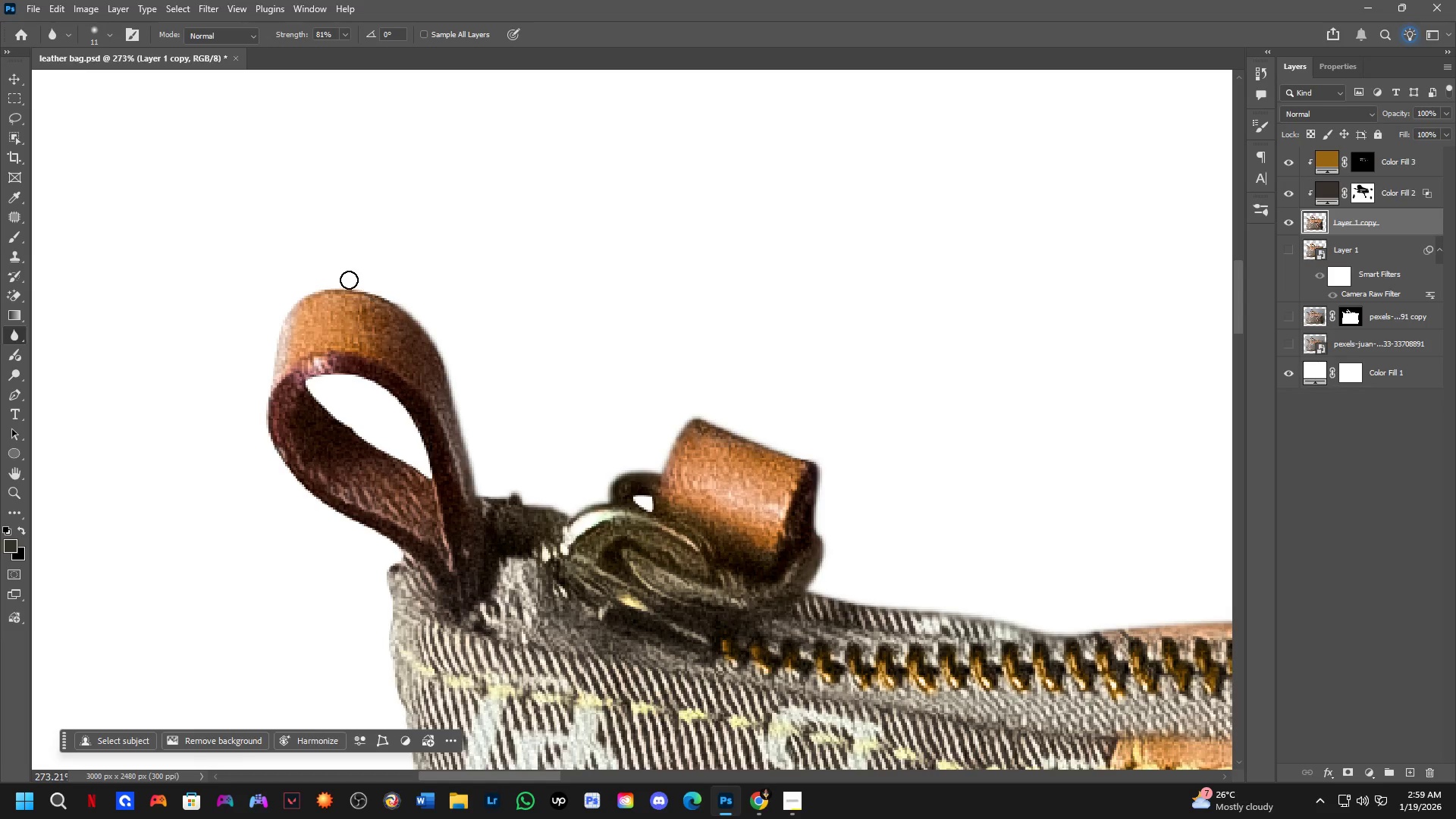 
hold_key(key=ShiftLeft, duration=0.69)
left_click([349, 282])
 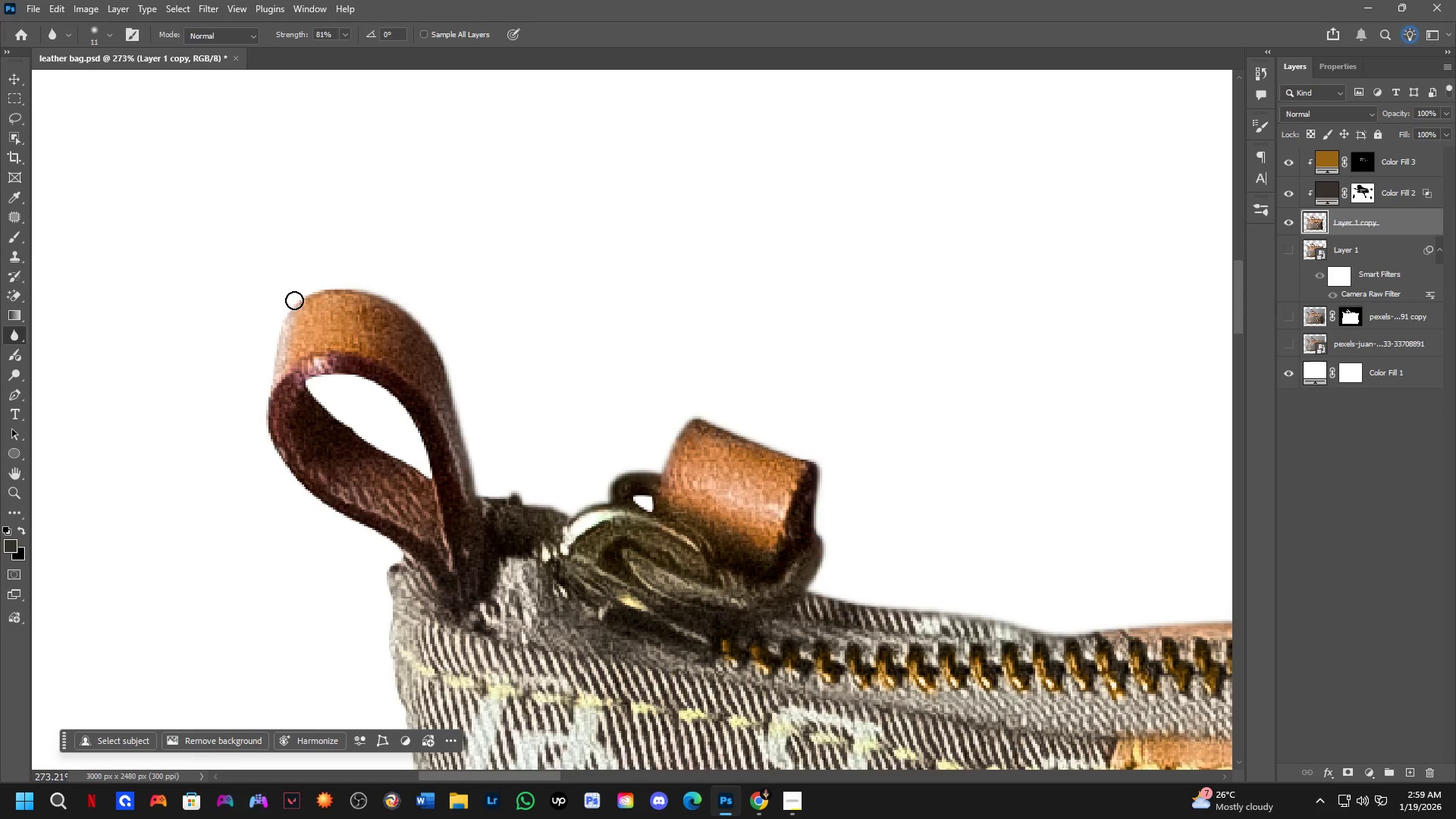 
hold_key(key=ShiftLeft, duration=0.33)
left_click([293, 300])
 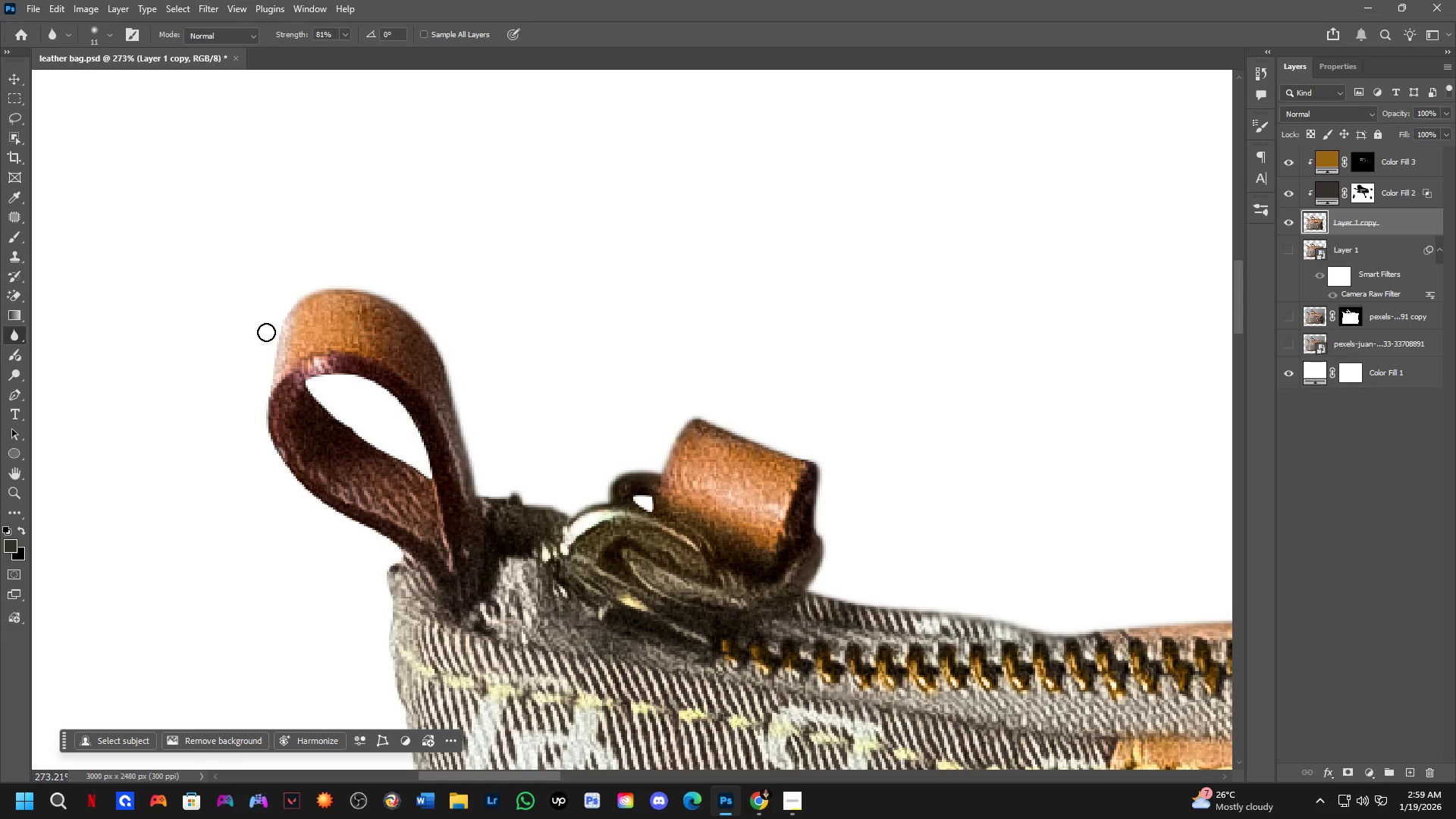 
hold_key(key=ShiftLeft, duration=0.44)
double_click([266, 332])
 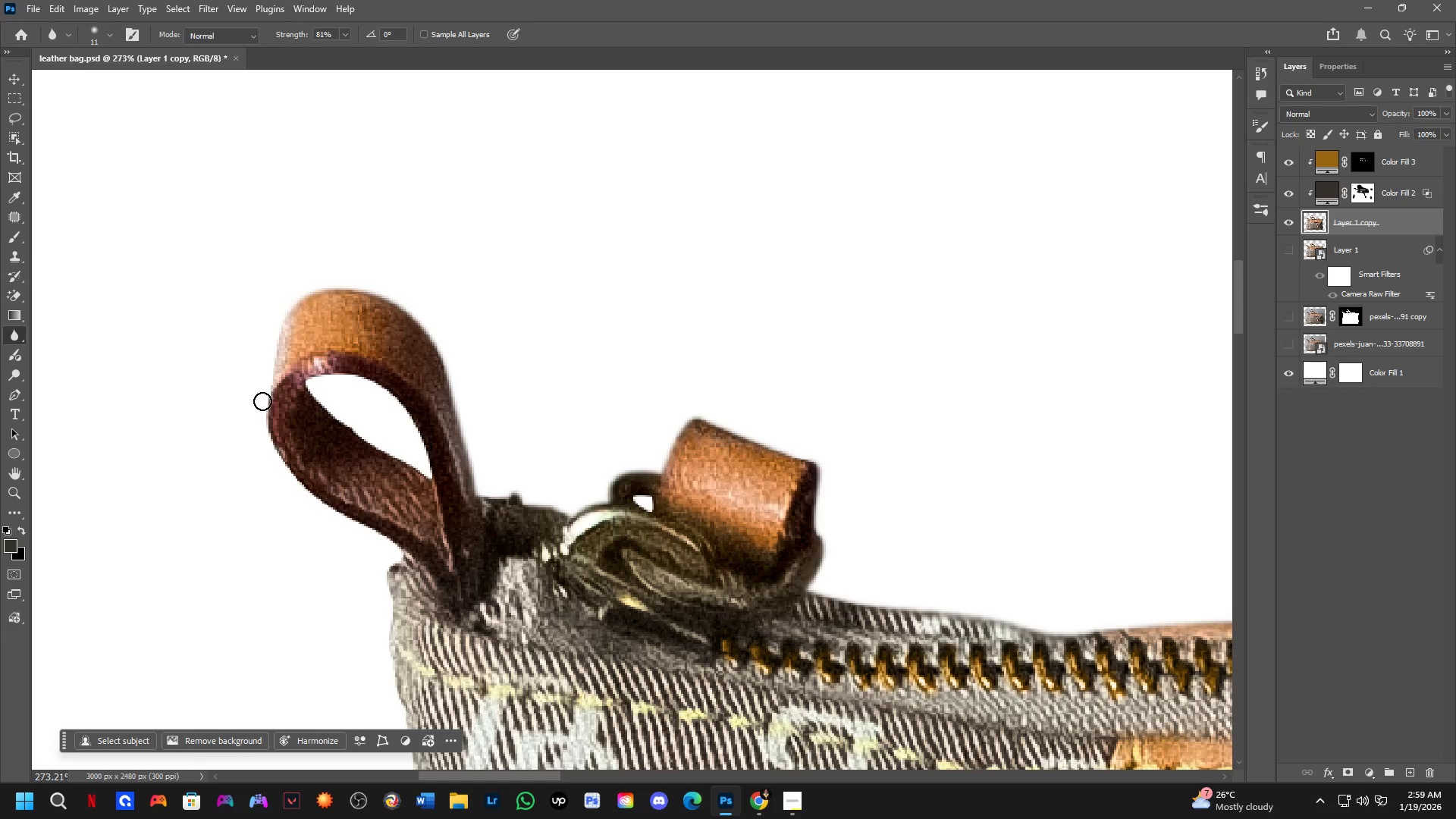 
hold_key(key=ShiftLeft, duration=0.36)
left_click([262, 408])
 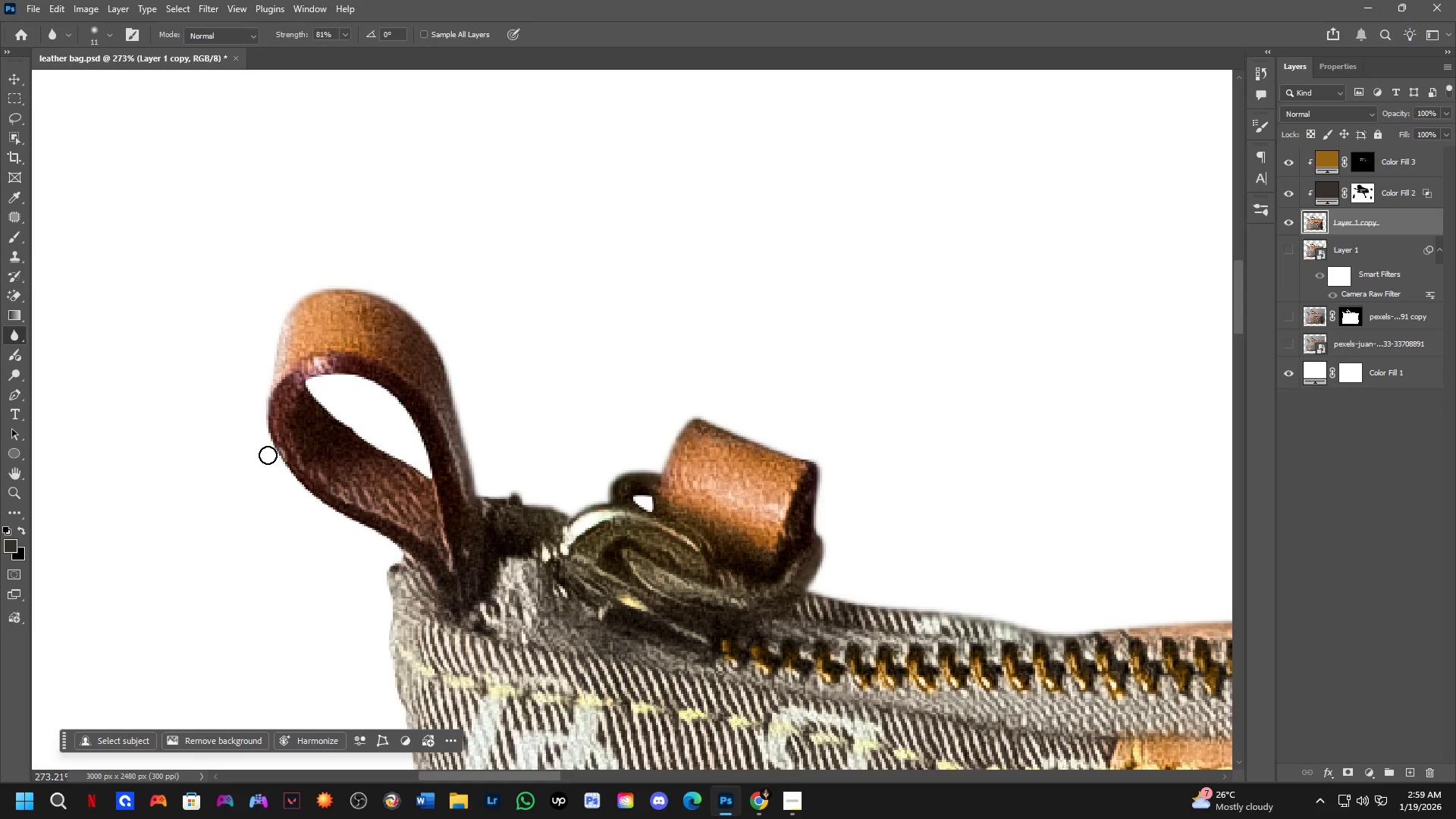 
left_click([268, 455])
 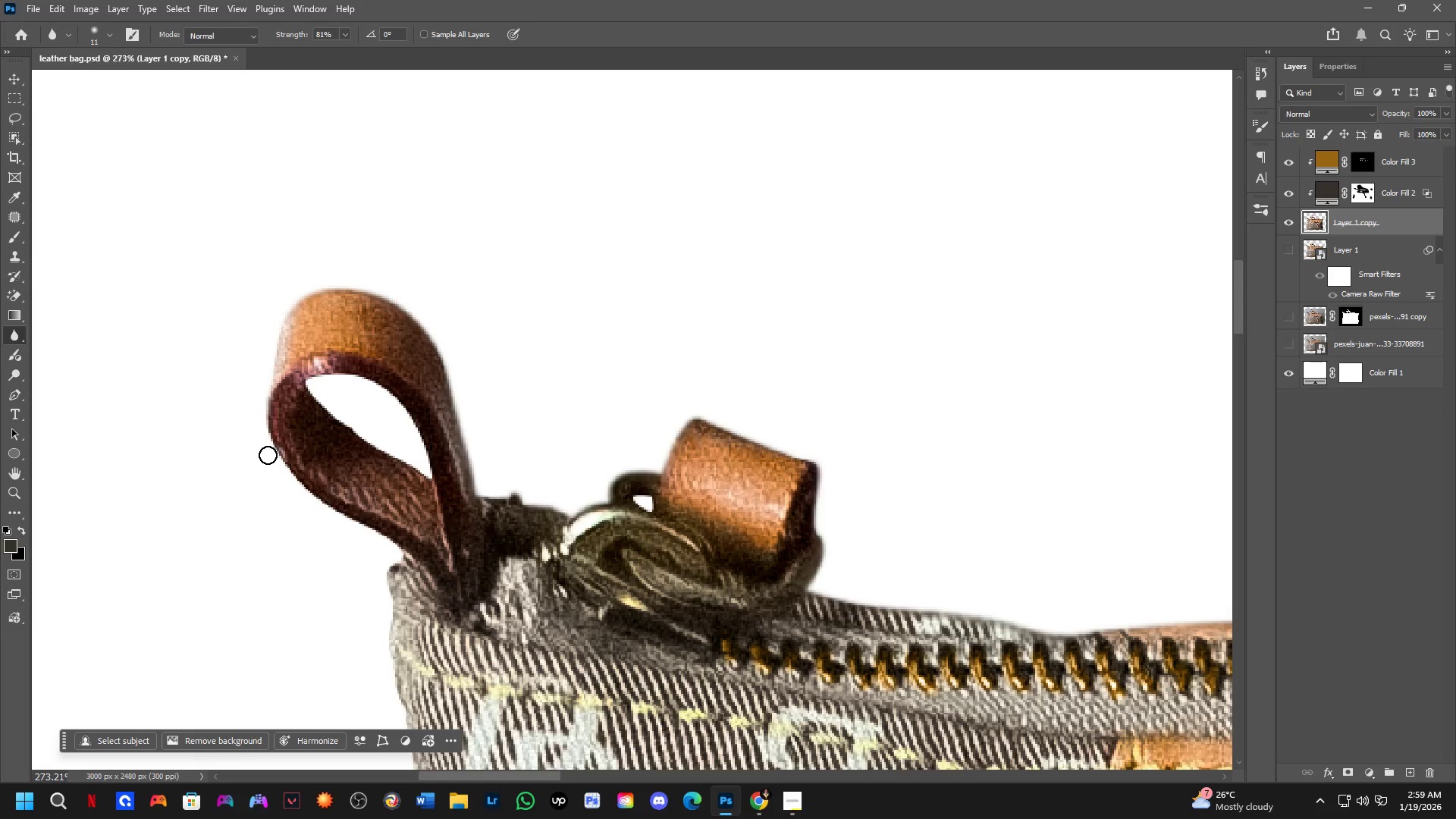 
hold_key(key=ShiftLeft, duration=0.33)
 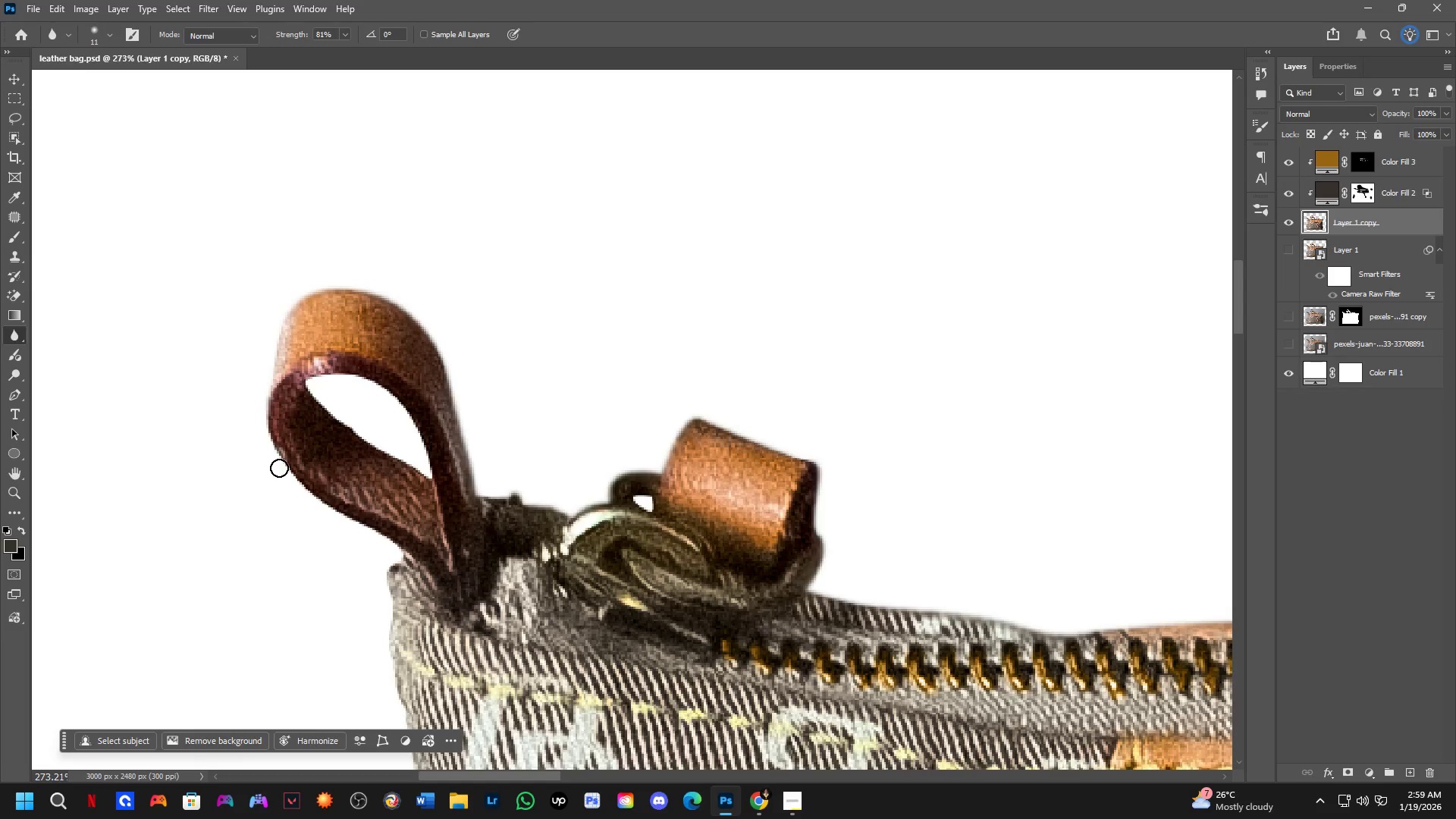 
hold_key(key=ShiftLeft, duration=0.33)
left_click([279, 468])
 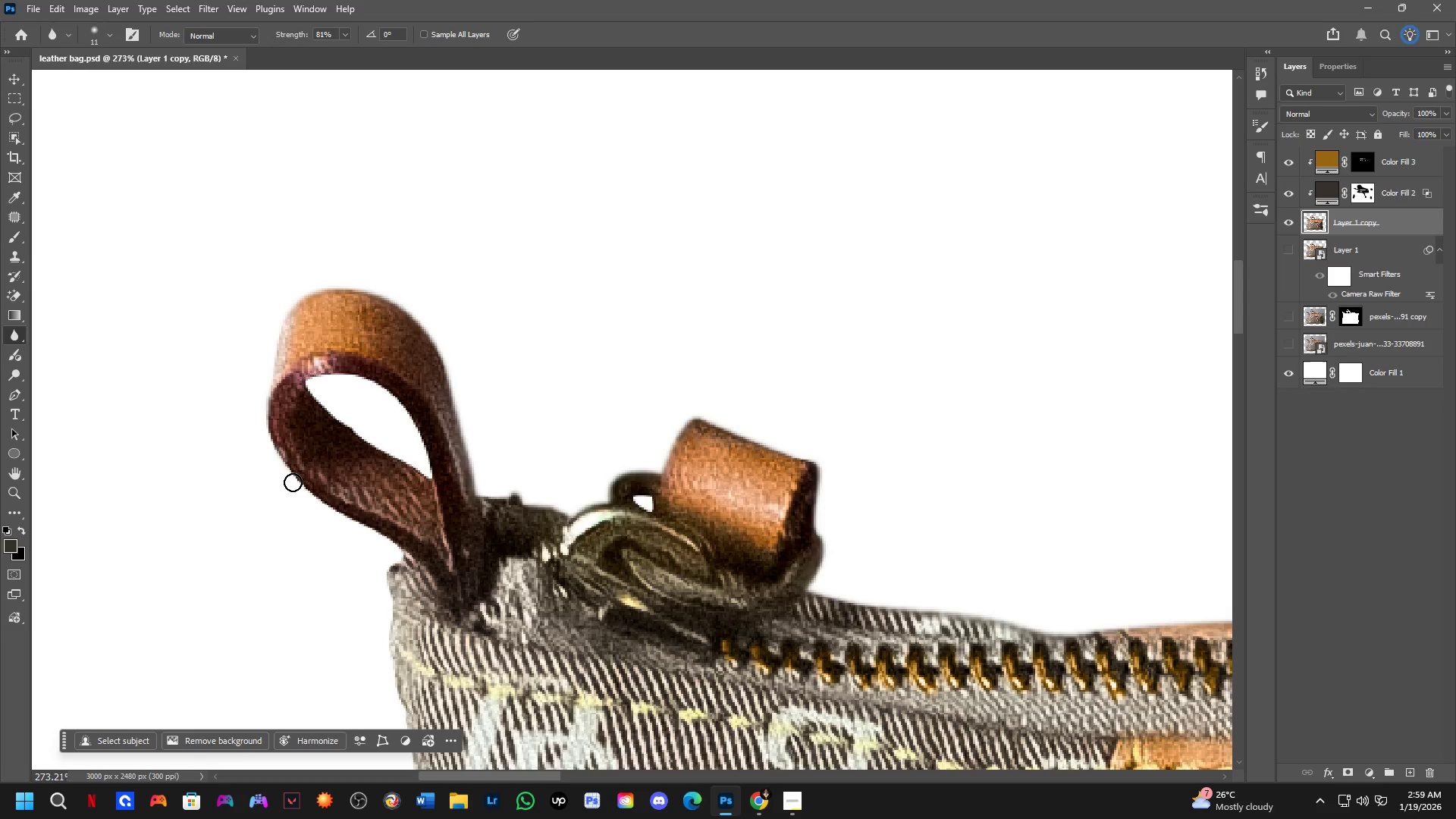 
left_click([284, 475])
 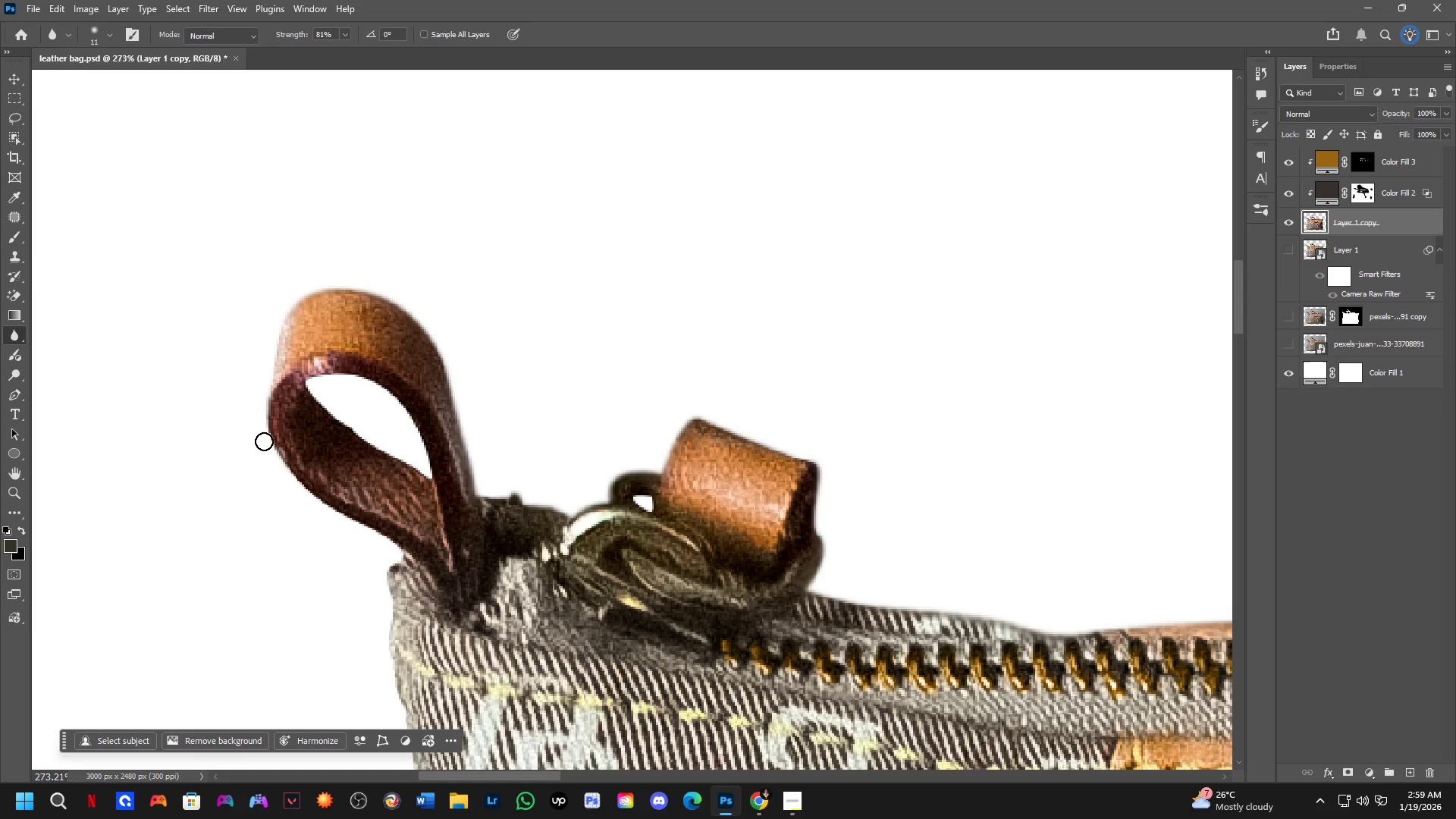 
hold_key(key=ShiftLeft, duration=0.38)
double_click([265, 431])
 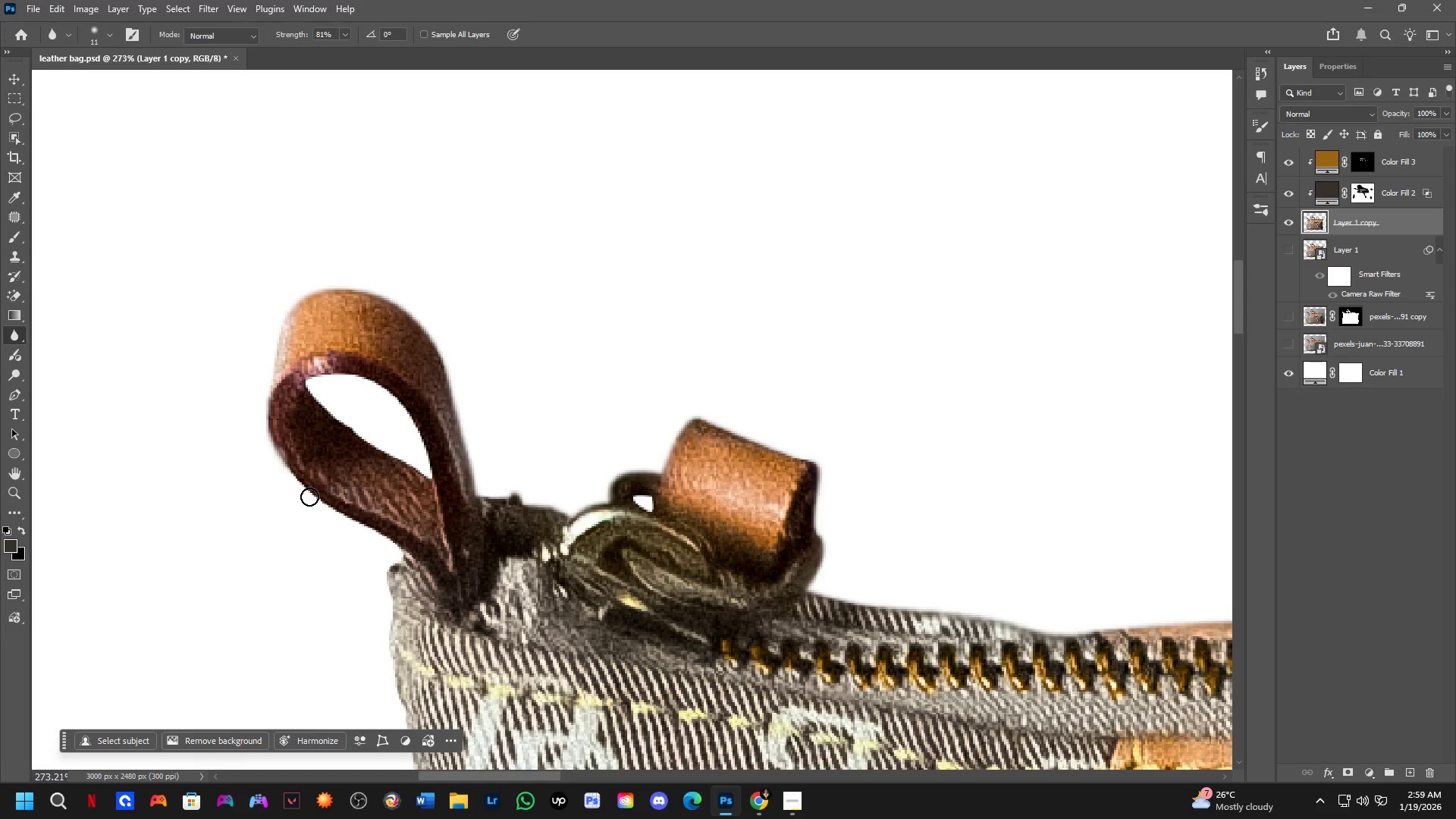 
left_click([309, 497])
 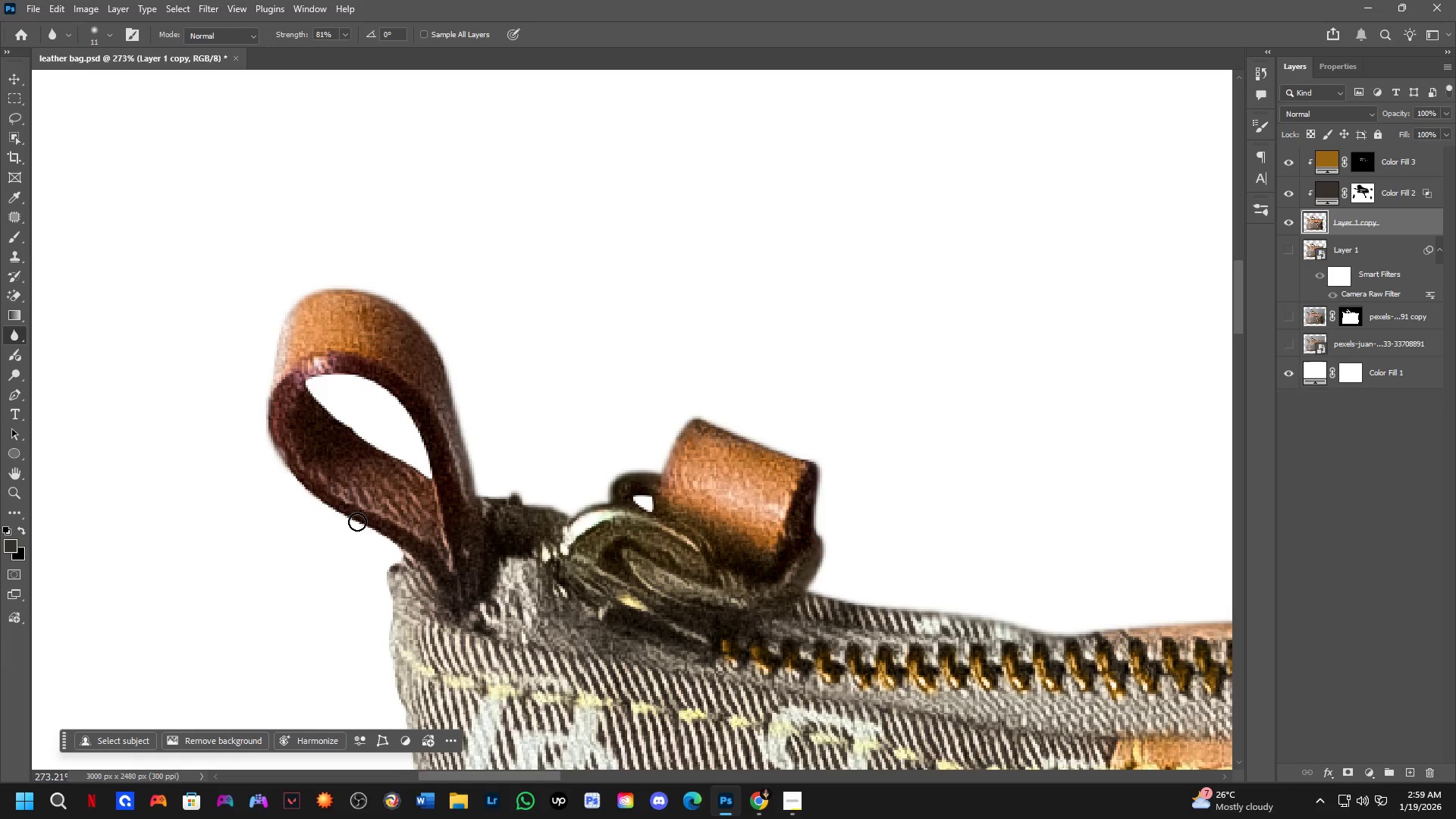 
hold_key(key=ShiftLeft, duration=0.45)
 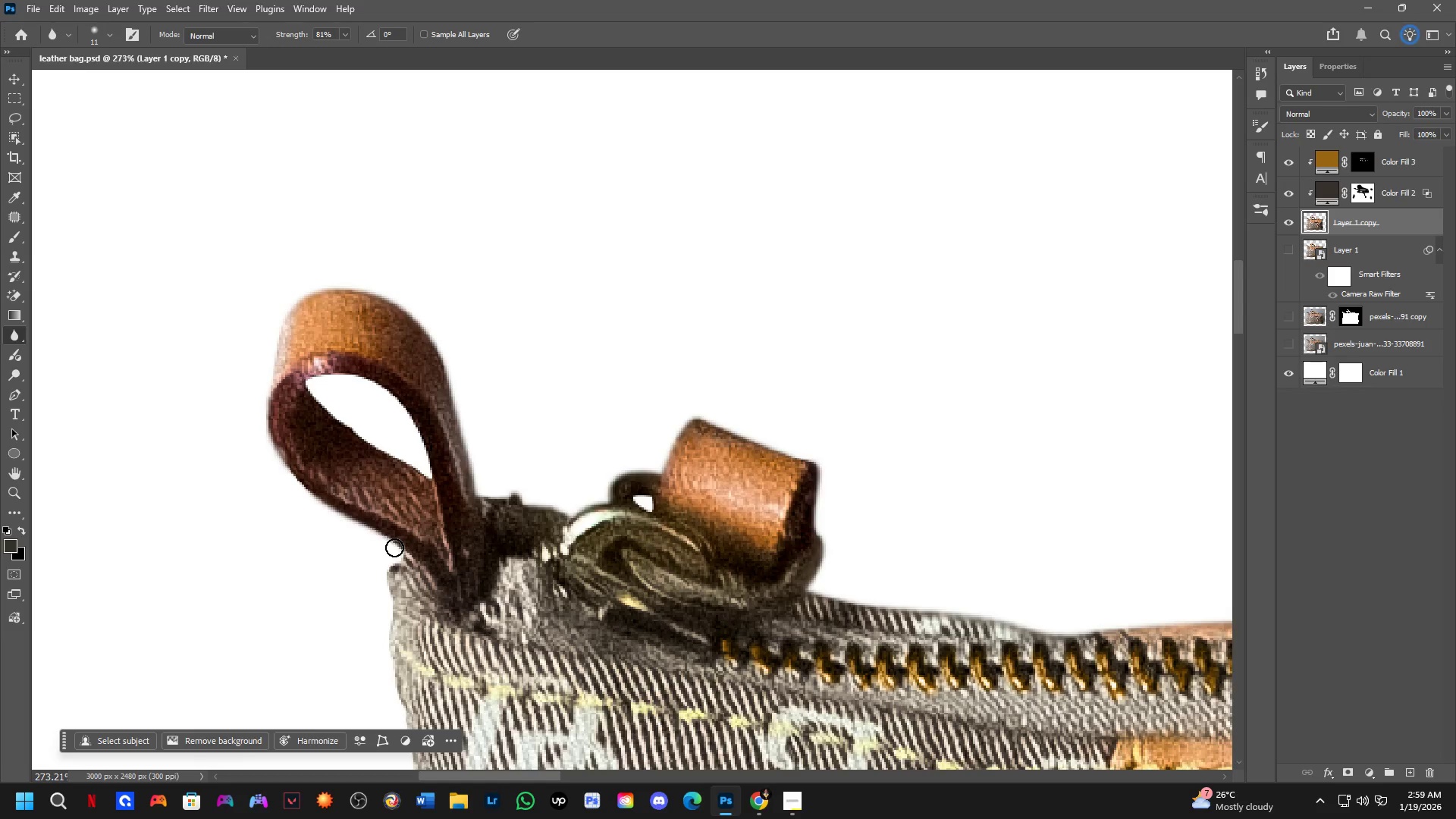 
key(Shift+ShiftLeft)
 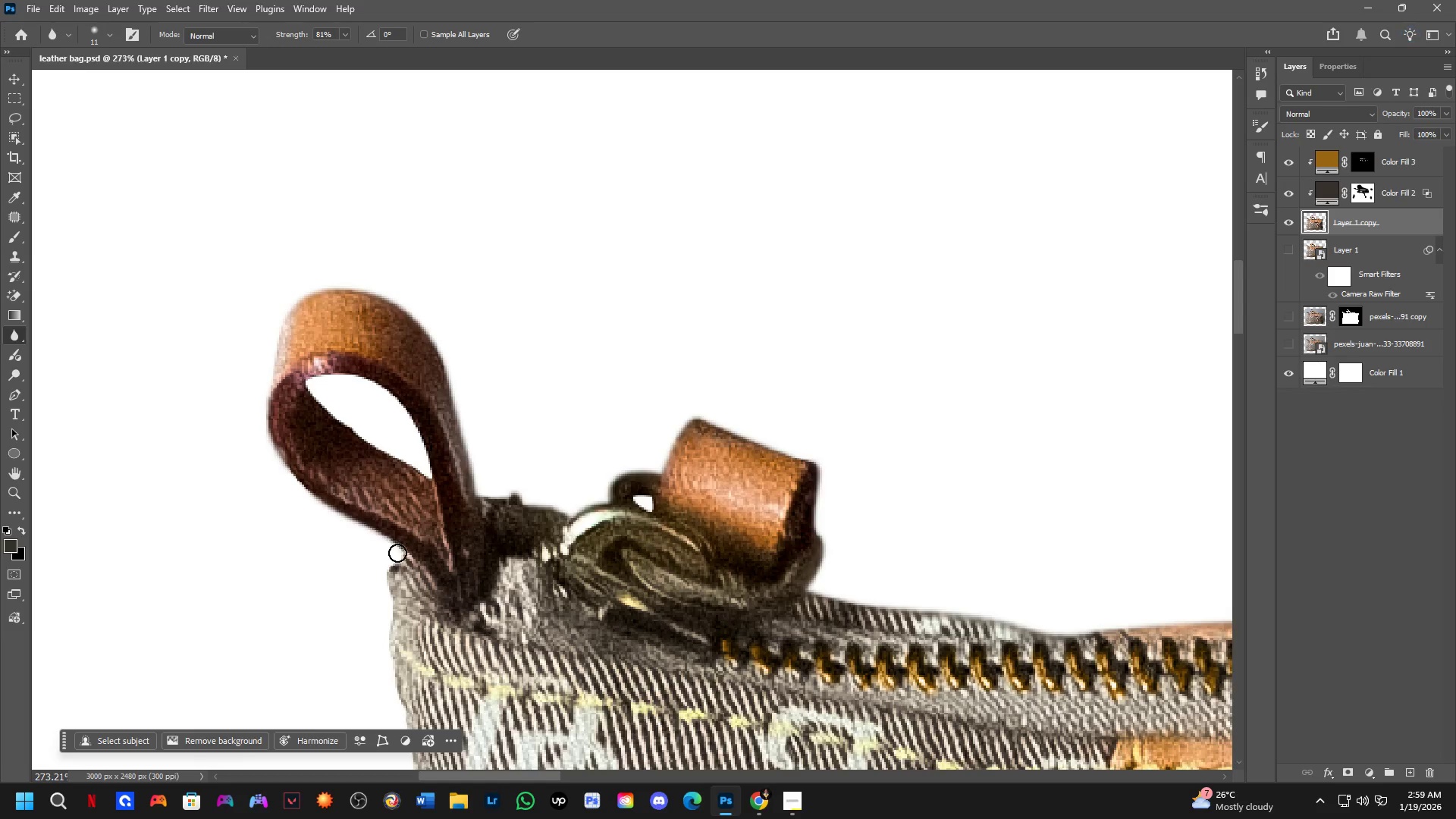 
double_click([394, 548])
 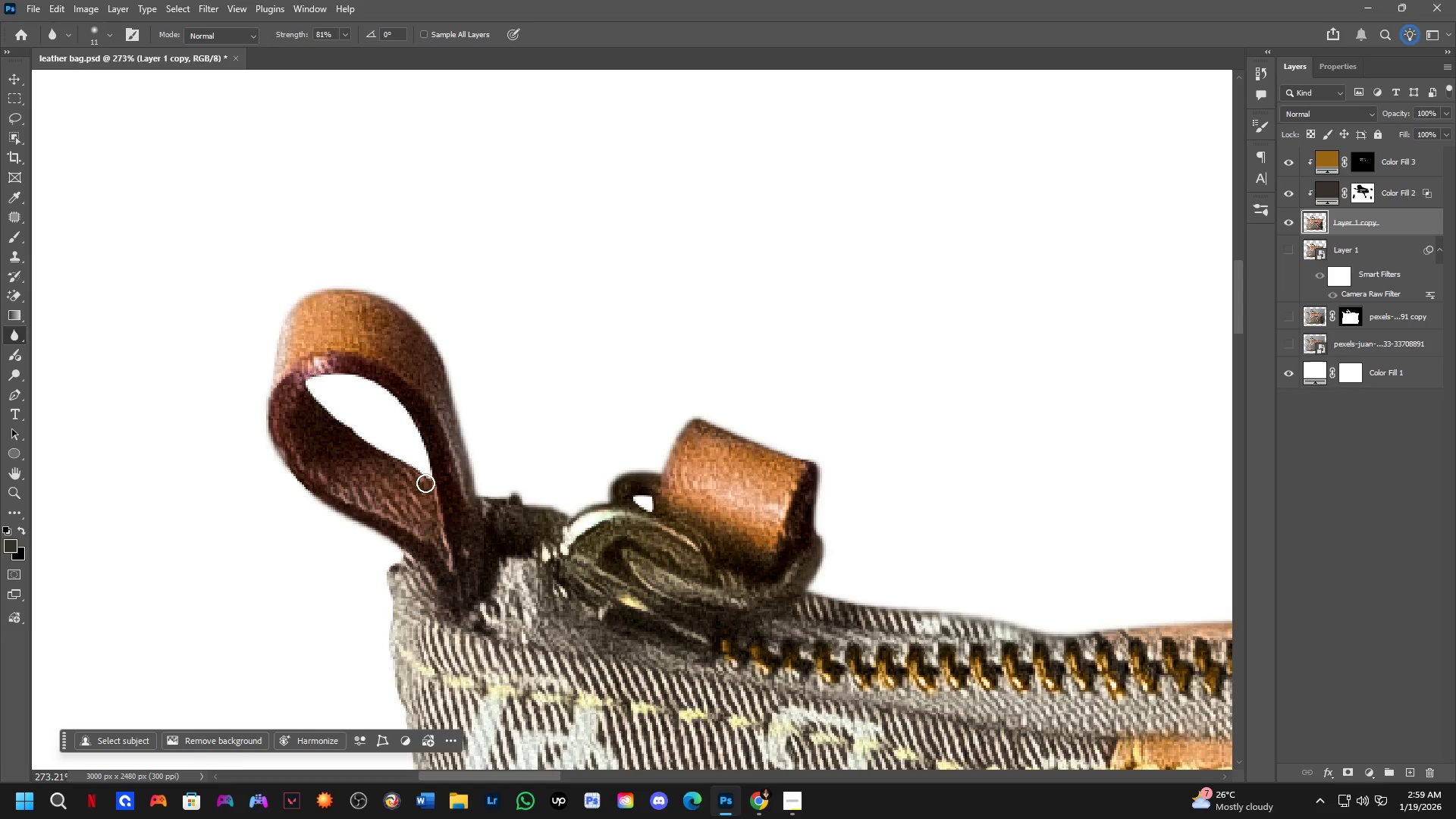 
left_click_drag(start_coordinate=[425, 474], to_coordinate=[444, 481])
 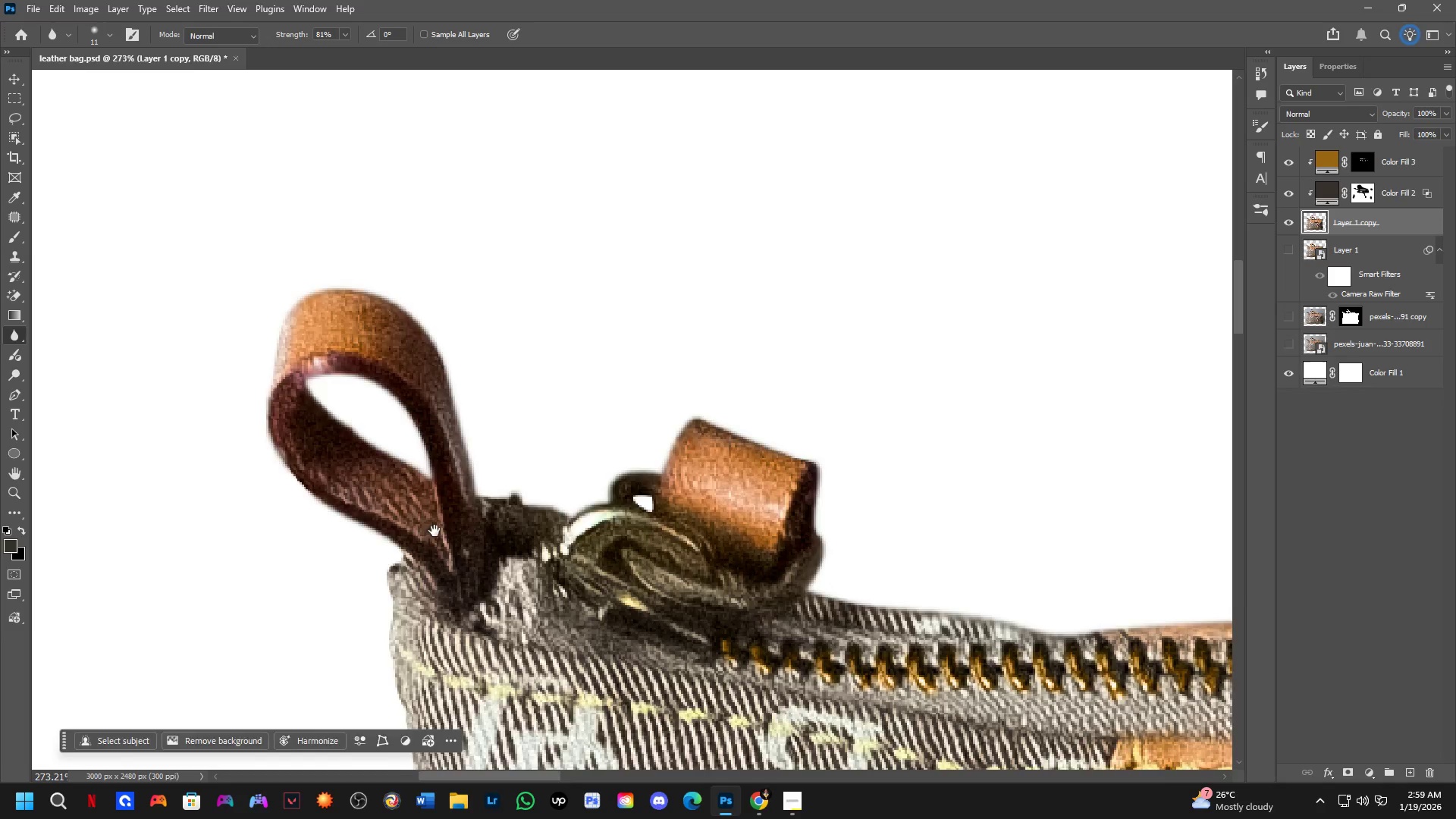 
hold_key(key=Space, duration=0.53)
 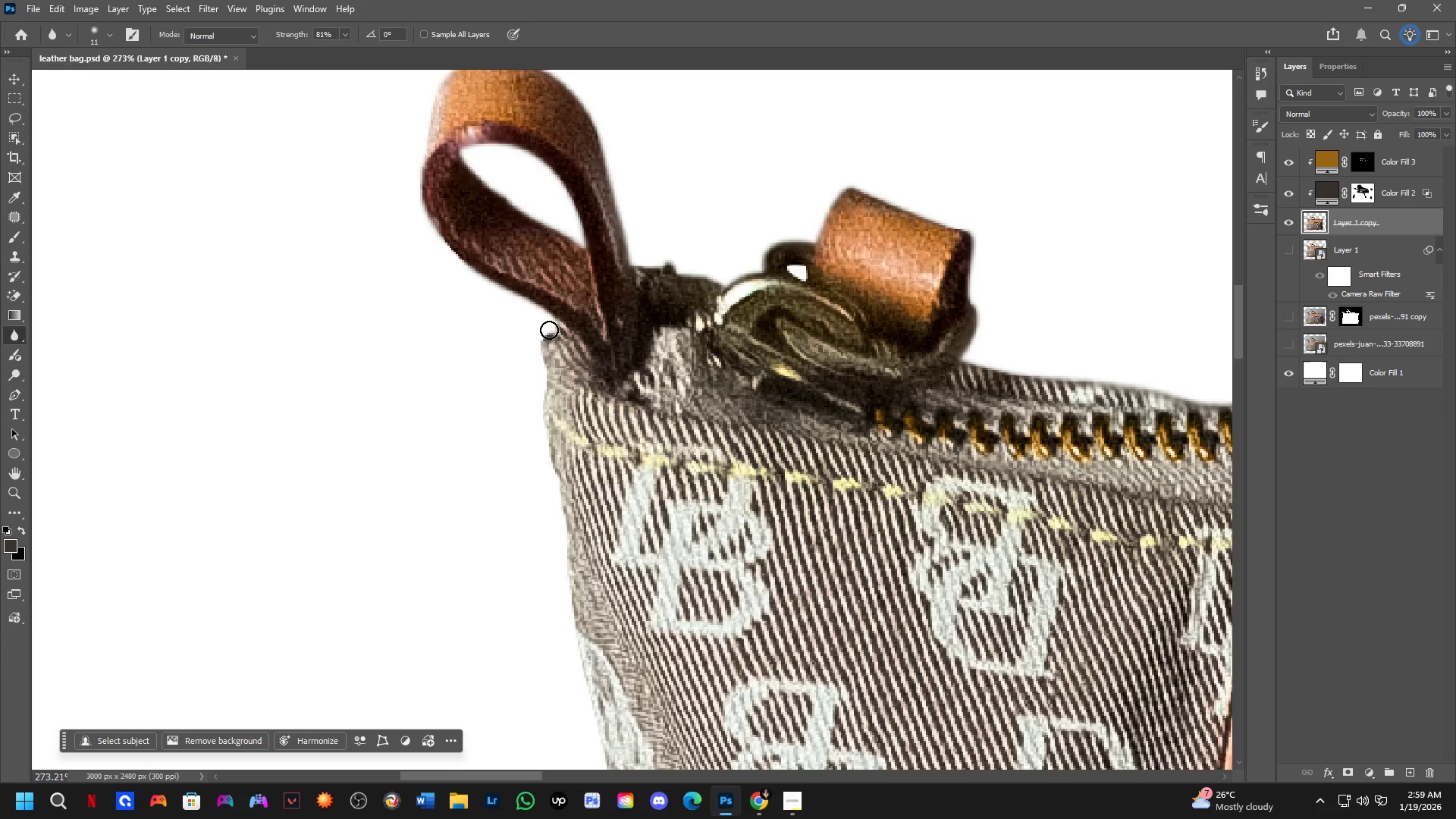 
left_click_drag(start_coordinate=[435, 526], to_coordinate=[579, 322])
 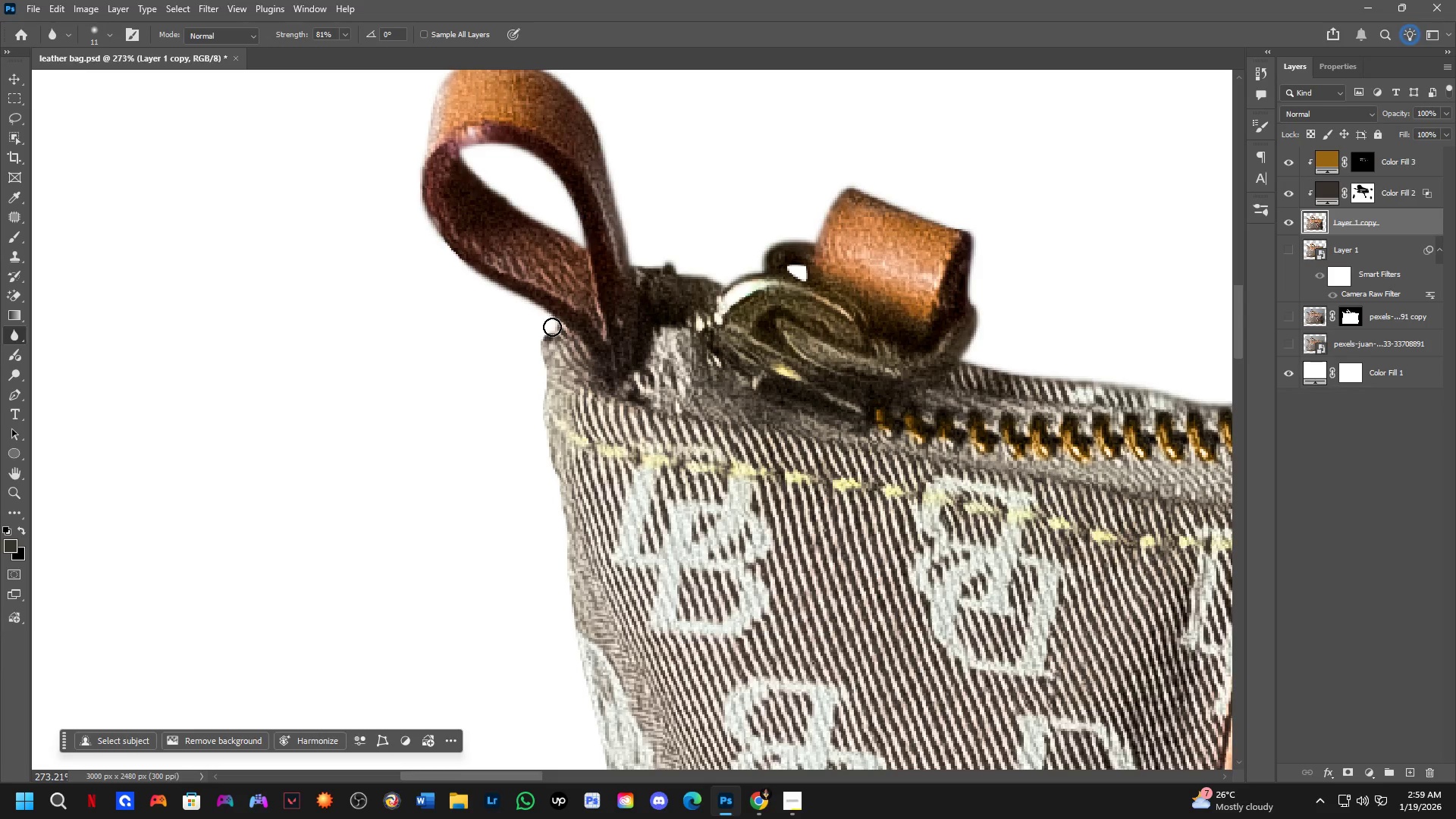 
left_click_drag(start_coordinate=[552, 327], to_coordinate=[587, 680])
 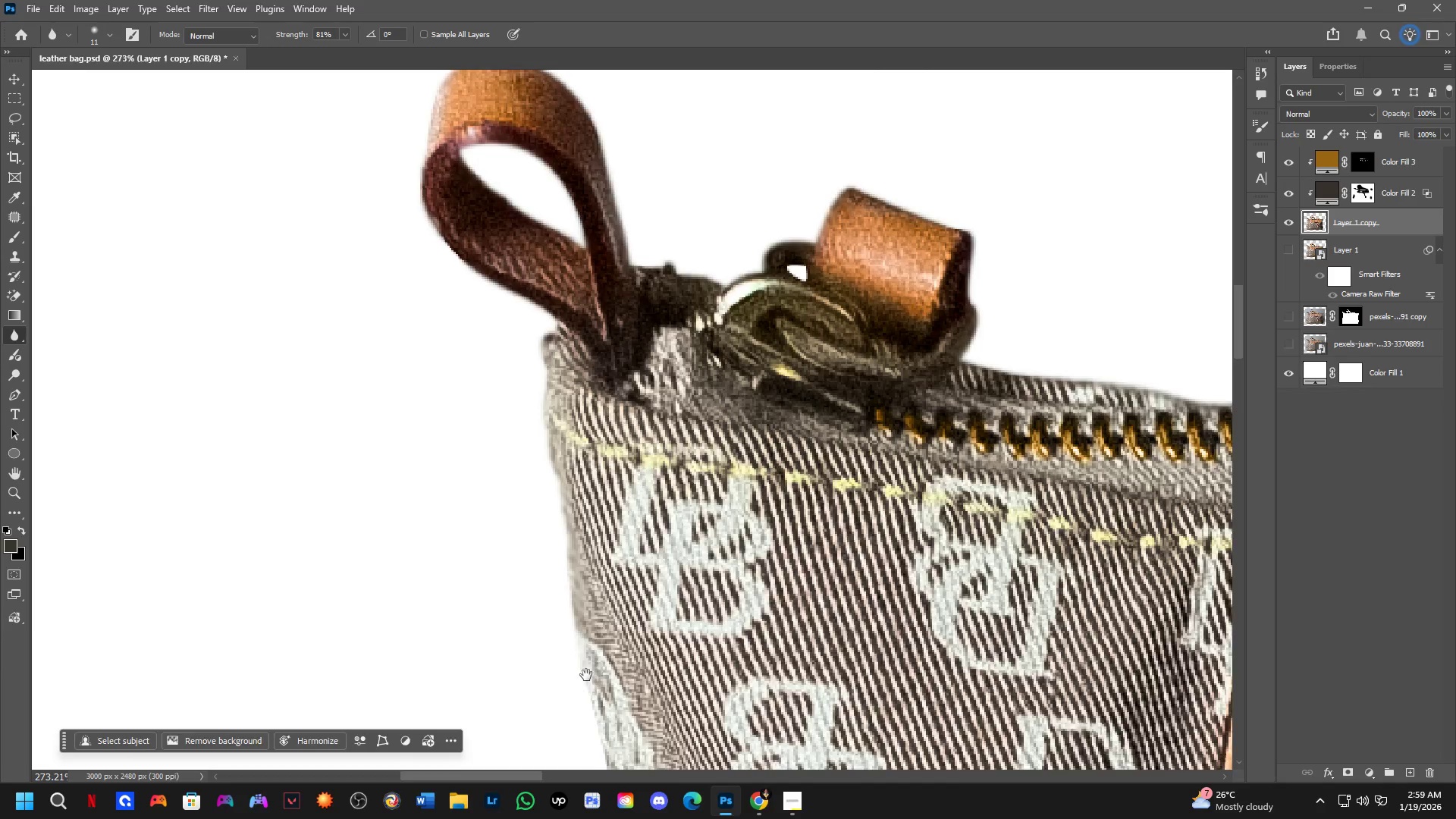 
hold_key(key=Space, duration=0.53)
 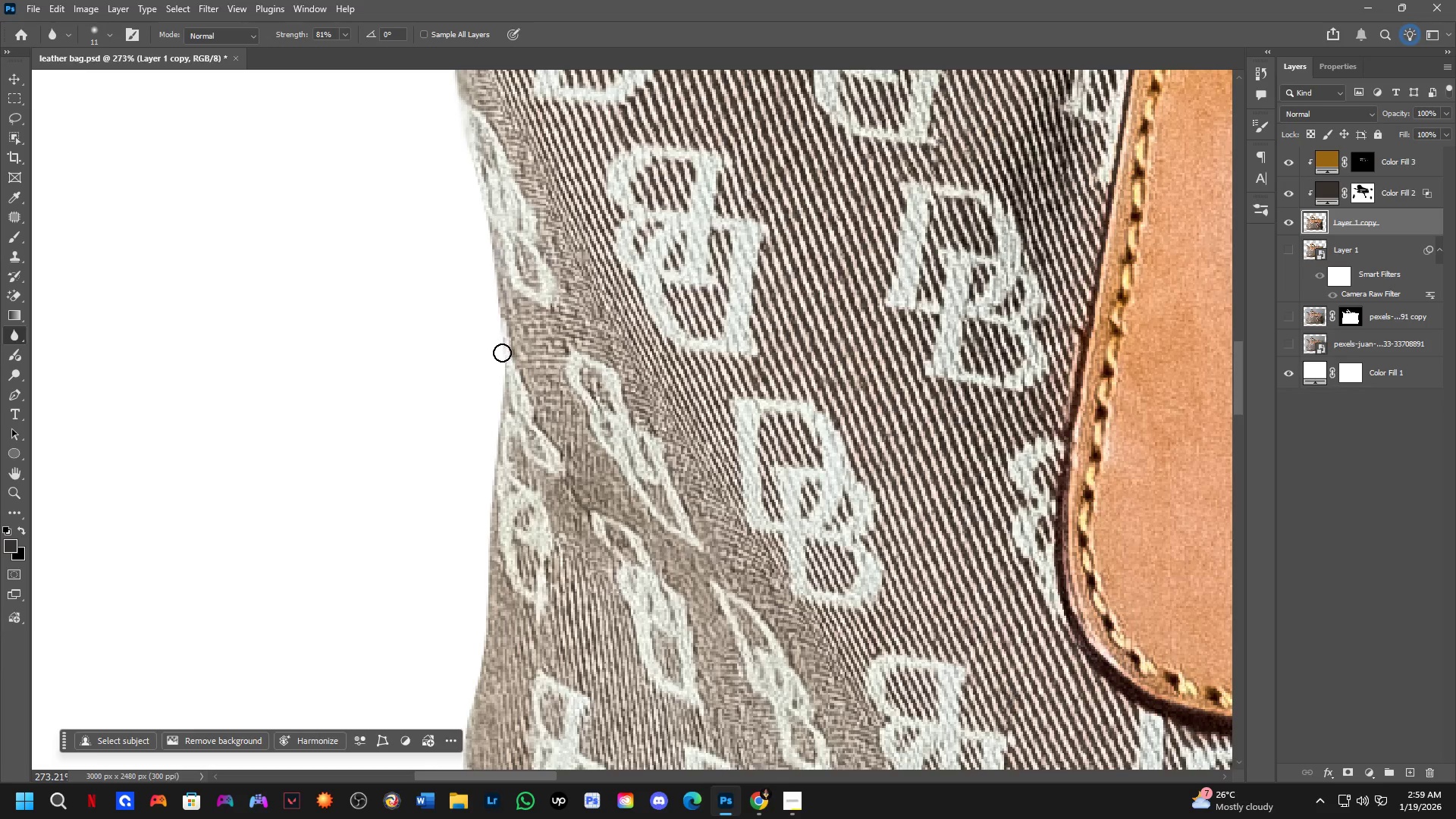 
left_click_drag(start_coordinate=[583, 659], to_coordinate=[466, 126])
 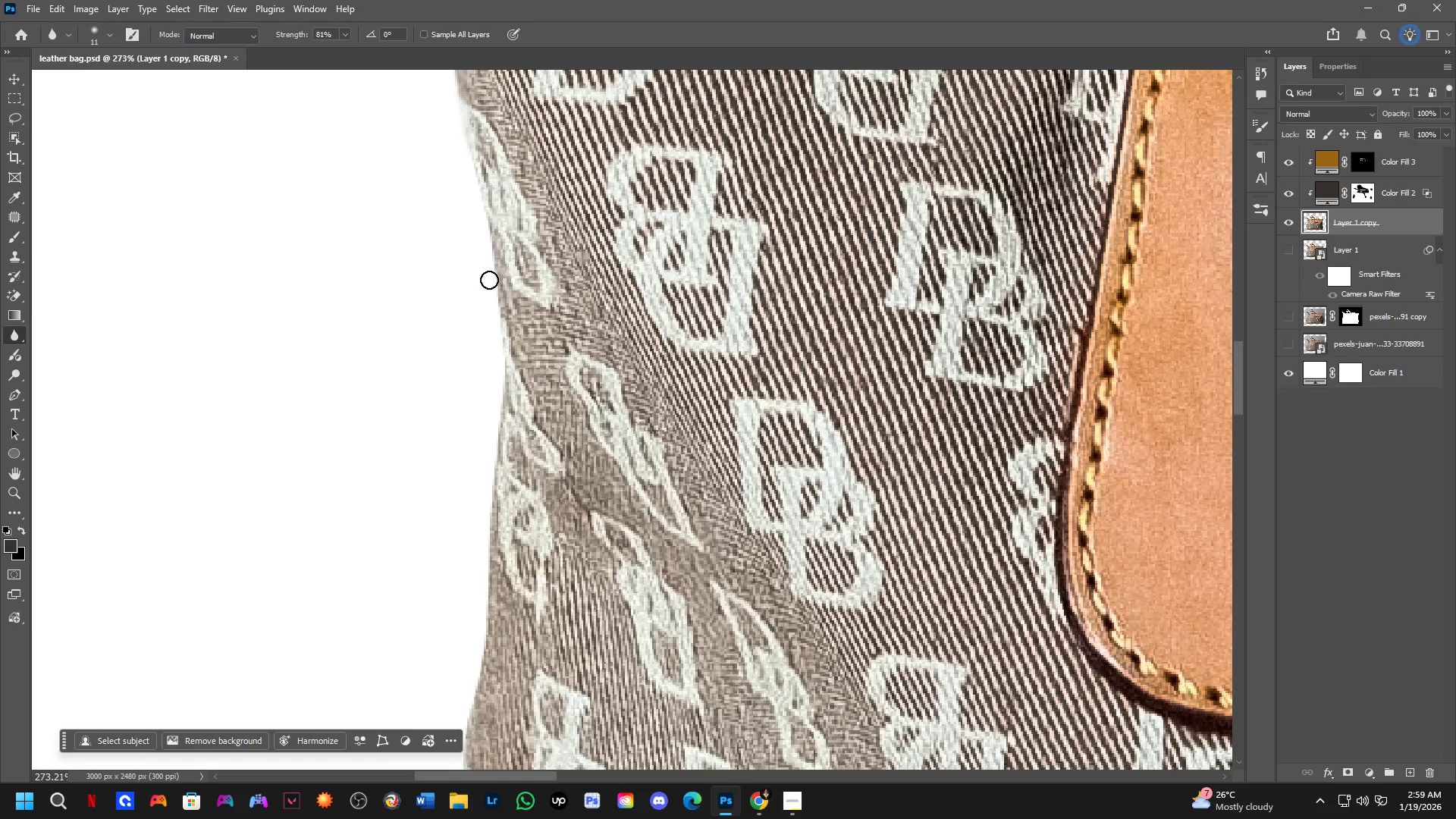 
hold_key(key=ShiftLeft, duration=0.55)
left_click([502, 353])
 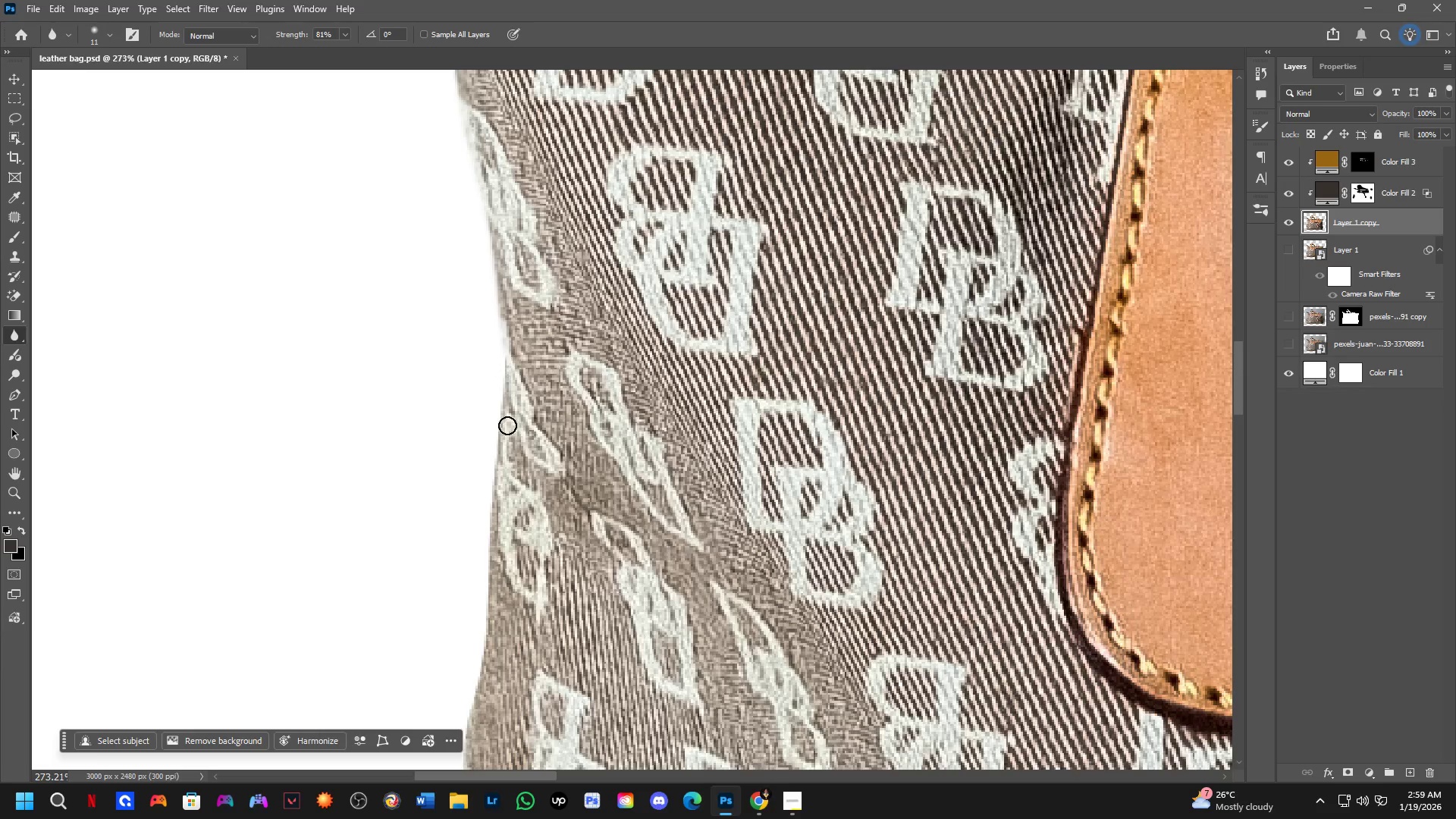 
hold_key(key=ShiftLeft, duration=1.5)
 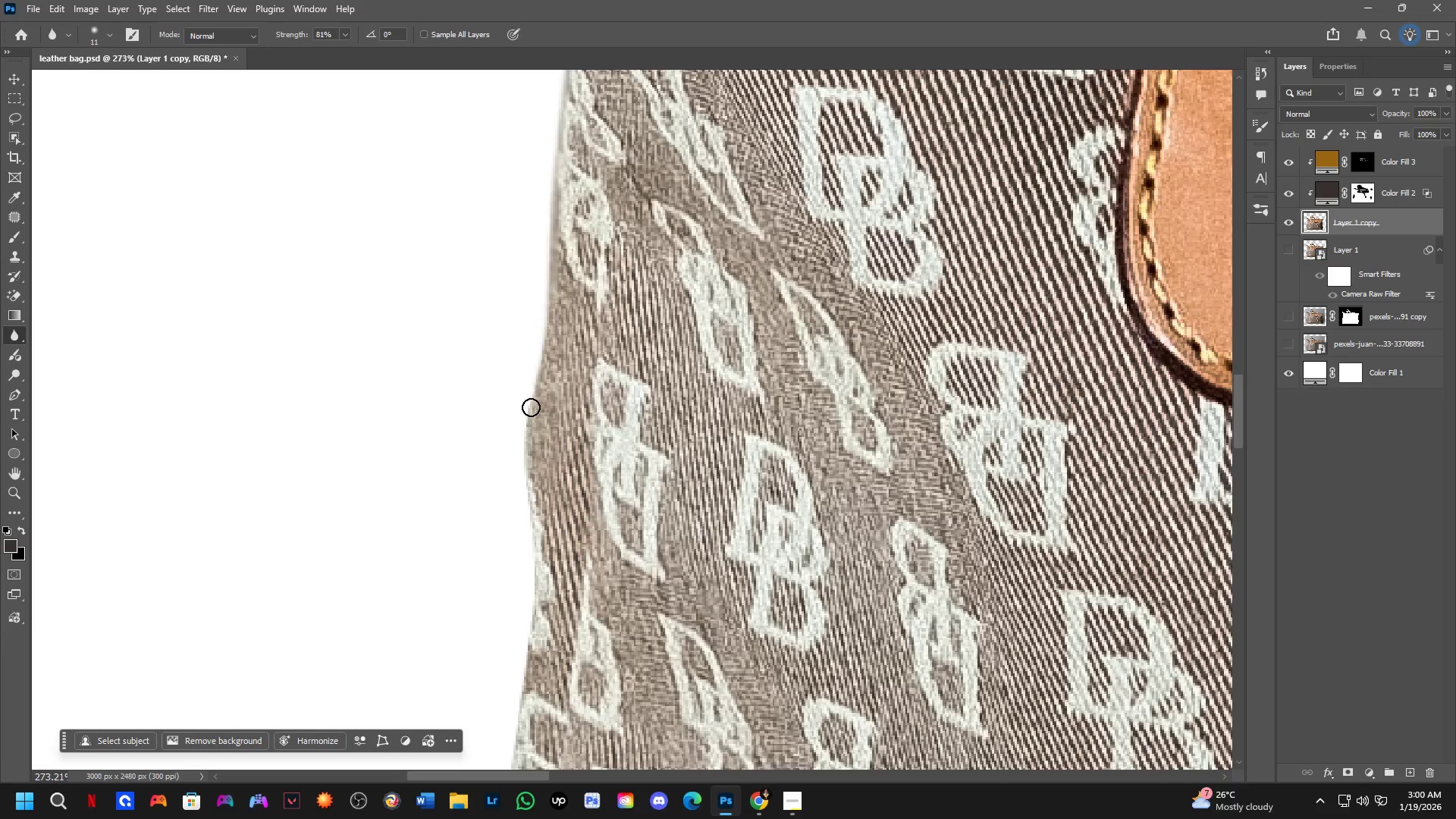 
hold_key(key=Space, duration=0.5)
 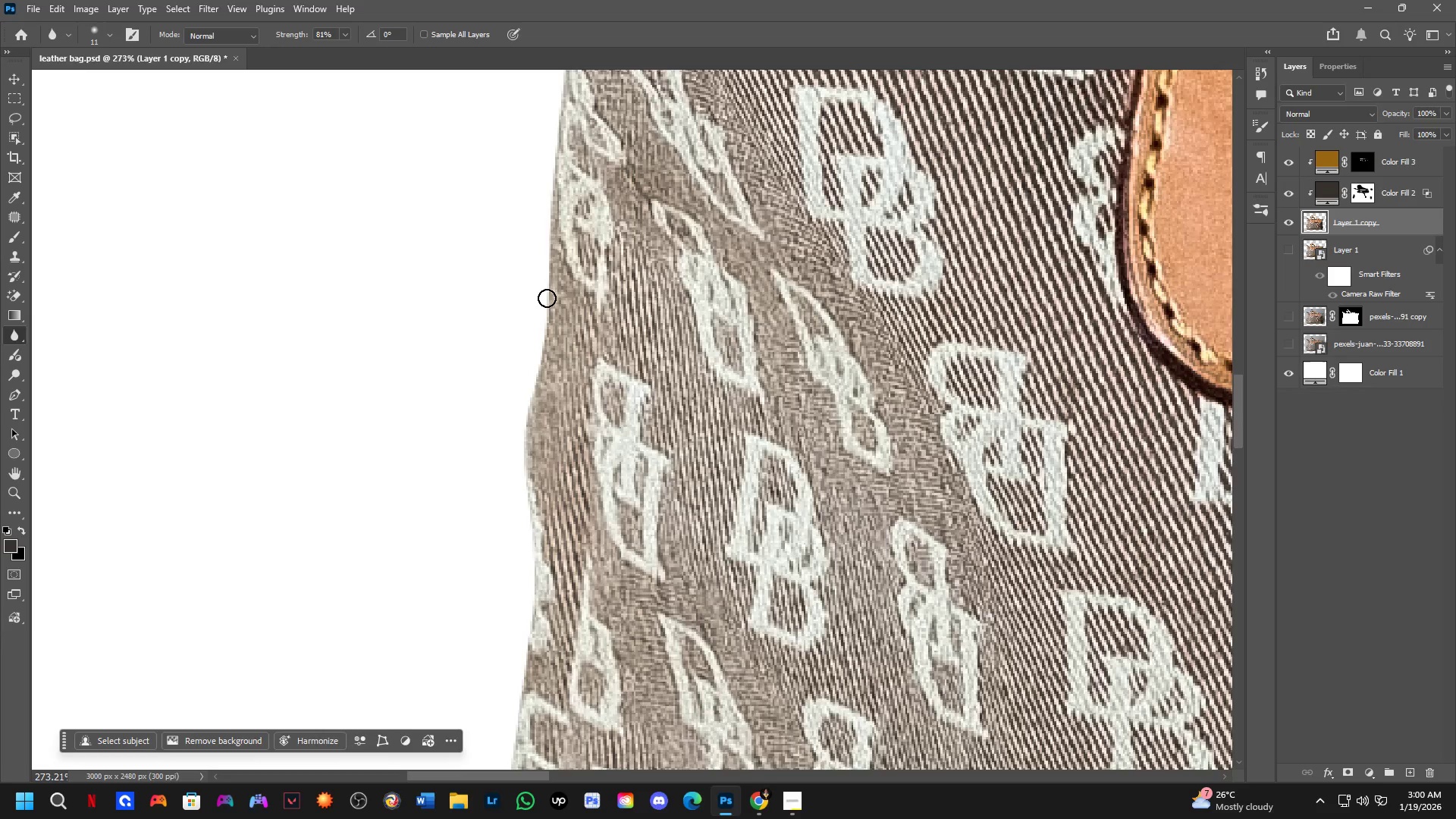 
left_click_drag(start_coordinate=[508, 422], to_coordinate=[556, 190])
 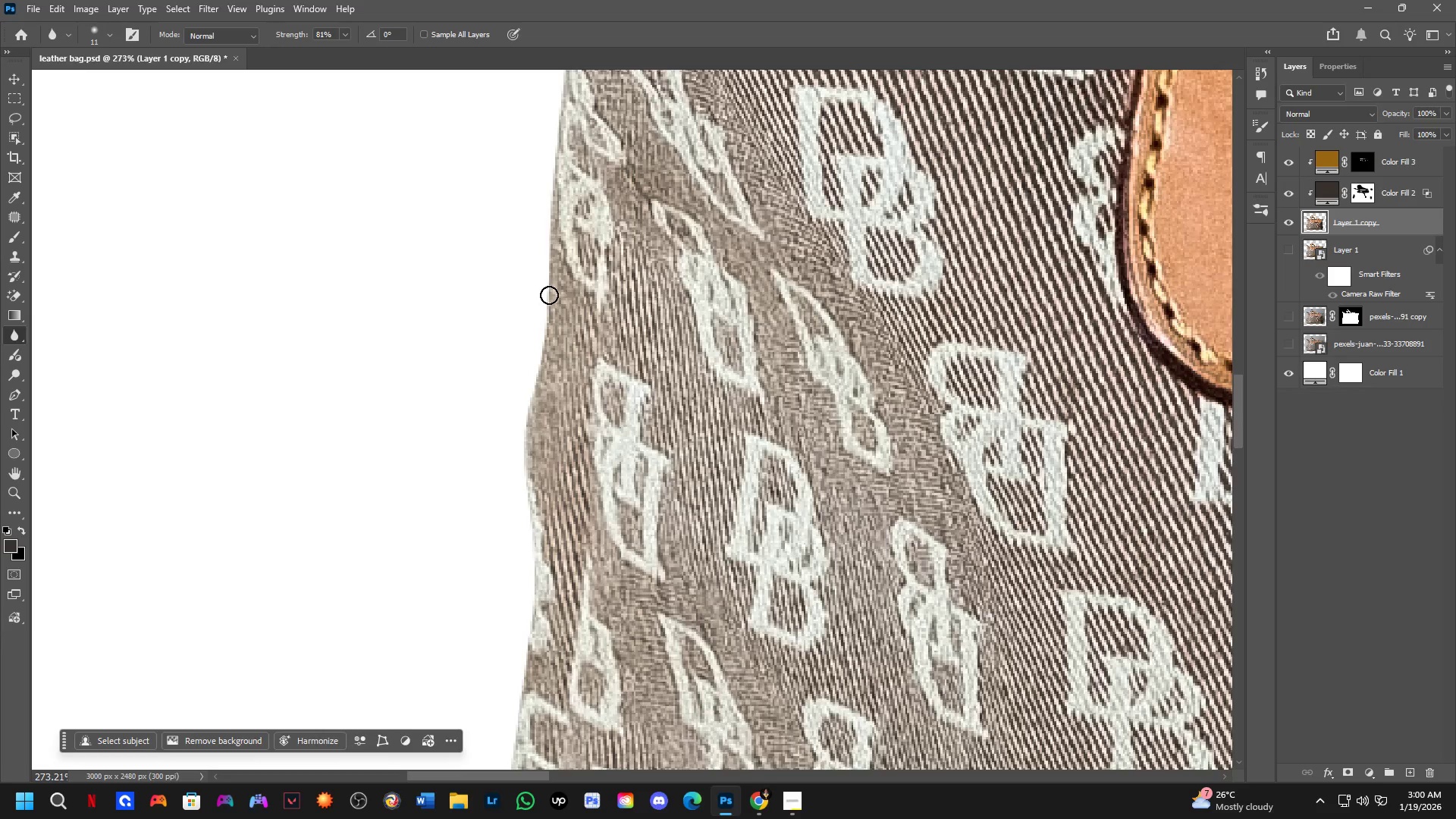 
left_click([549, 294])
 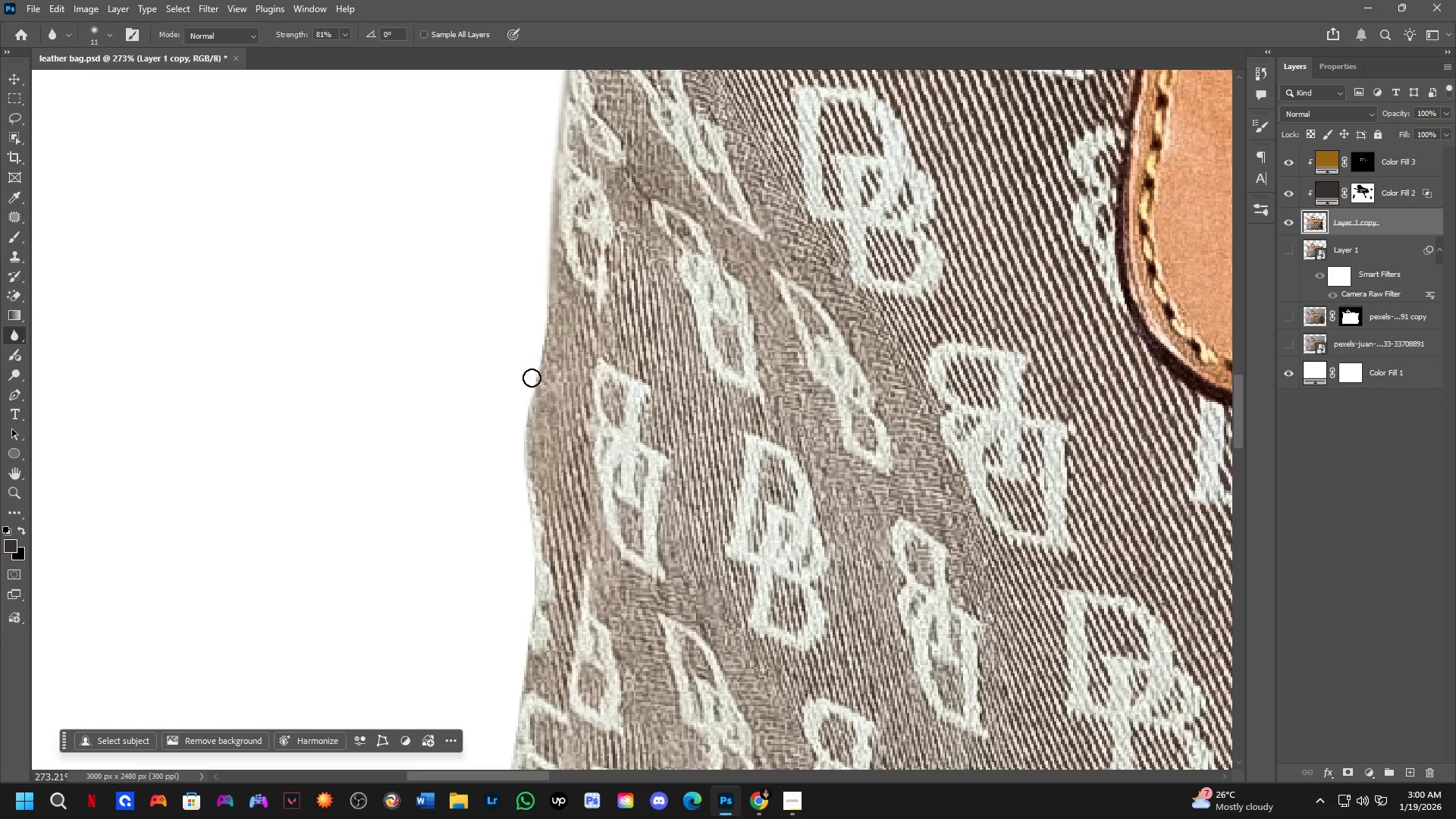 
hold_key(key=ShiftLeft, duration=0.45)
left_click([530, 389])
 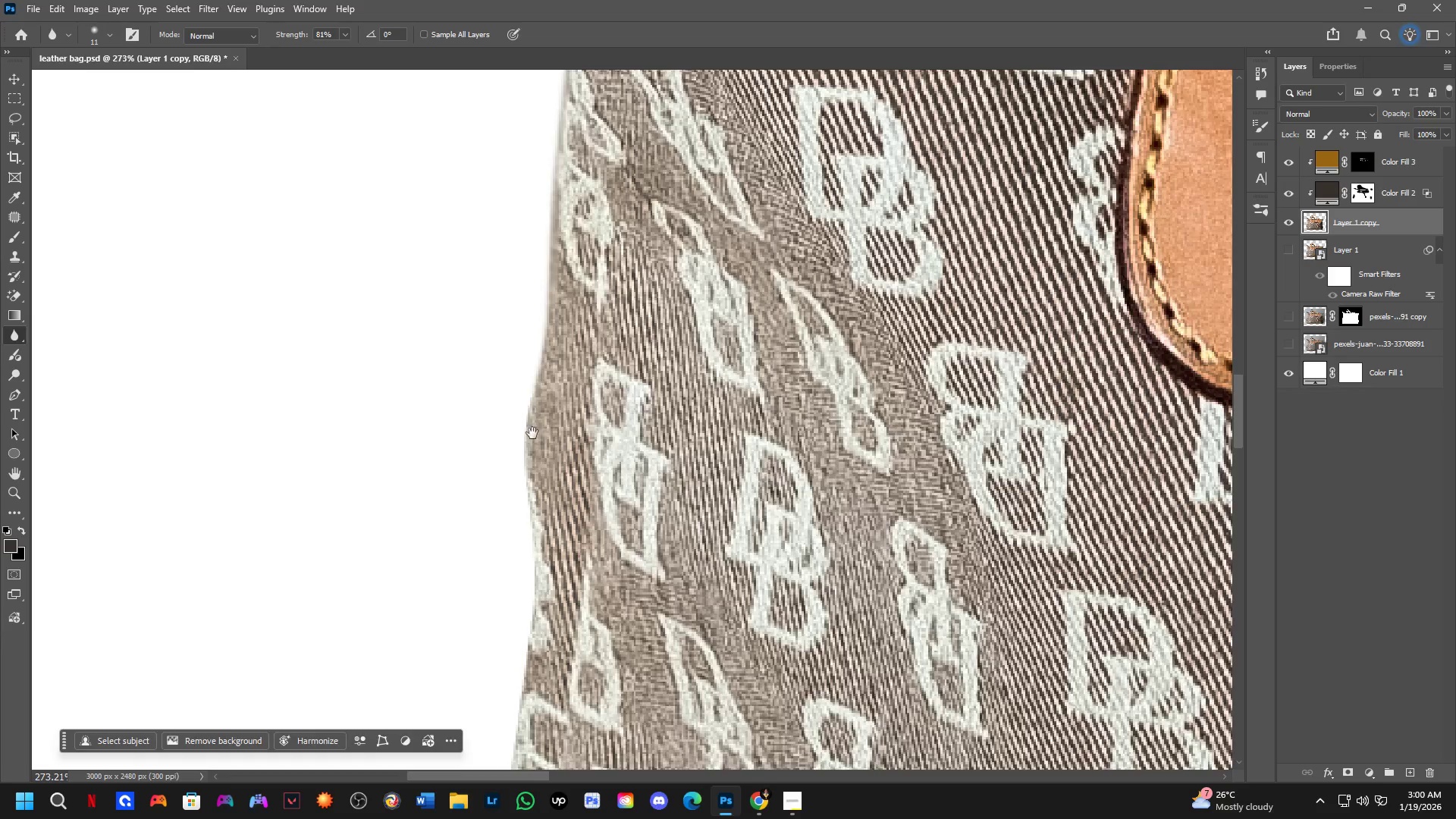 
hold_key(key=Space, duration=0.52)
 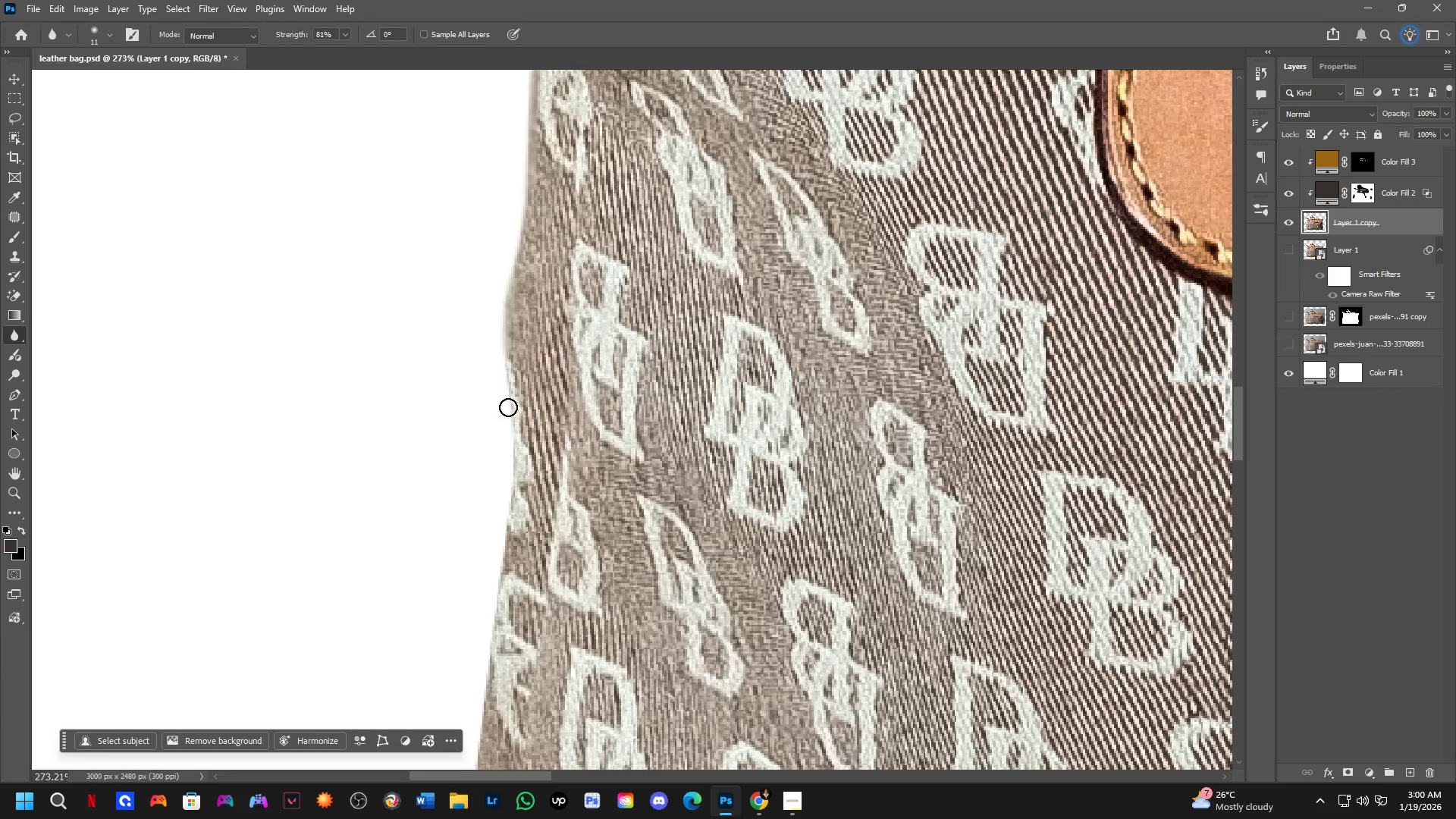 
left_click_drag(start_coordinate=[525, 410], to_coordinate=[504, 291])
 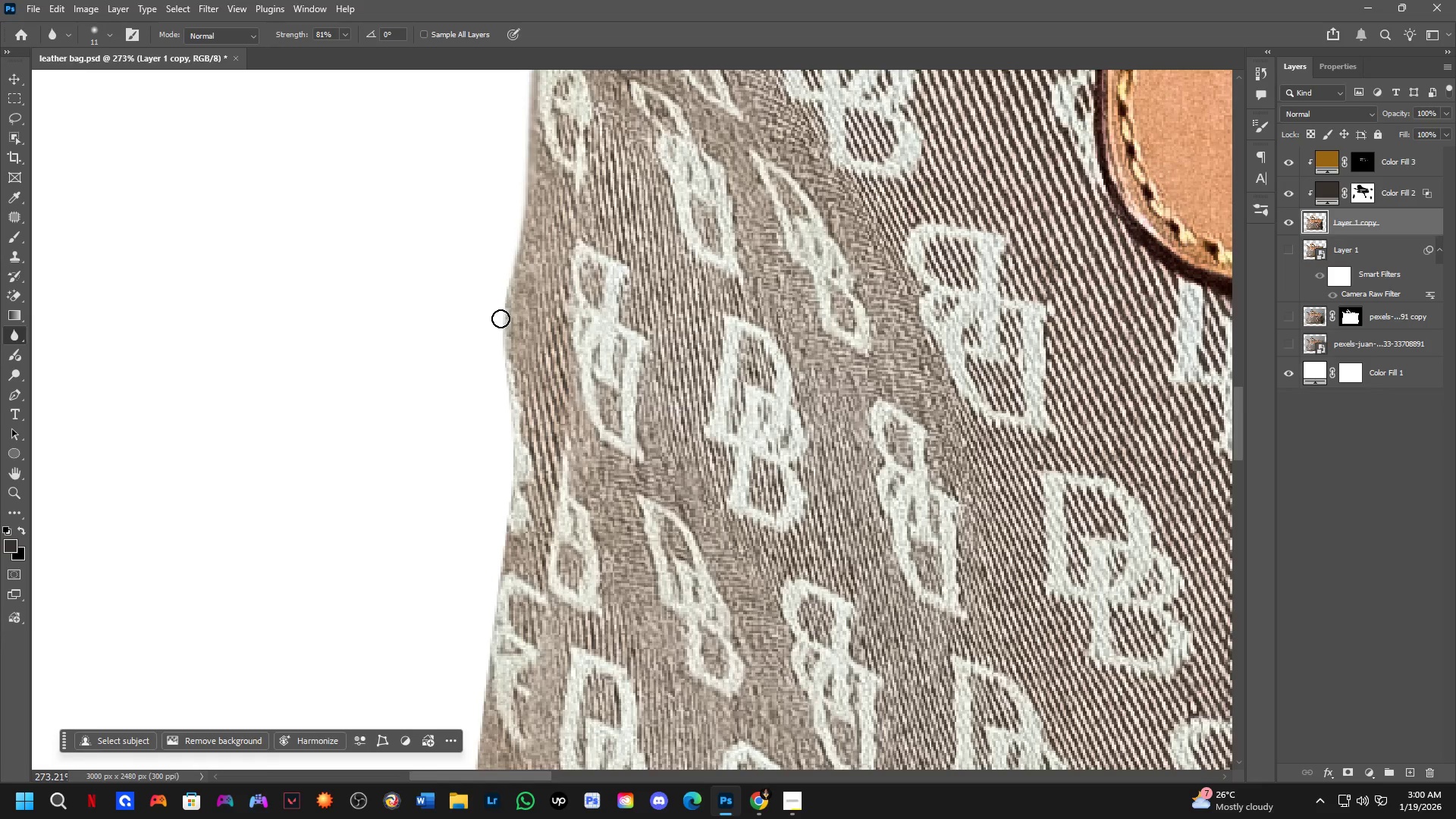 
hold_key(key=ShiftLeft, duration=0.48)
 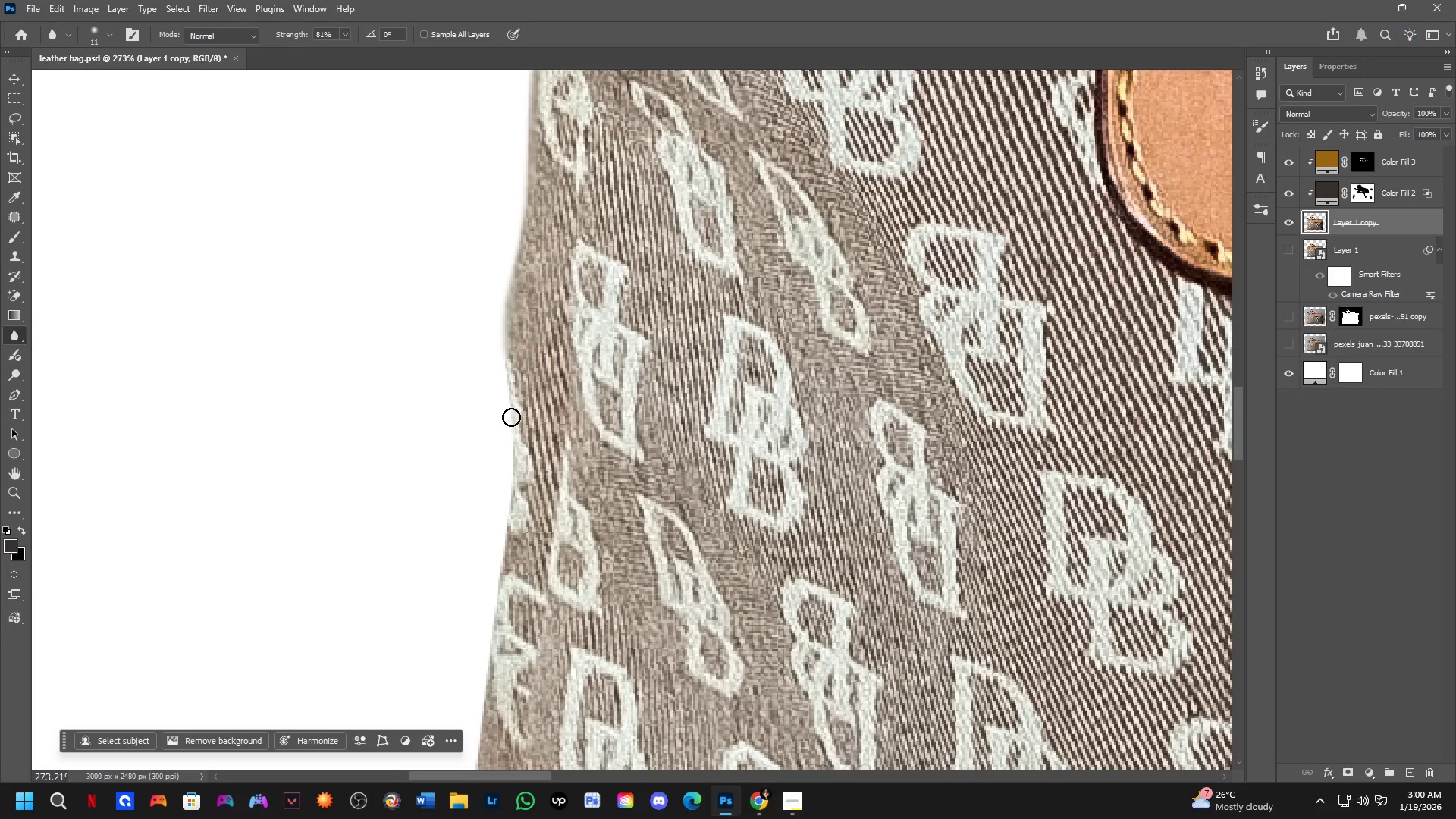 
key(Shift+ShiftLeft)
 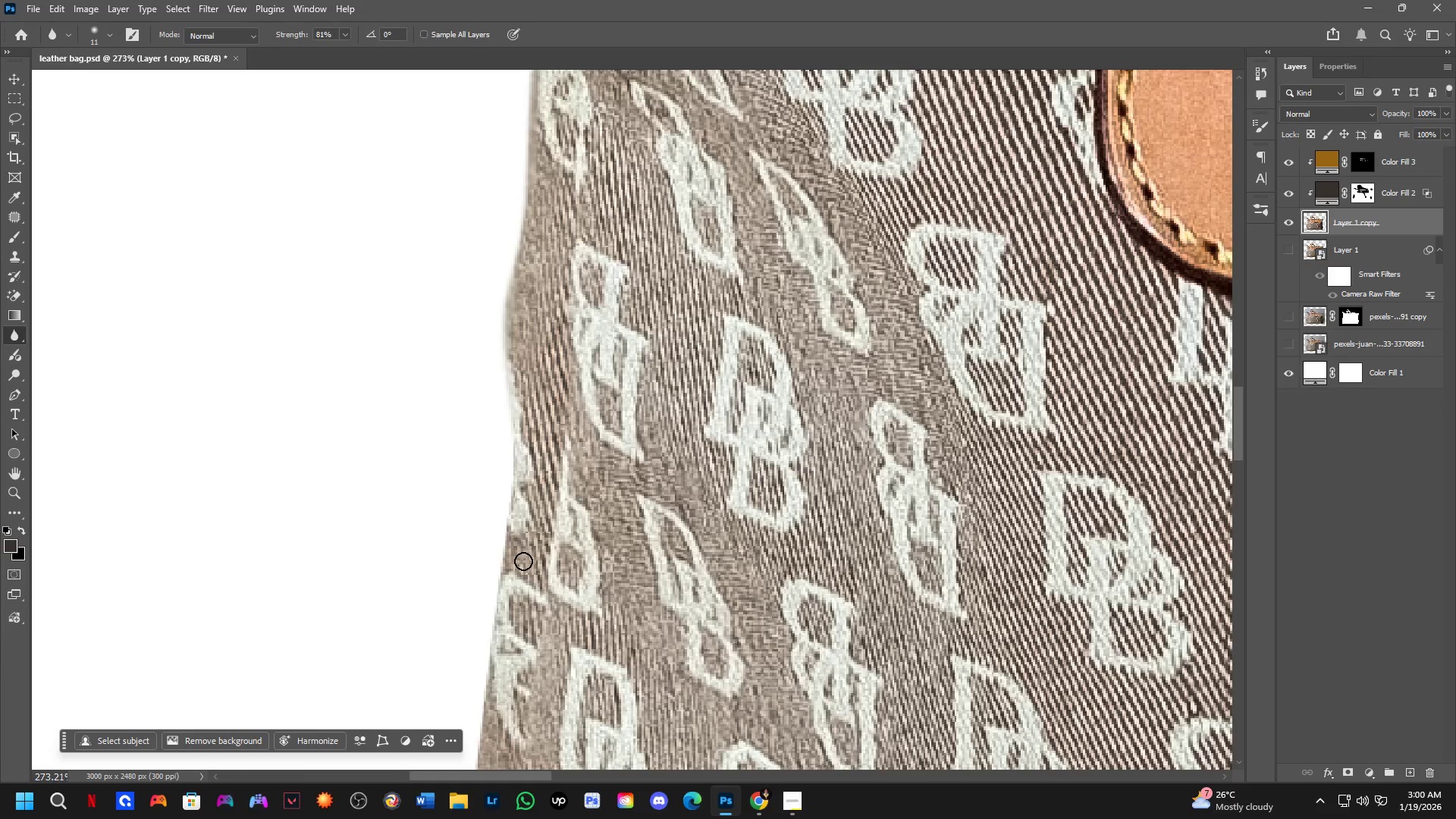 
hold_key(key=Space, duration=0.47)
 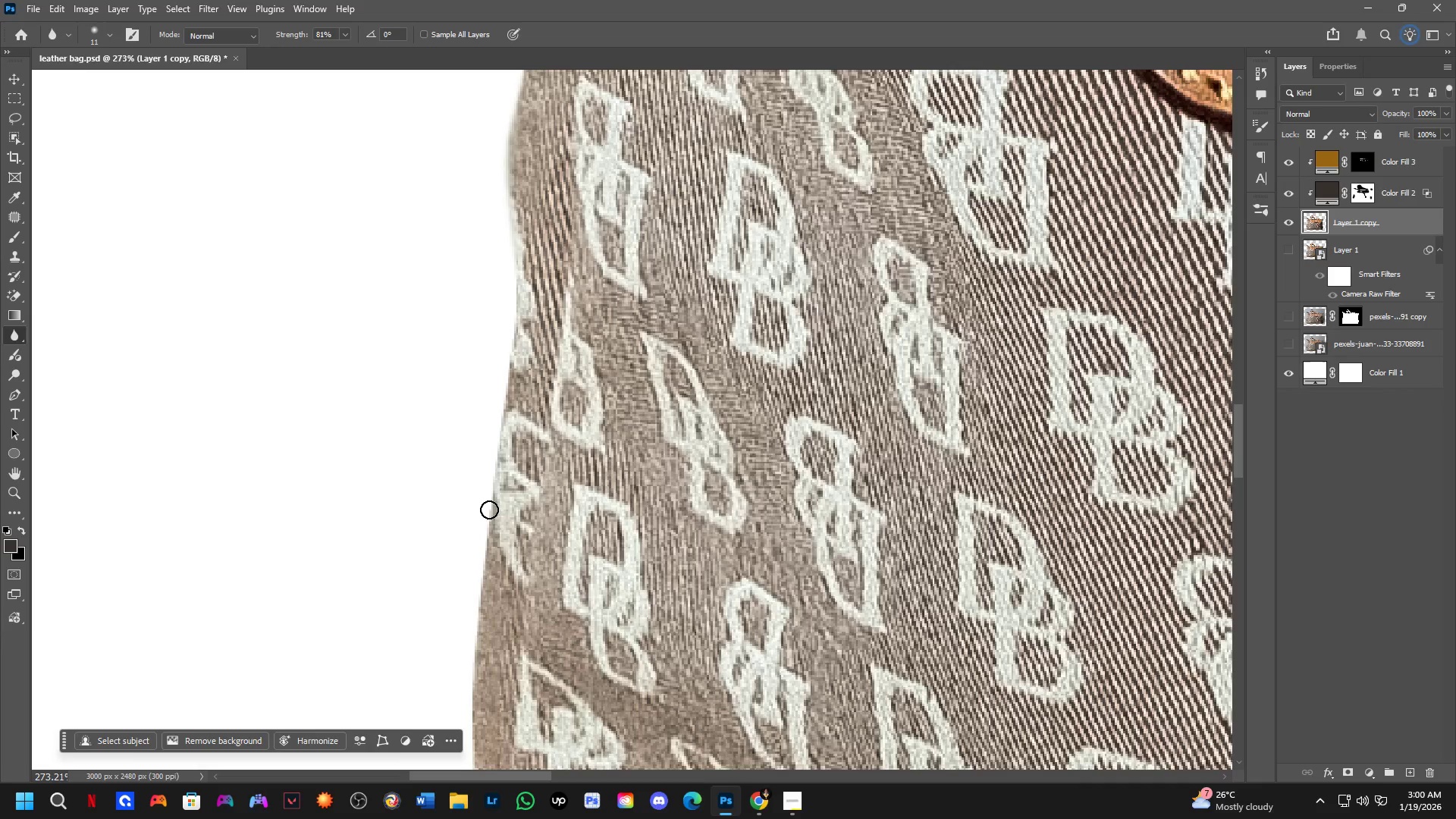 
left_click_drag(start_coordinate=[520, 526], to_coordinate=[523, 362])
 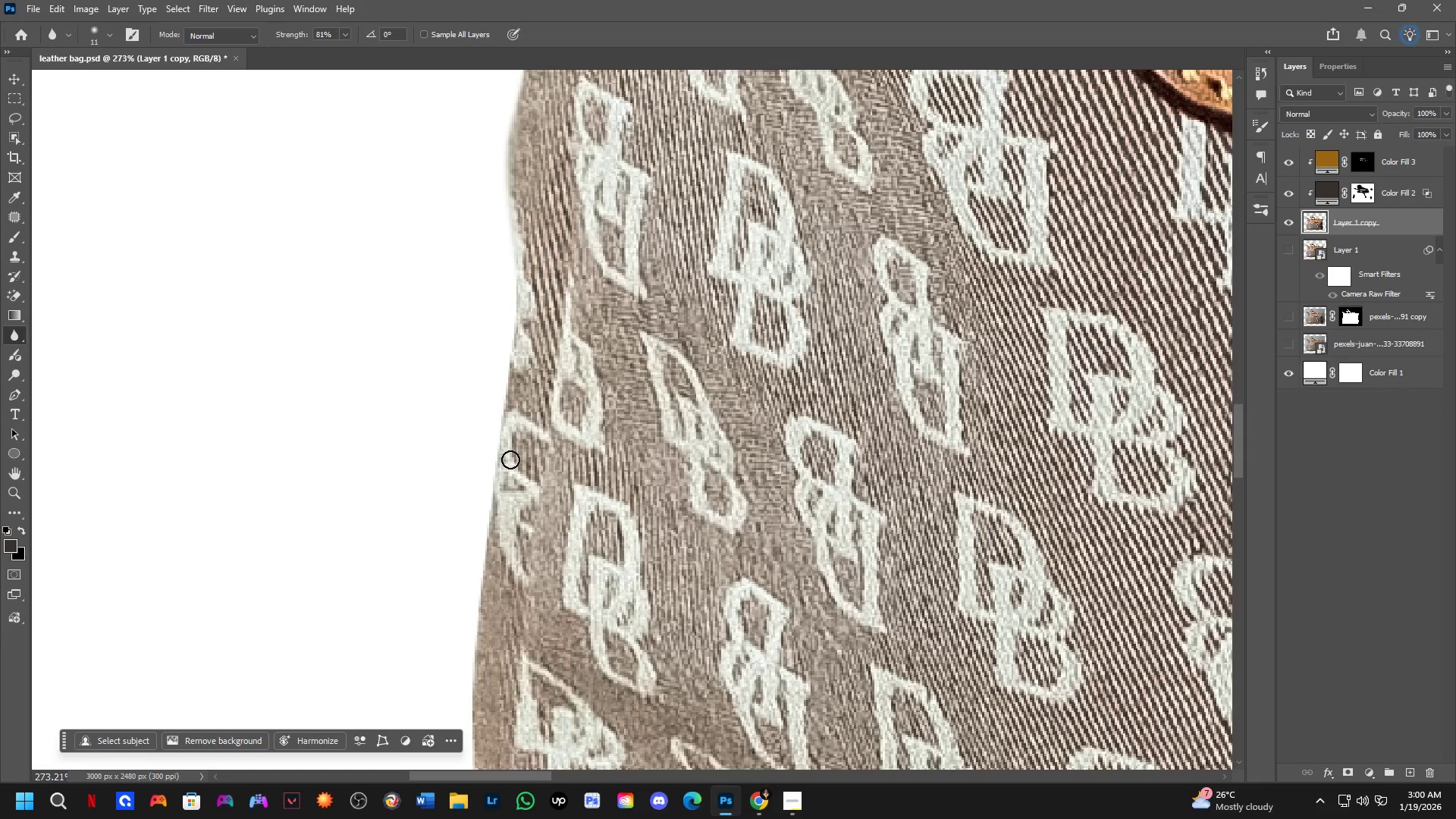 
hold_key(key=ShiftLeft, duration=0.89)
 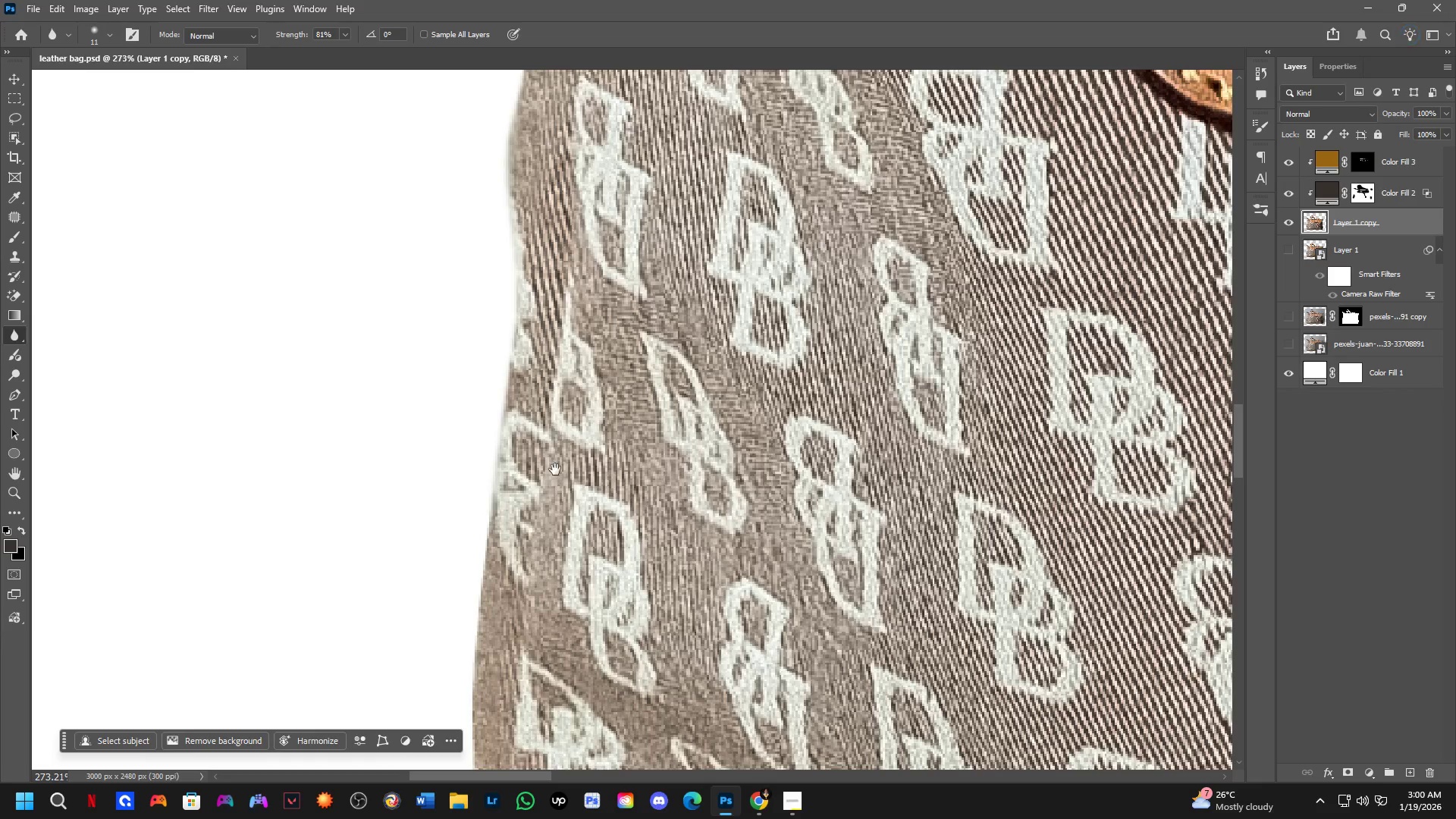 
hold_key(key=Space, duration=0.73)
 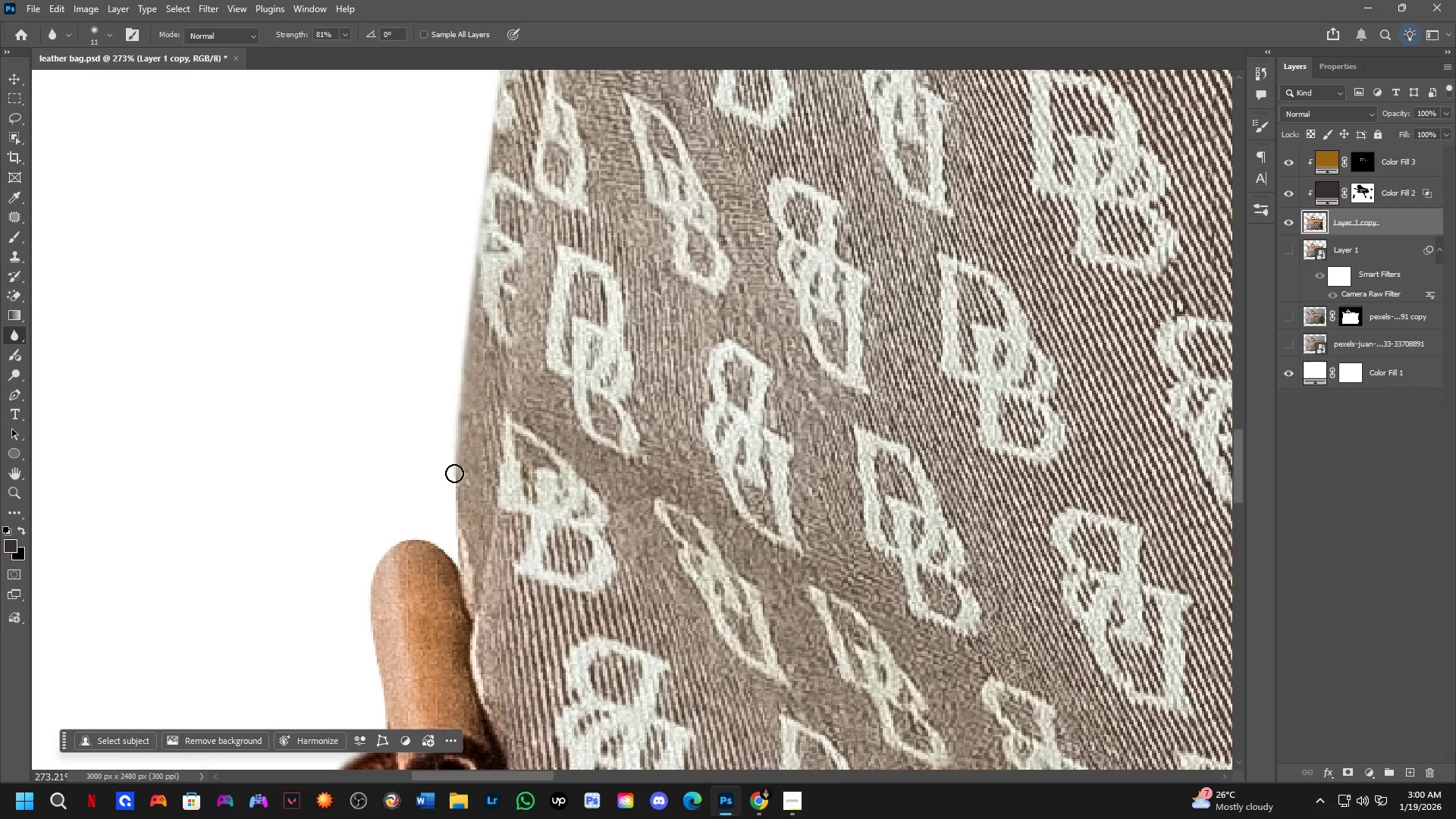 
left_click_drag(start_coordinate=[538, 667], to_coordinate=[522, 458])
 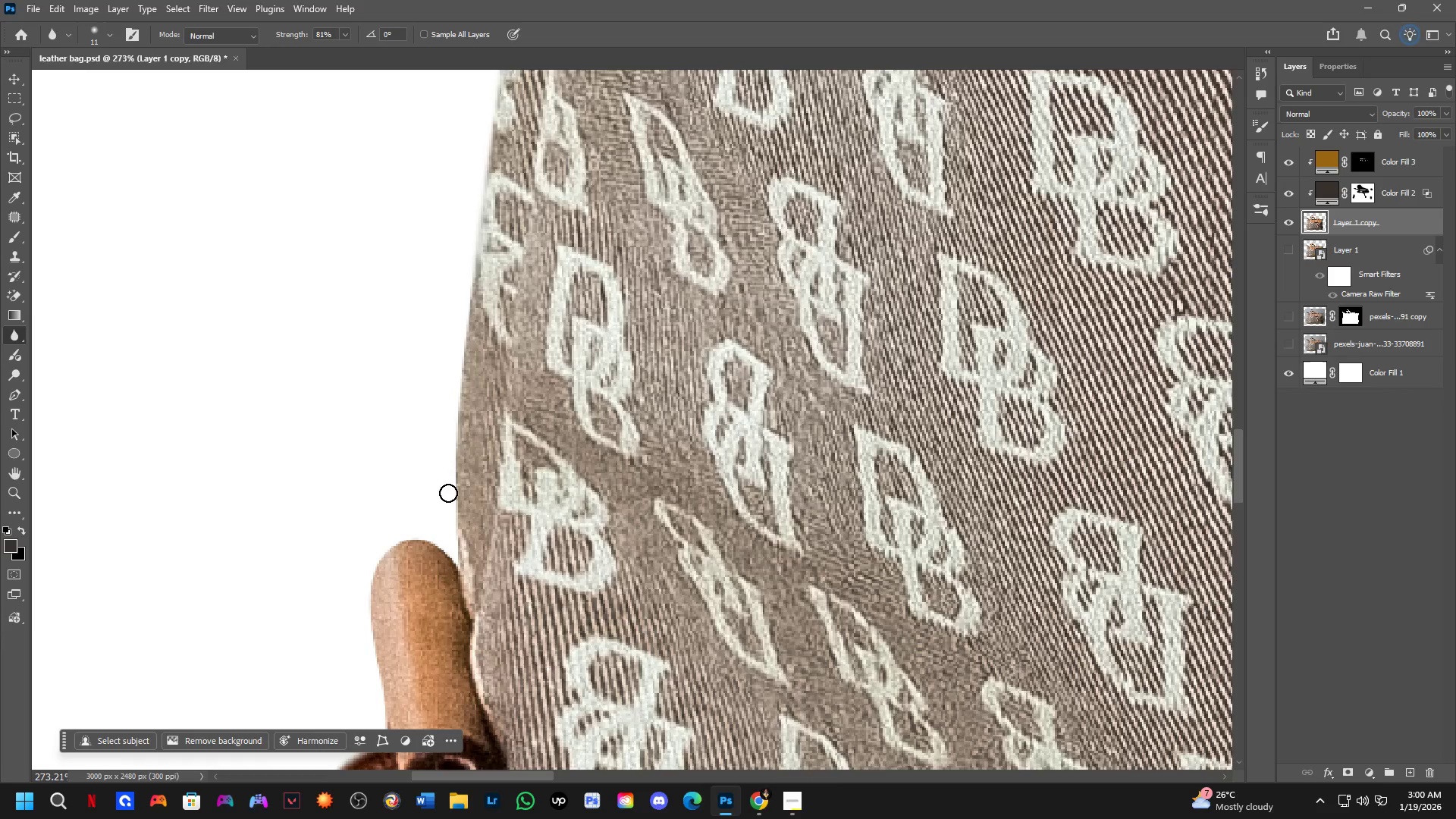 
hold_key(key=ShiftLeft, duration=0.59)
 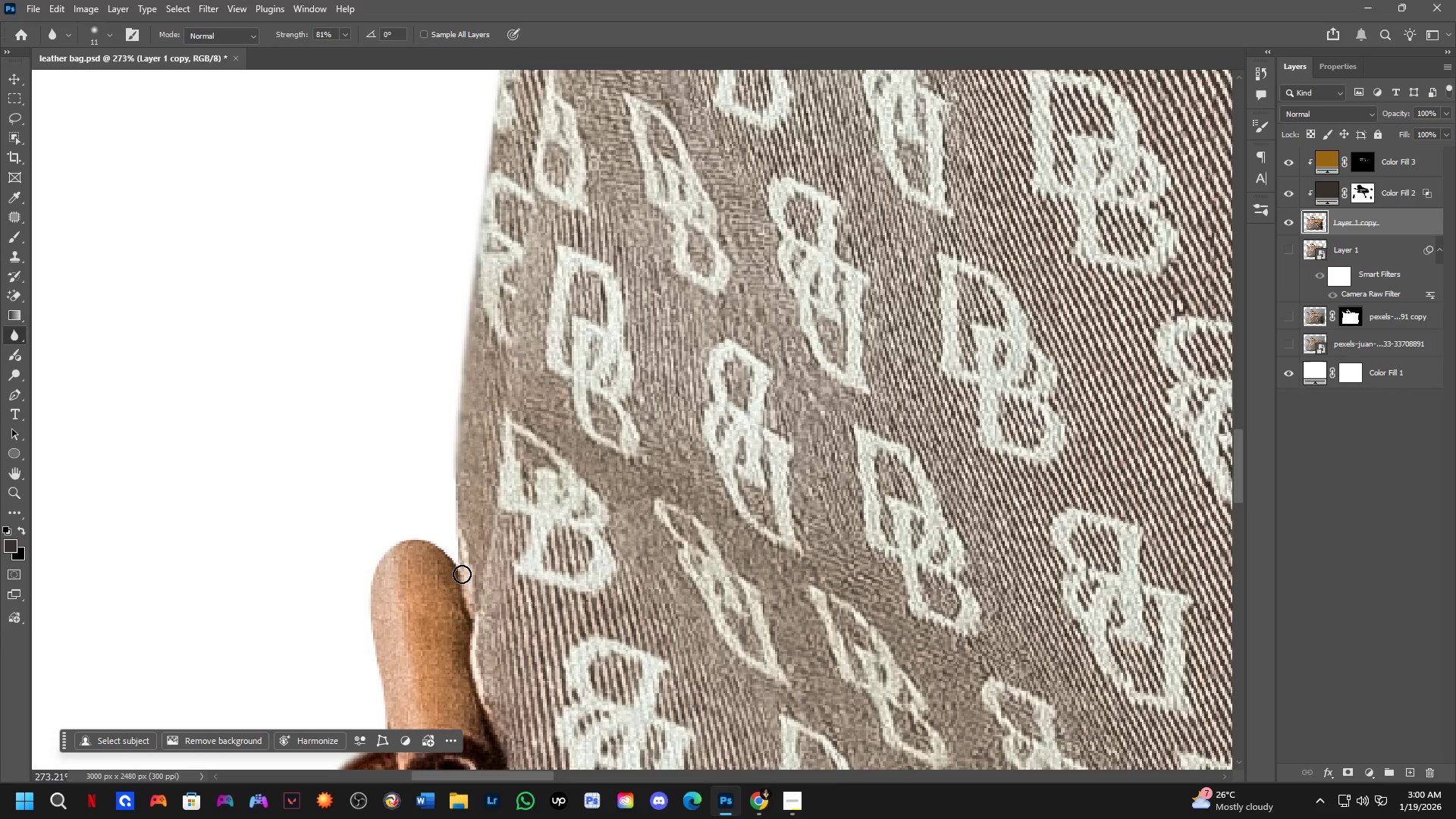 
hold_key(key=ShiftLeft, duration=0.47)
left_click([461, 573])
 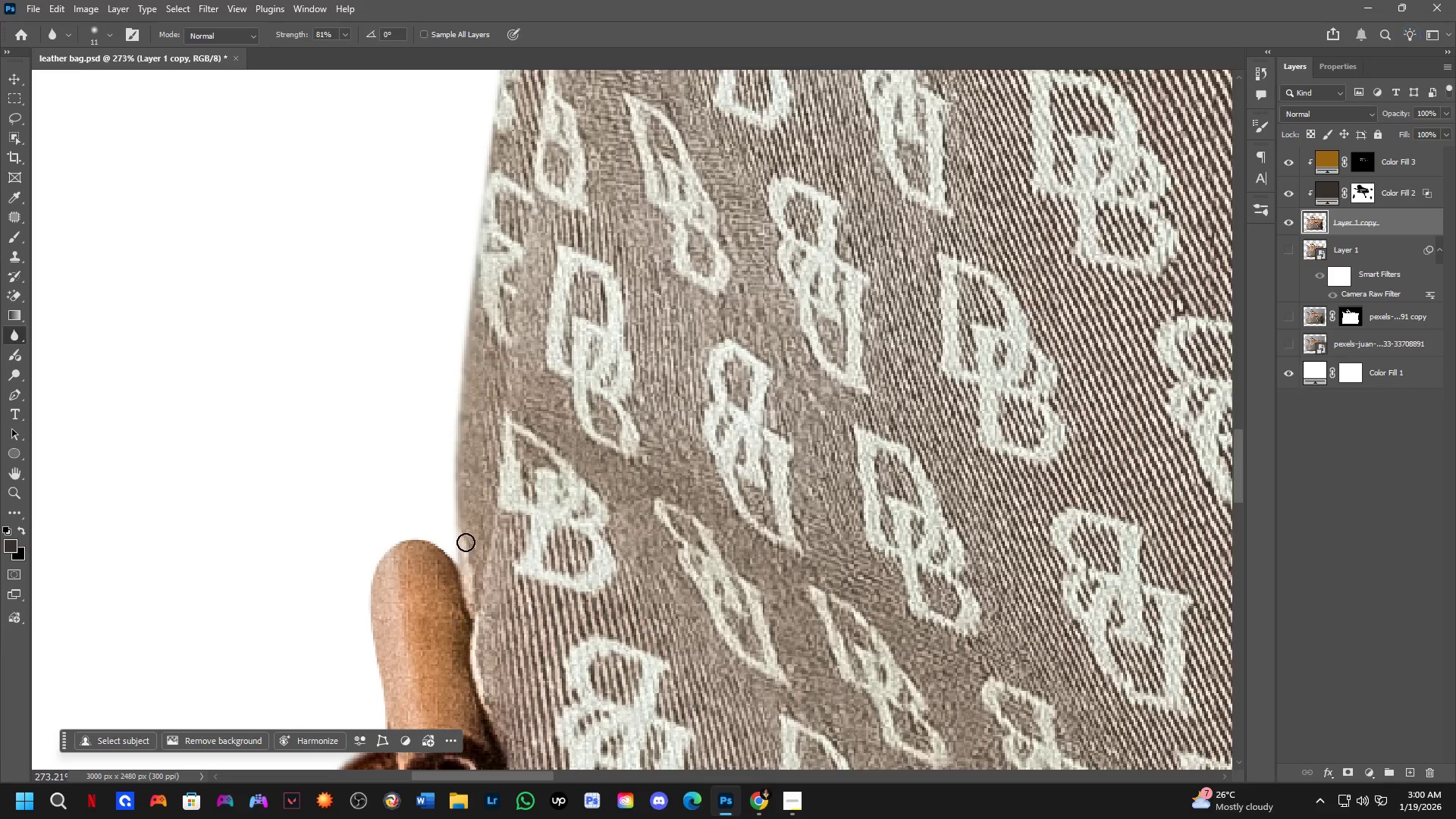 
key(Shift+ShiftLeft)
 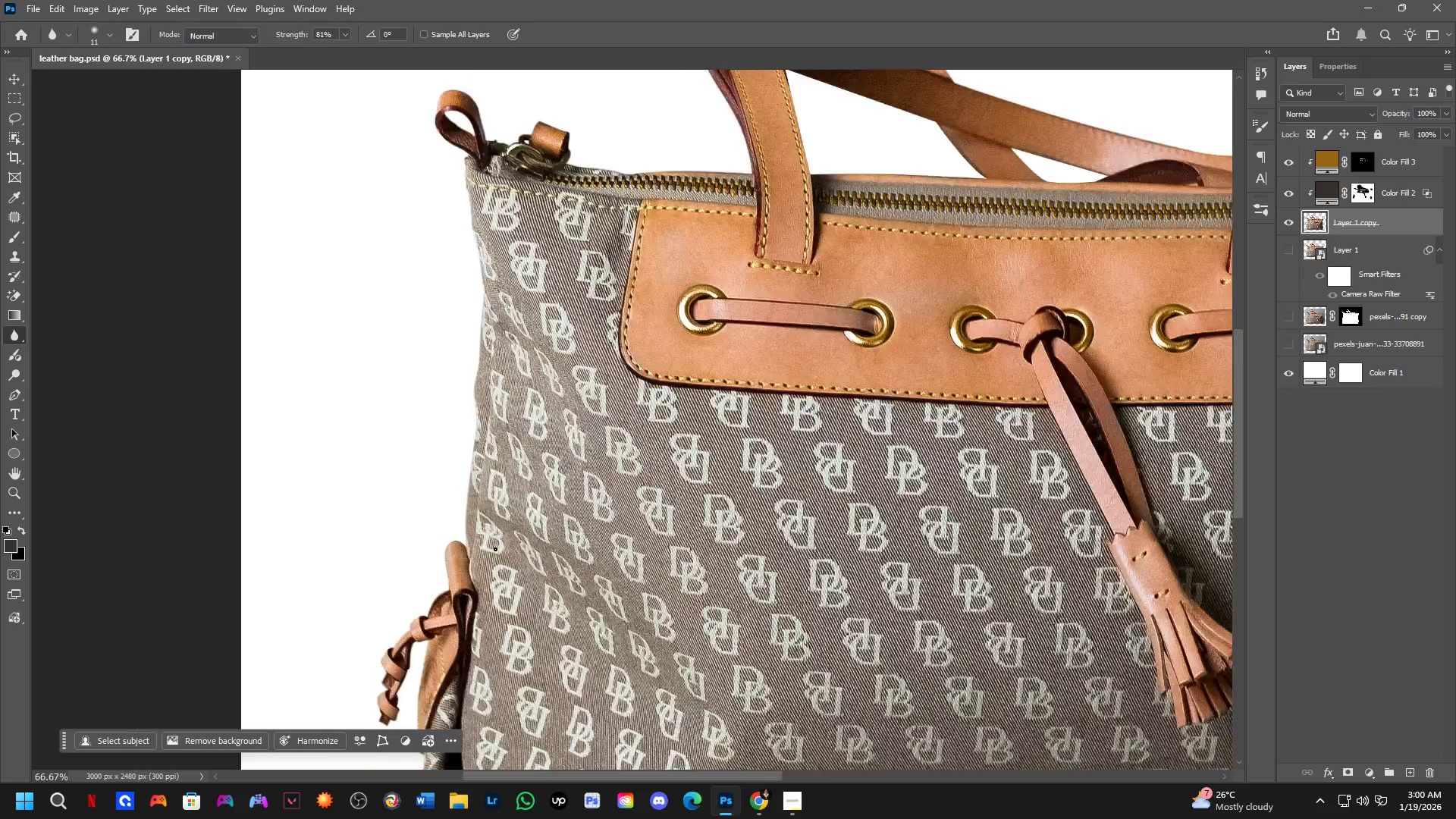 
scroll: coordinate [472, 541], scroll_direction: down, amount: 4.0
 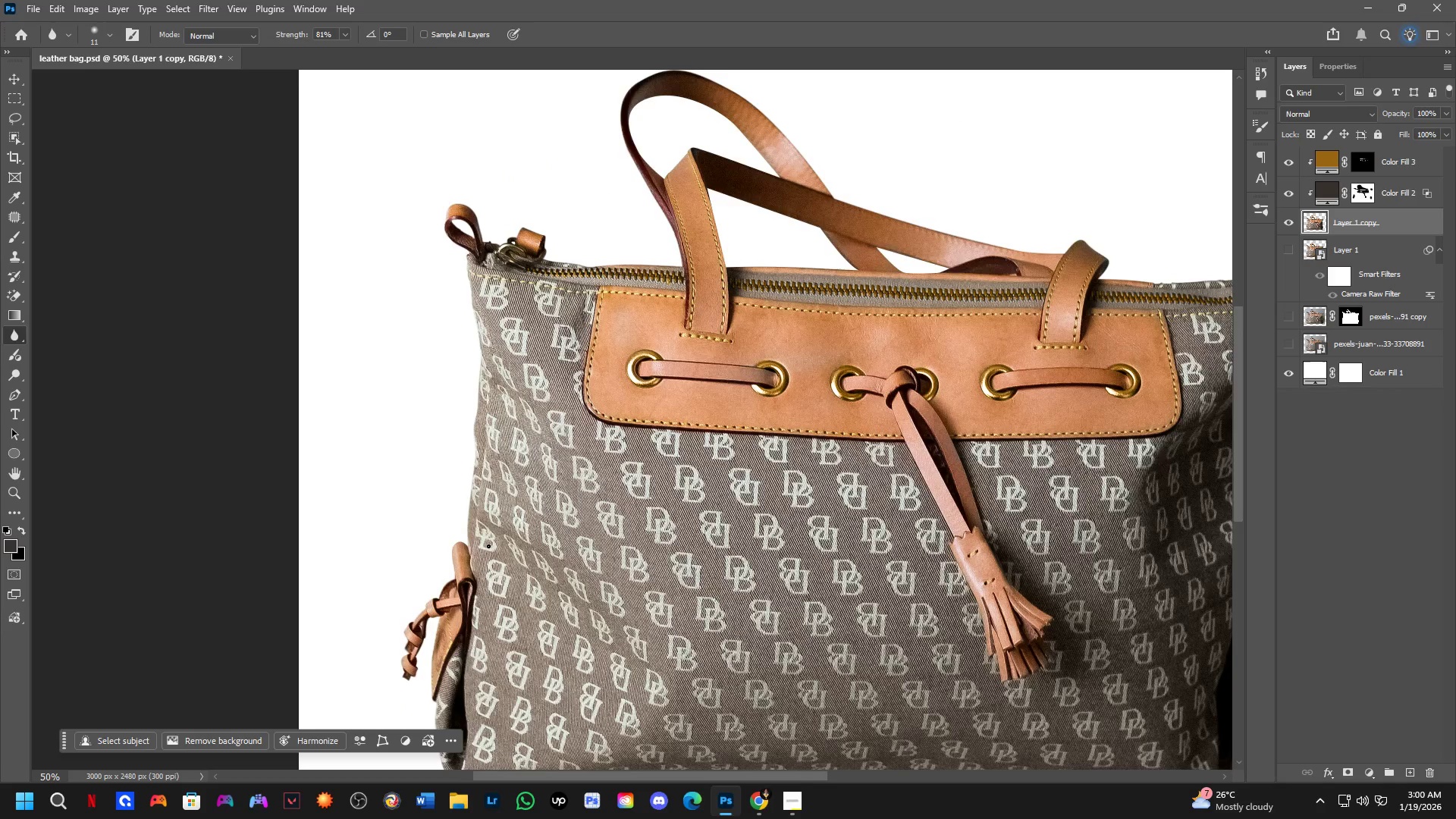 
key(Shift+ShiftLeft)
 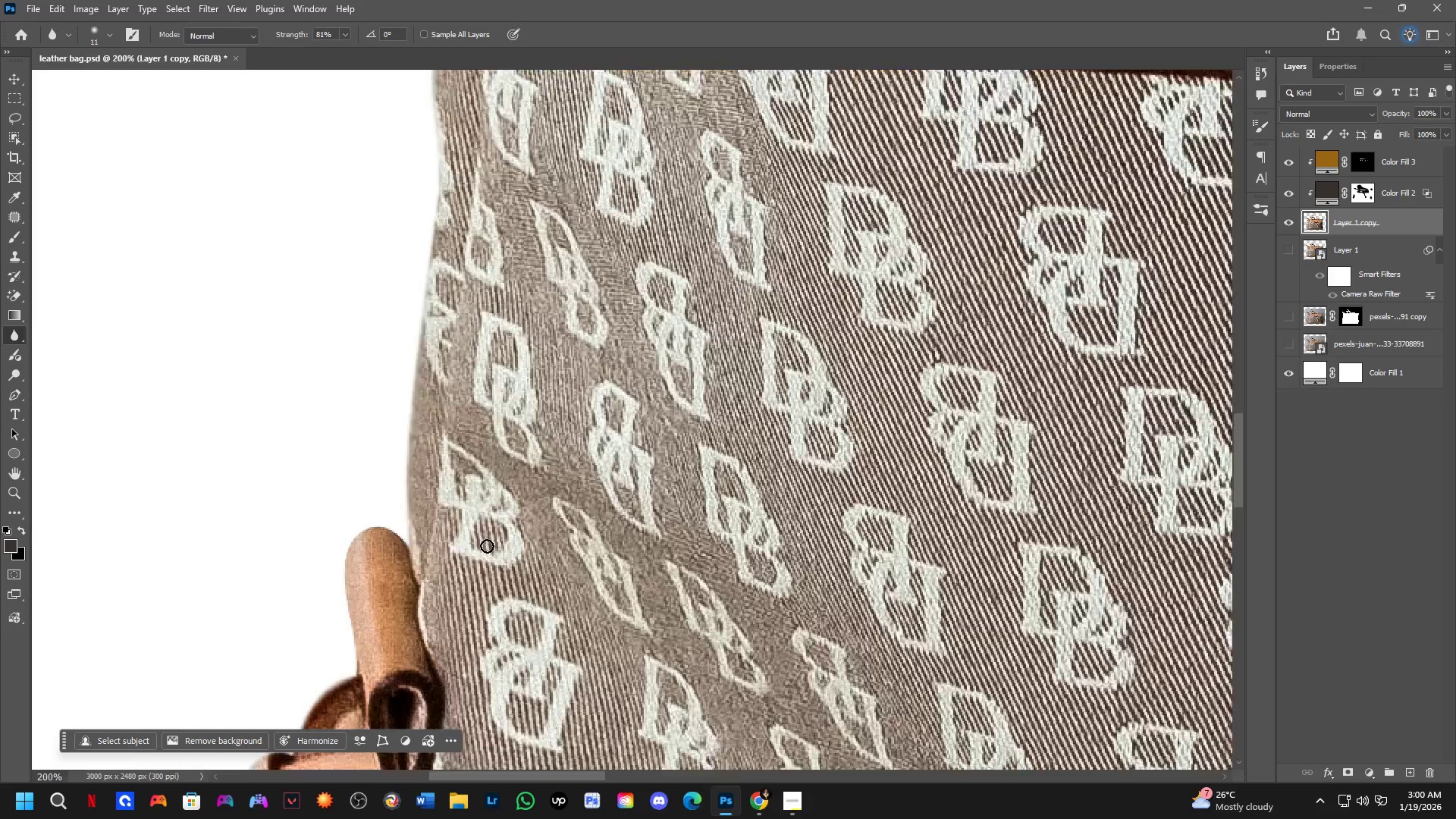 
scroll: coordinate [386, 538], scroll_direction: up, amount: 8.0
 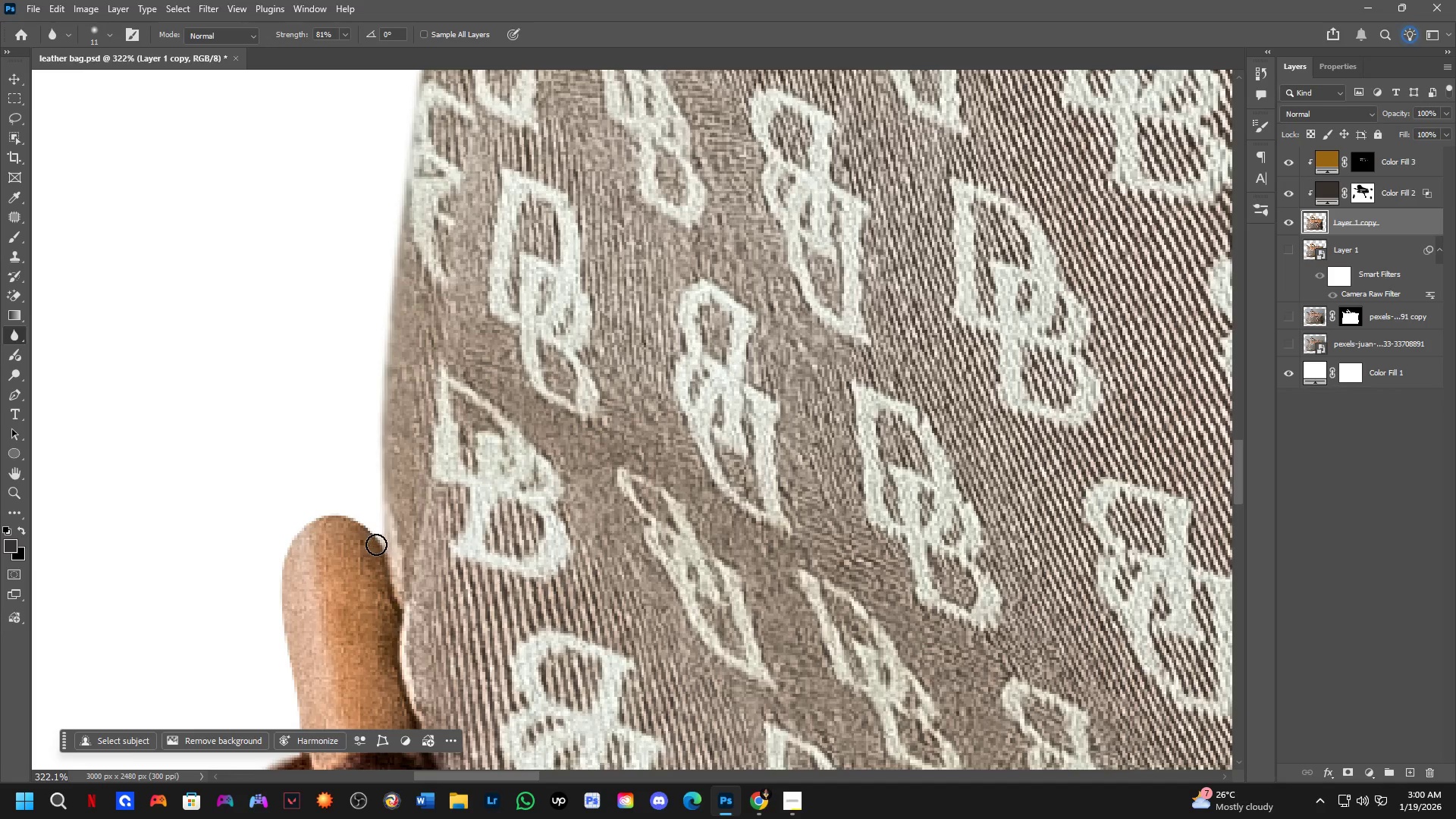 
left_click_drag(start_coordinate=[380, 545], to_coordinate=[293, 725])
 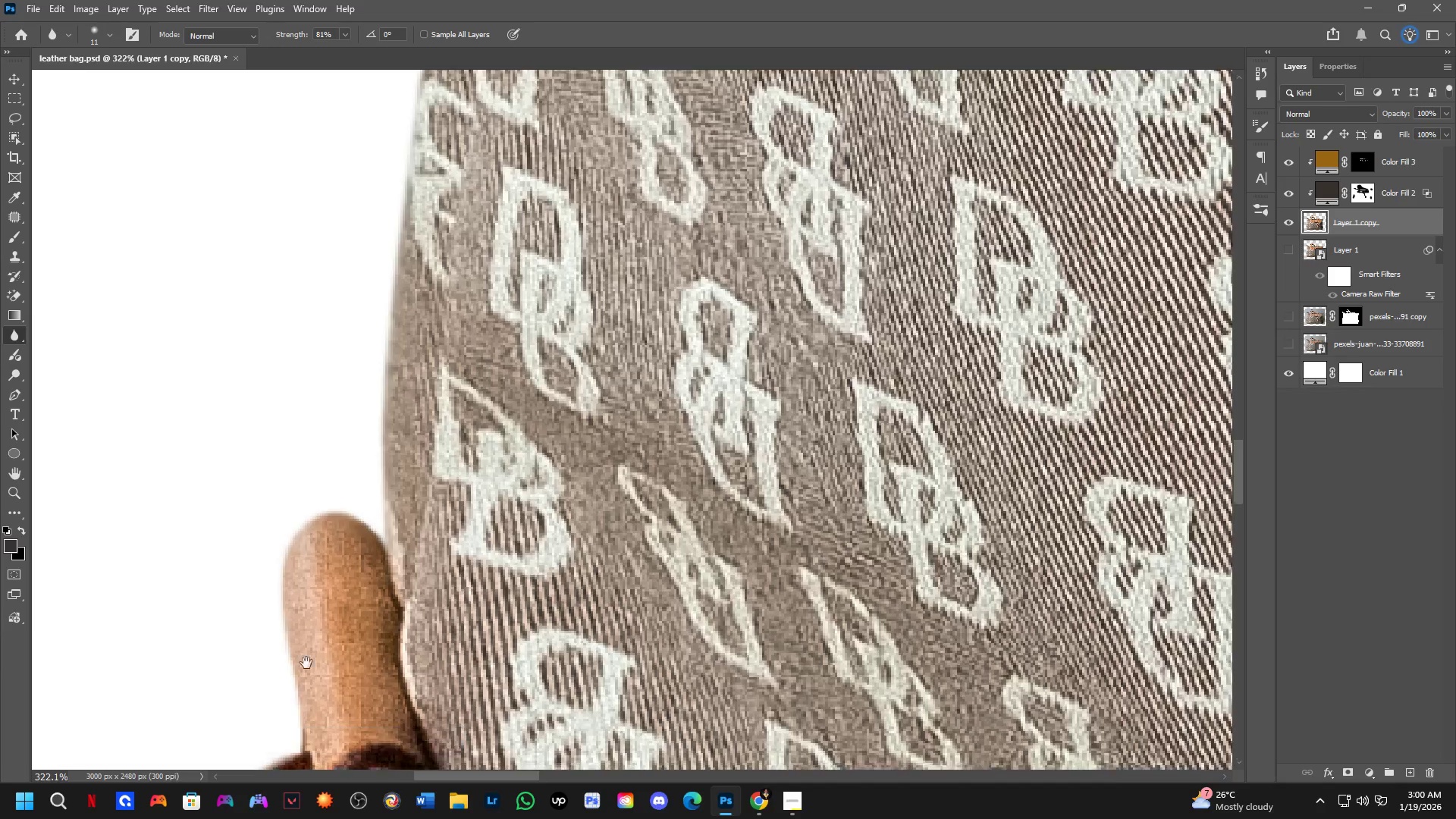 
hold_key(key=Space, duration=0.5)
 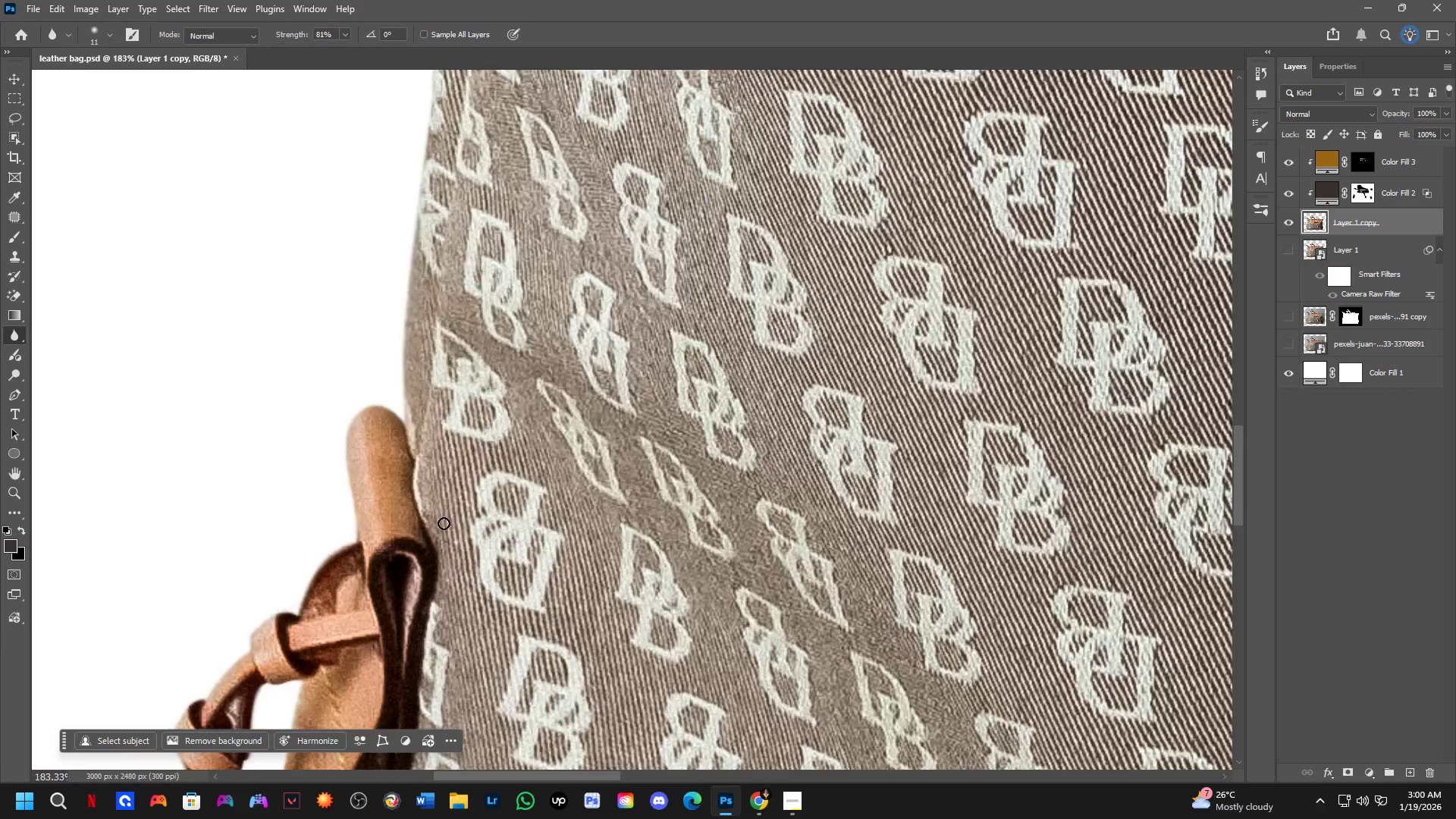 
left_click_drag(start_coordinate=[297, 700], to_coordinate=[347, 495])
 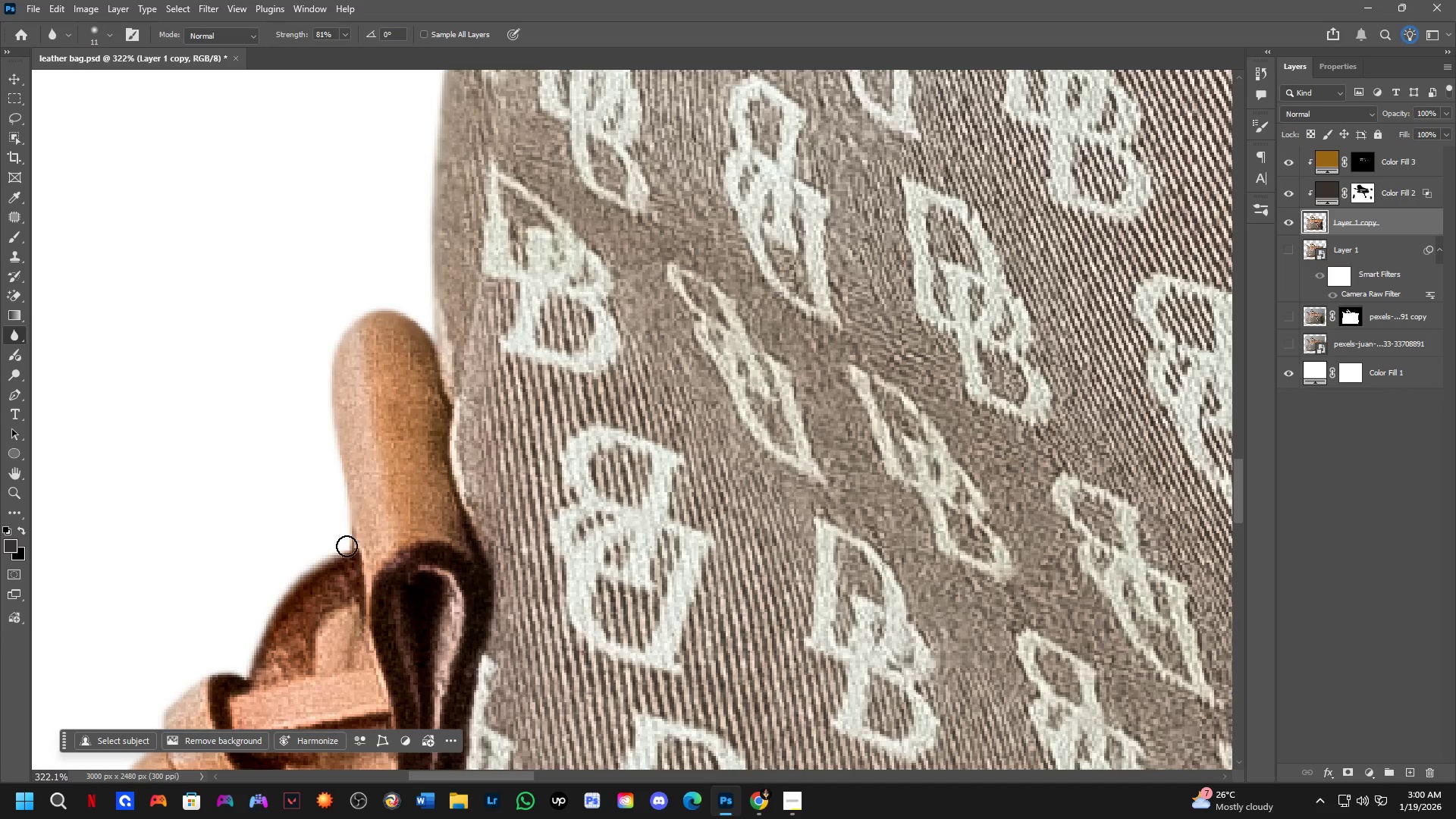 
left_click_drag(start_coordinate=[347, 511], to_coordinate=[346, 551])
 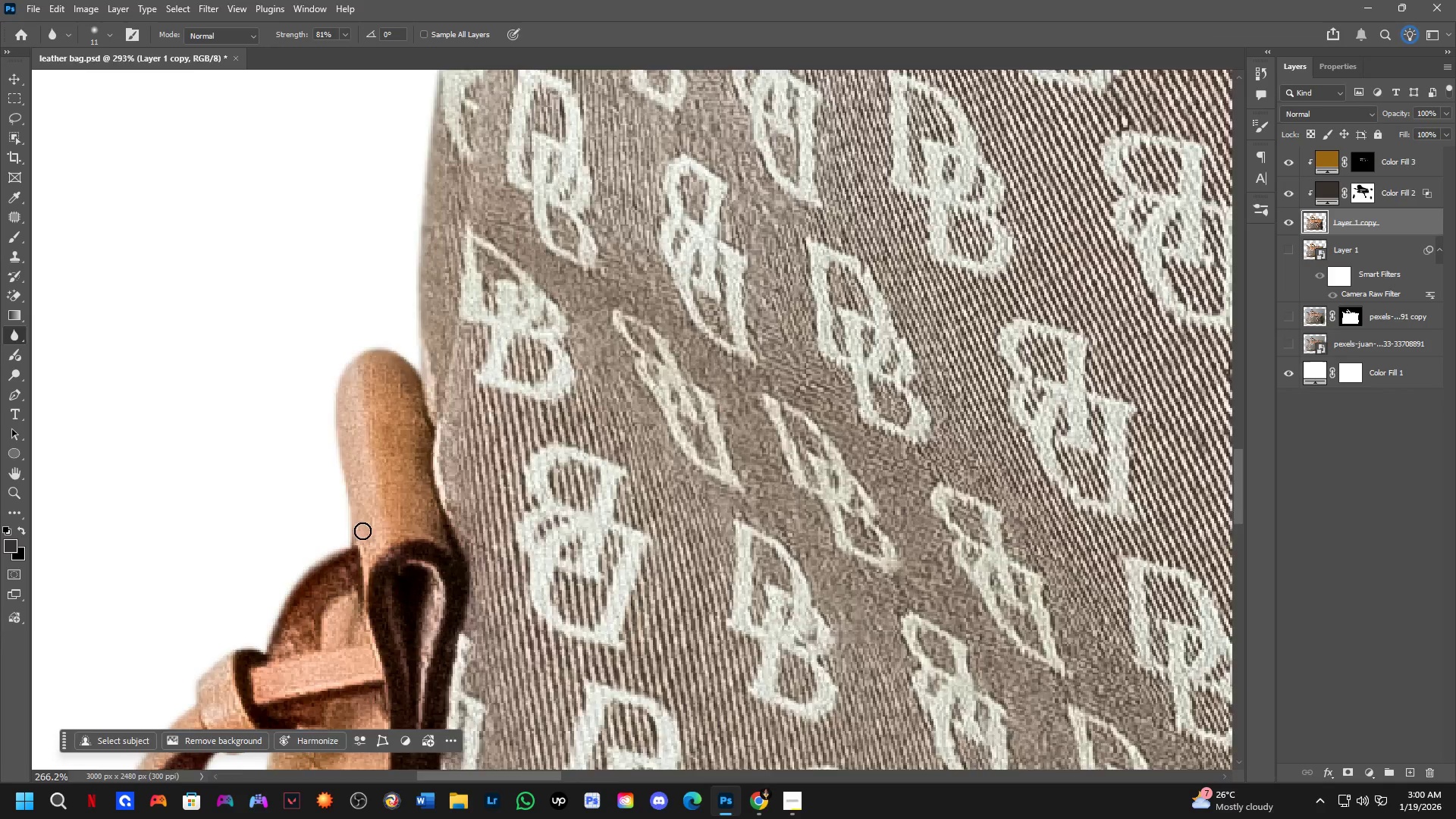 
key(Alt+Tab)
 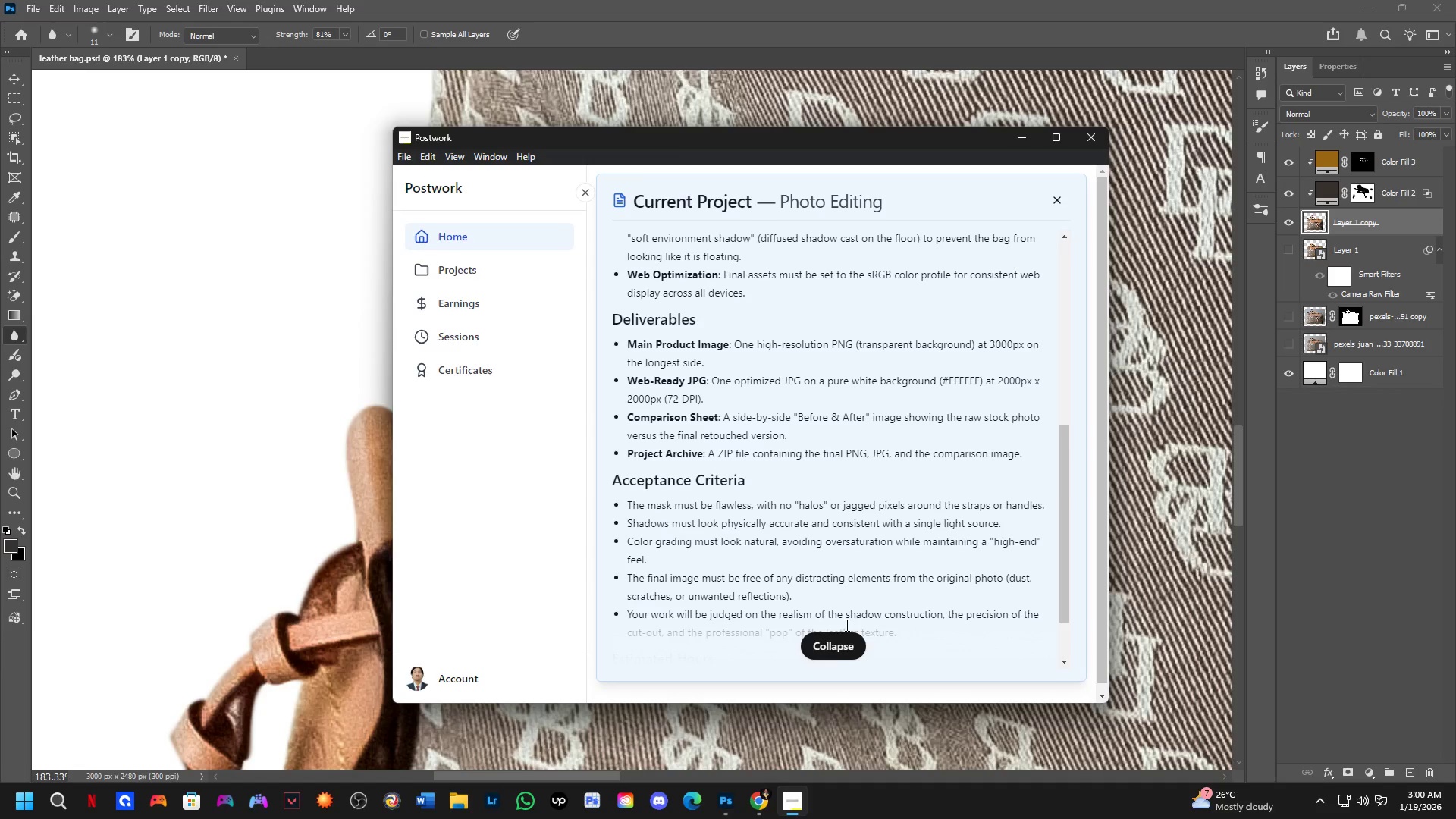 
scroll: coordinate [373, 531], scroll_direction: down, amount: 6.0